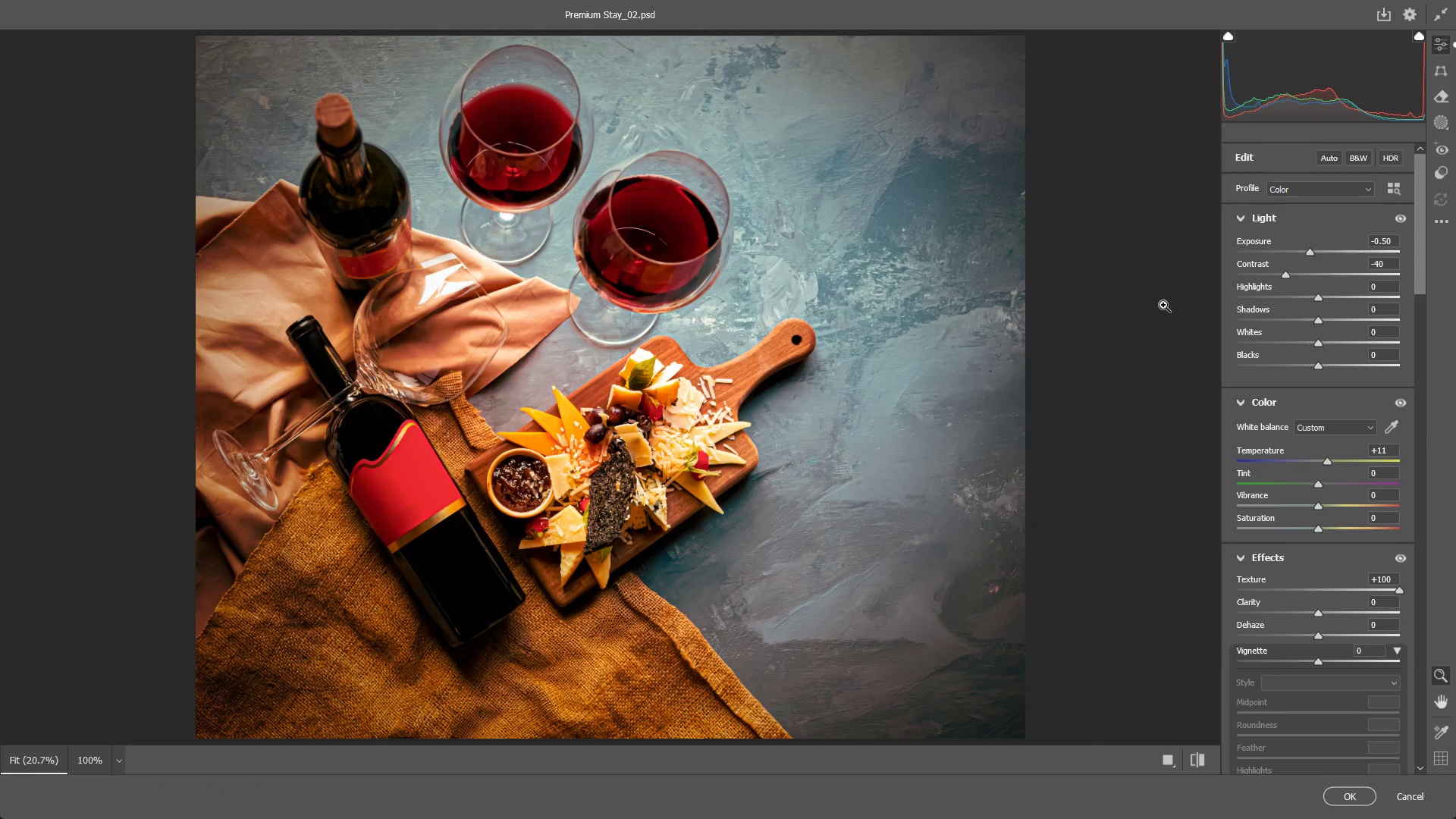 
wait(14.67)
 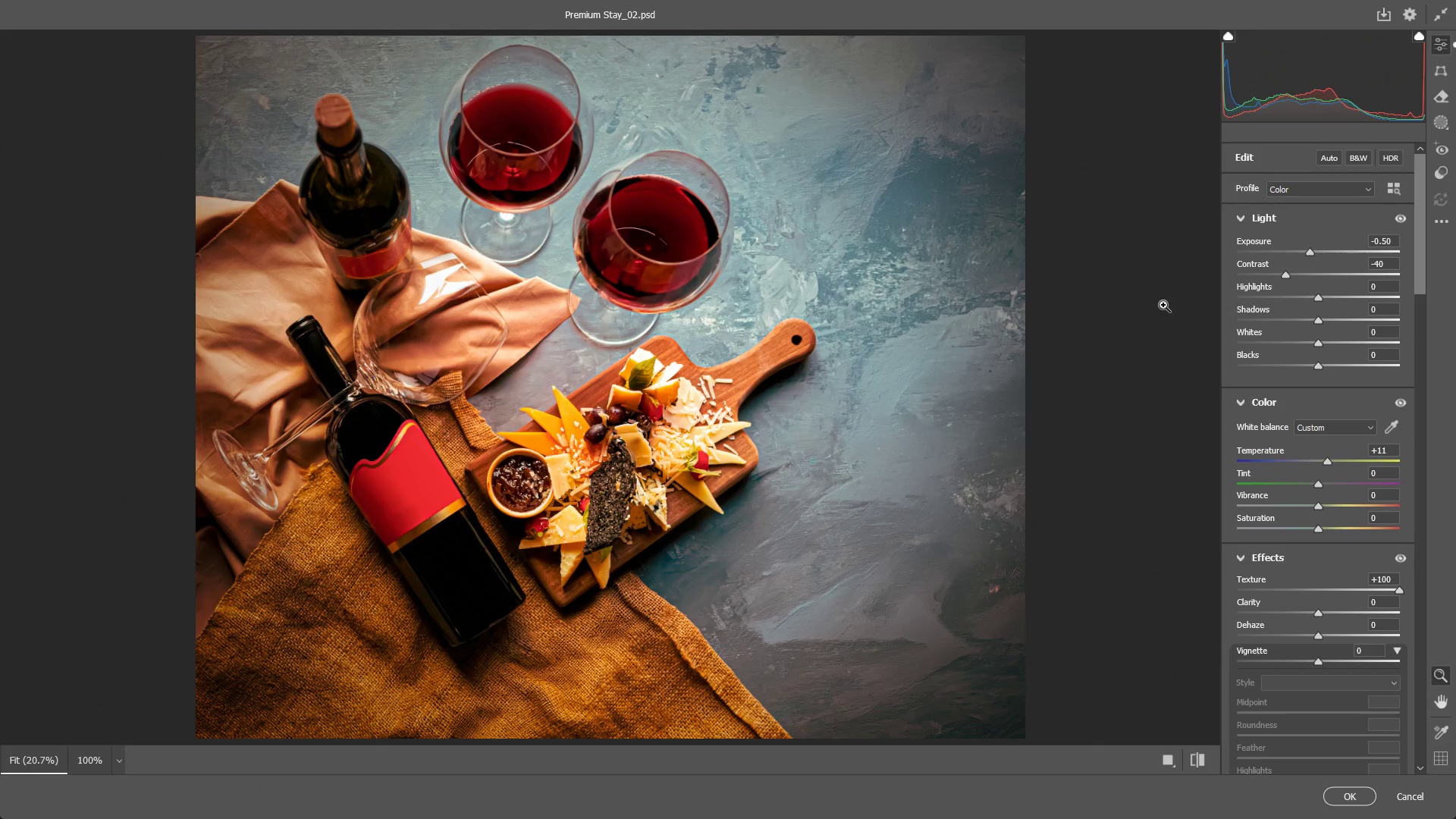 
scroll: coordinate [1105, 306], scroll_direction: down, amount: 6.0
 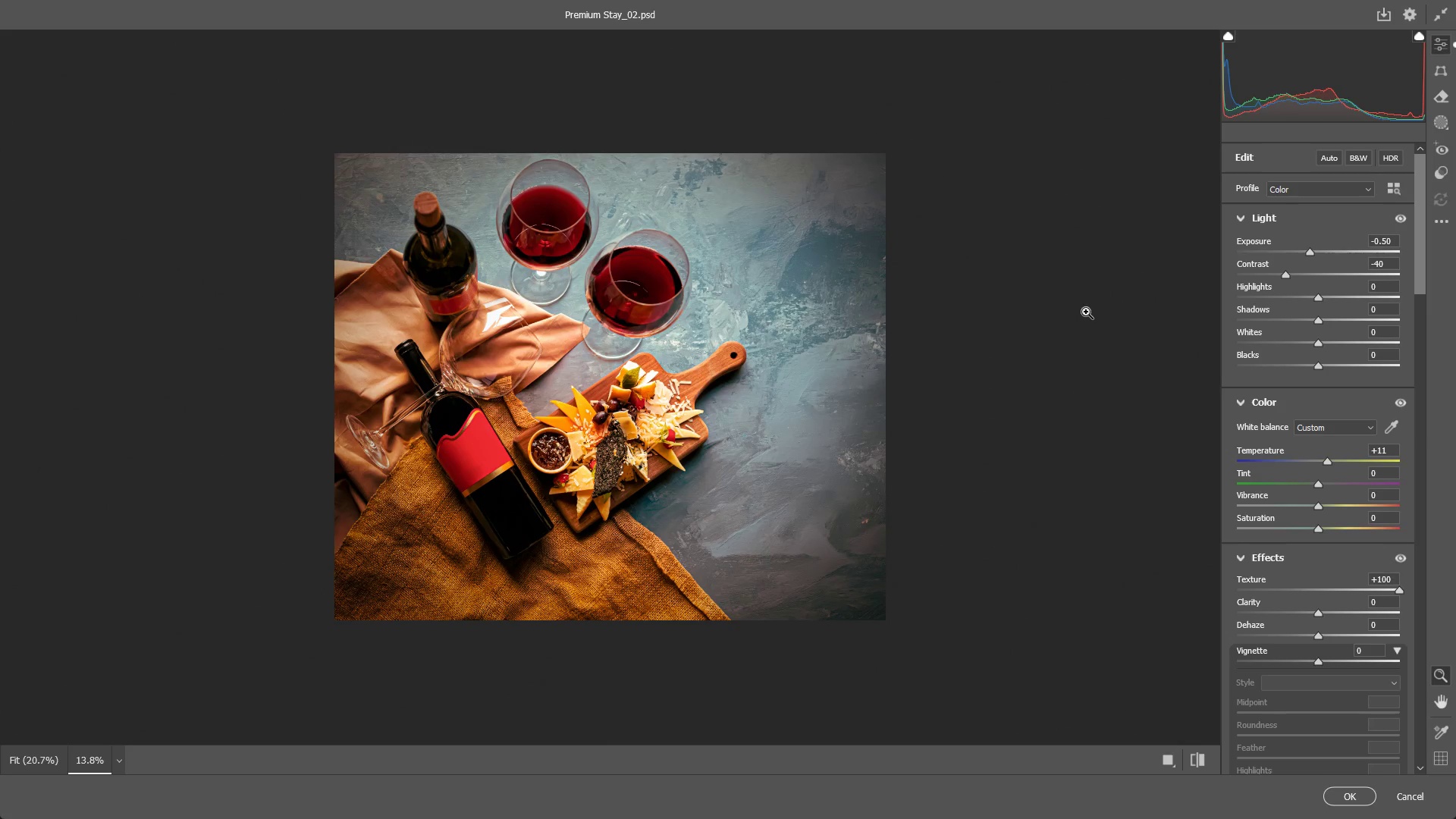 
left_click_drag(start_coordinate=[682, 501], to_coordinate=[673, 494])
 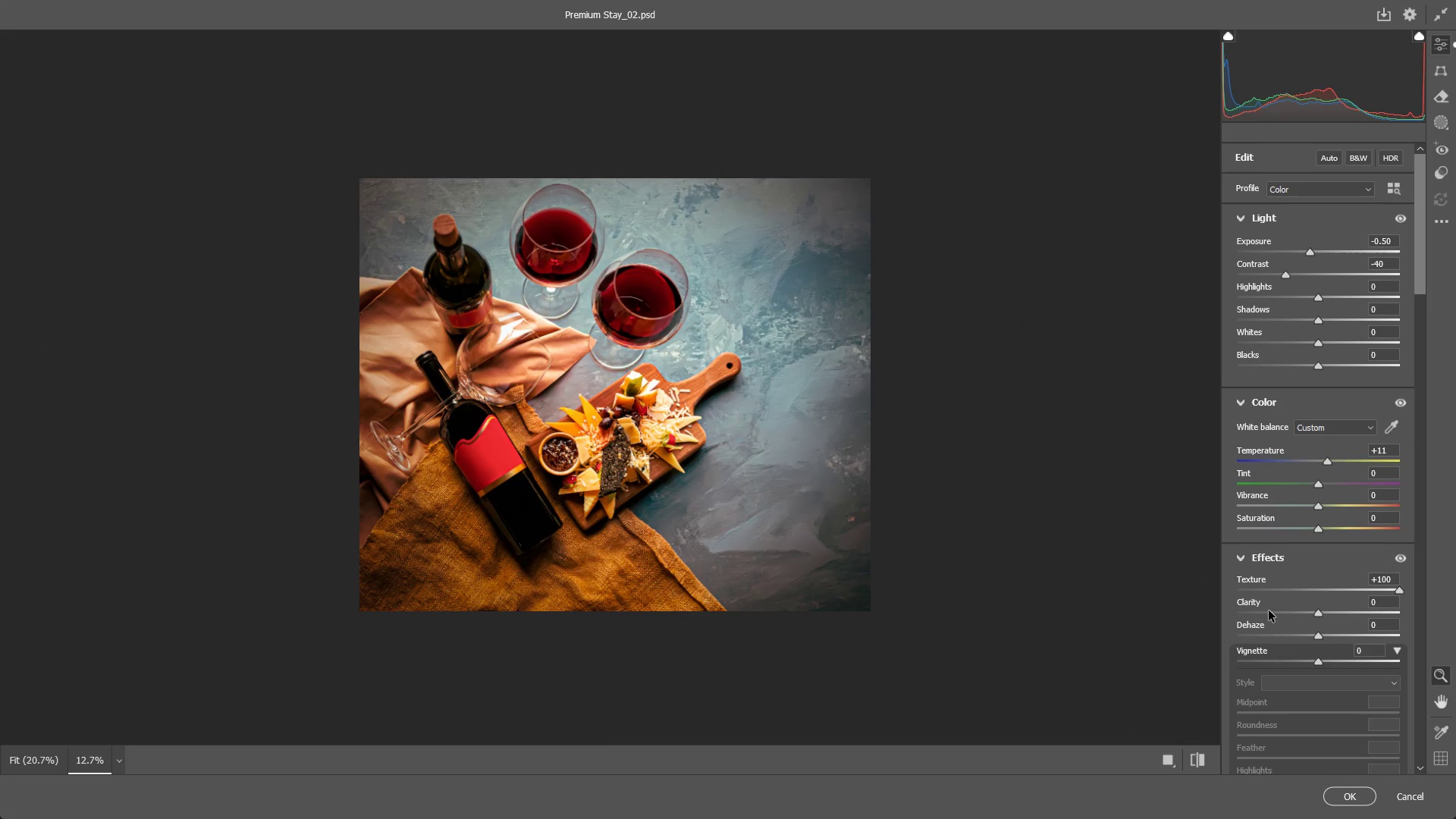 
left_click_drag(start_coordinate=[1319, 657], to_coordinate=[1288, 661])
 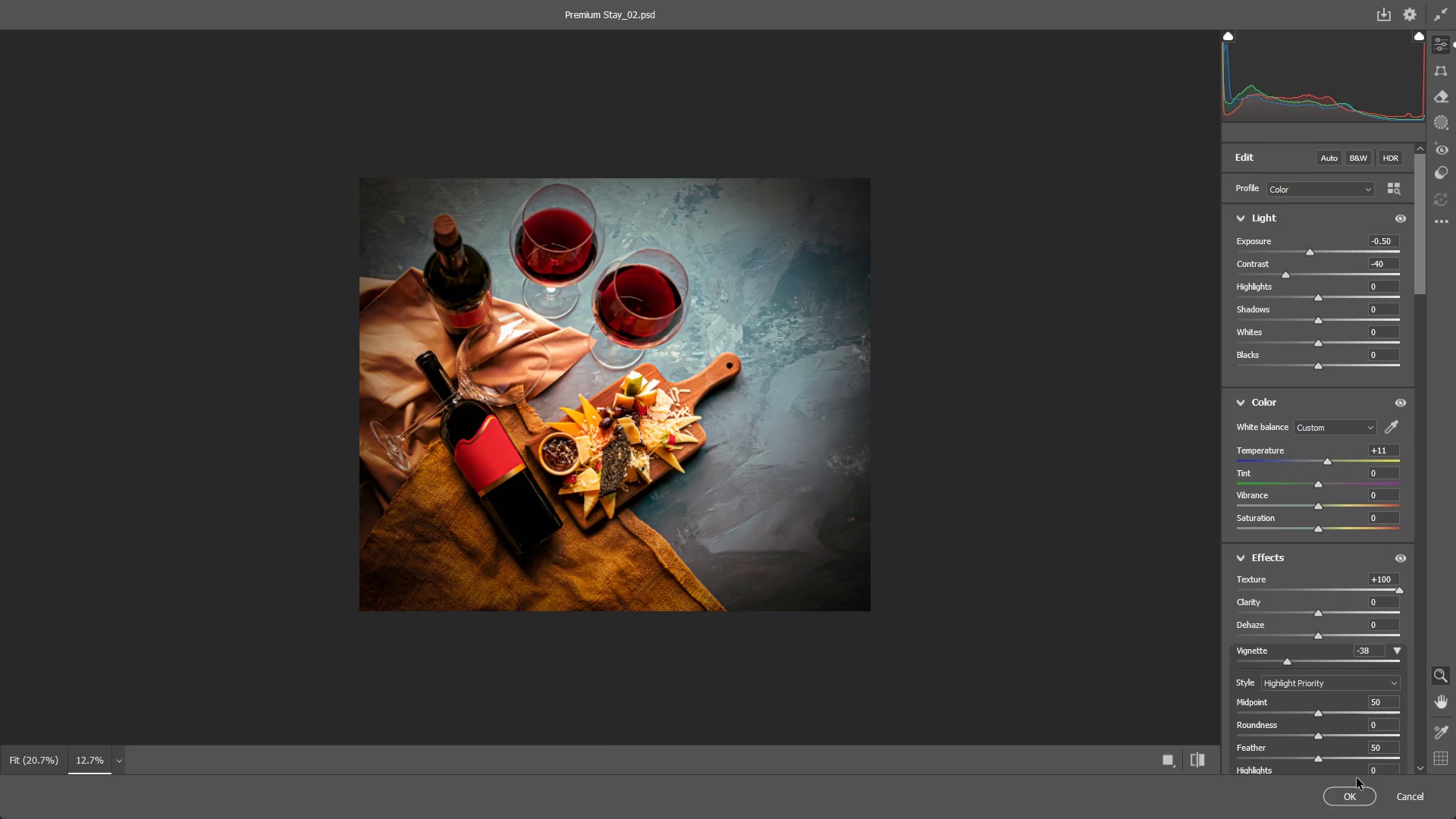 
left_click([1352, 795])
 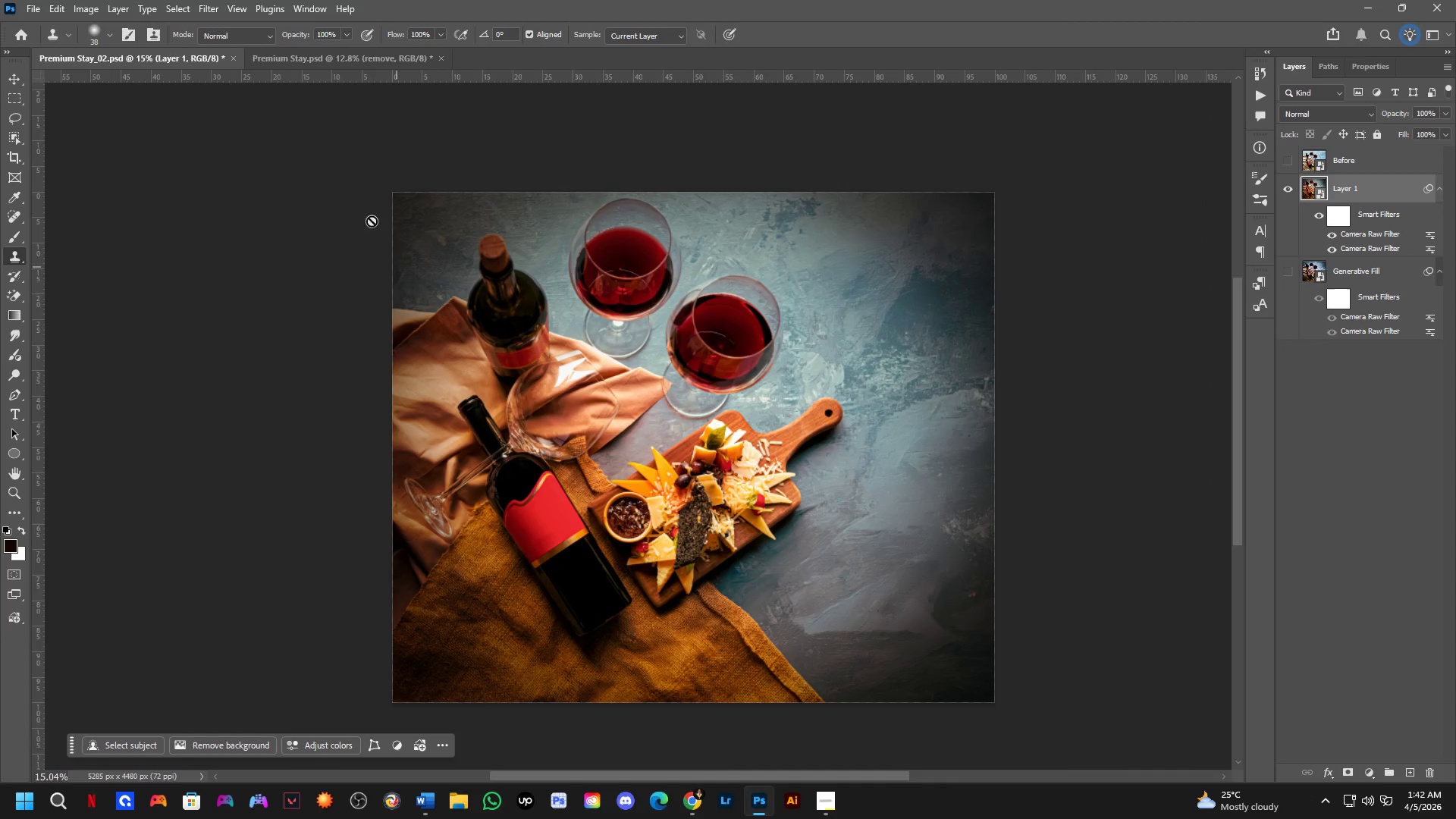 
left_click([385, 63])
 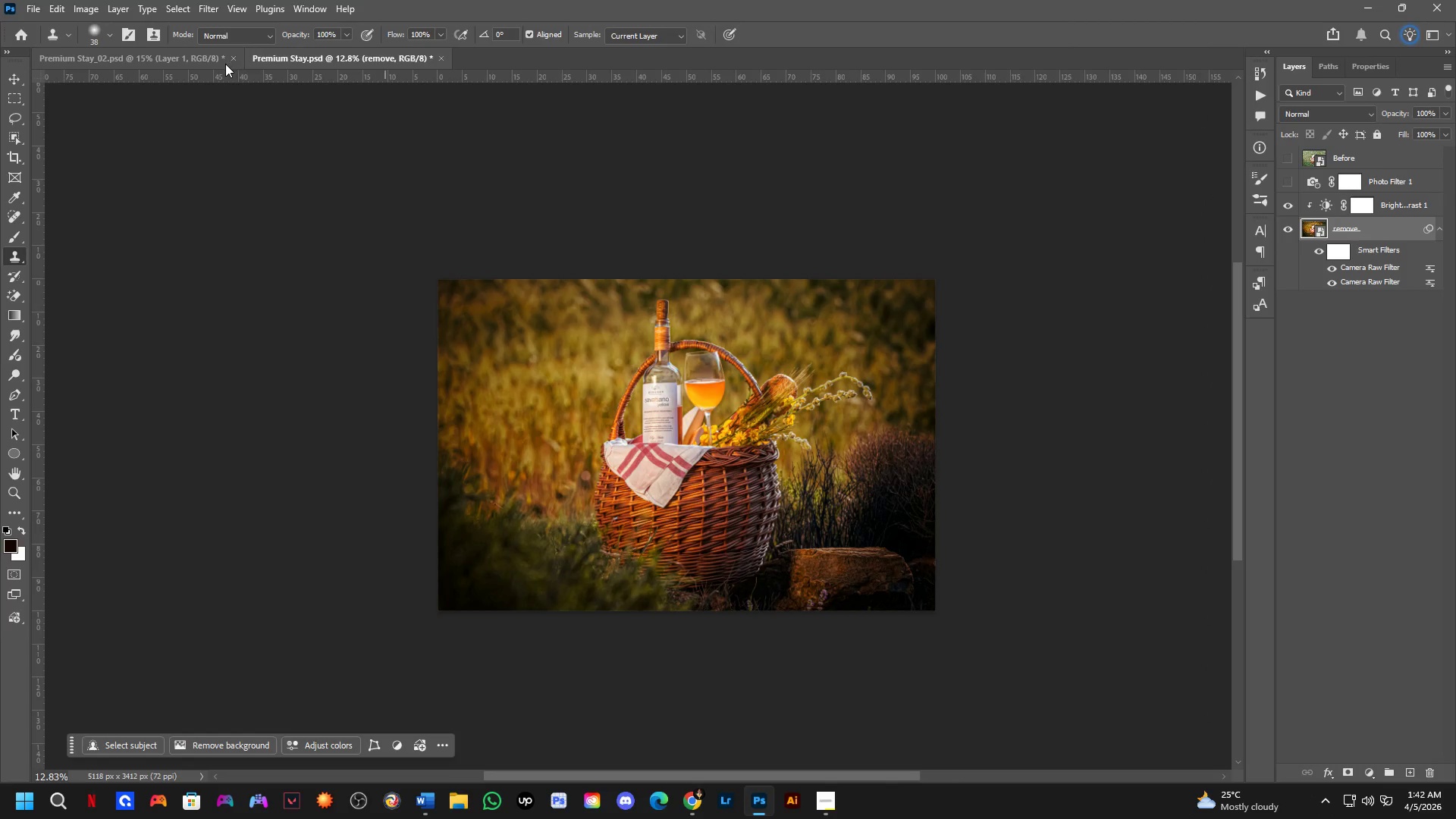 
left_click([202, 59])
 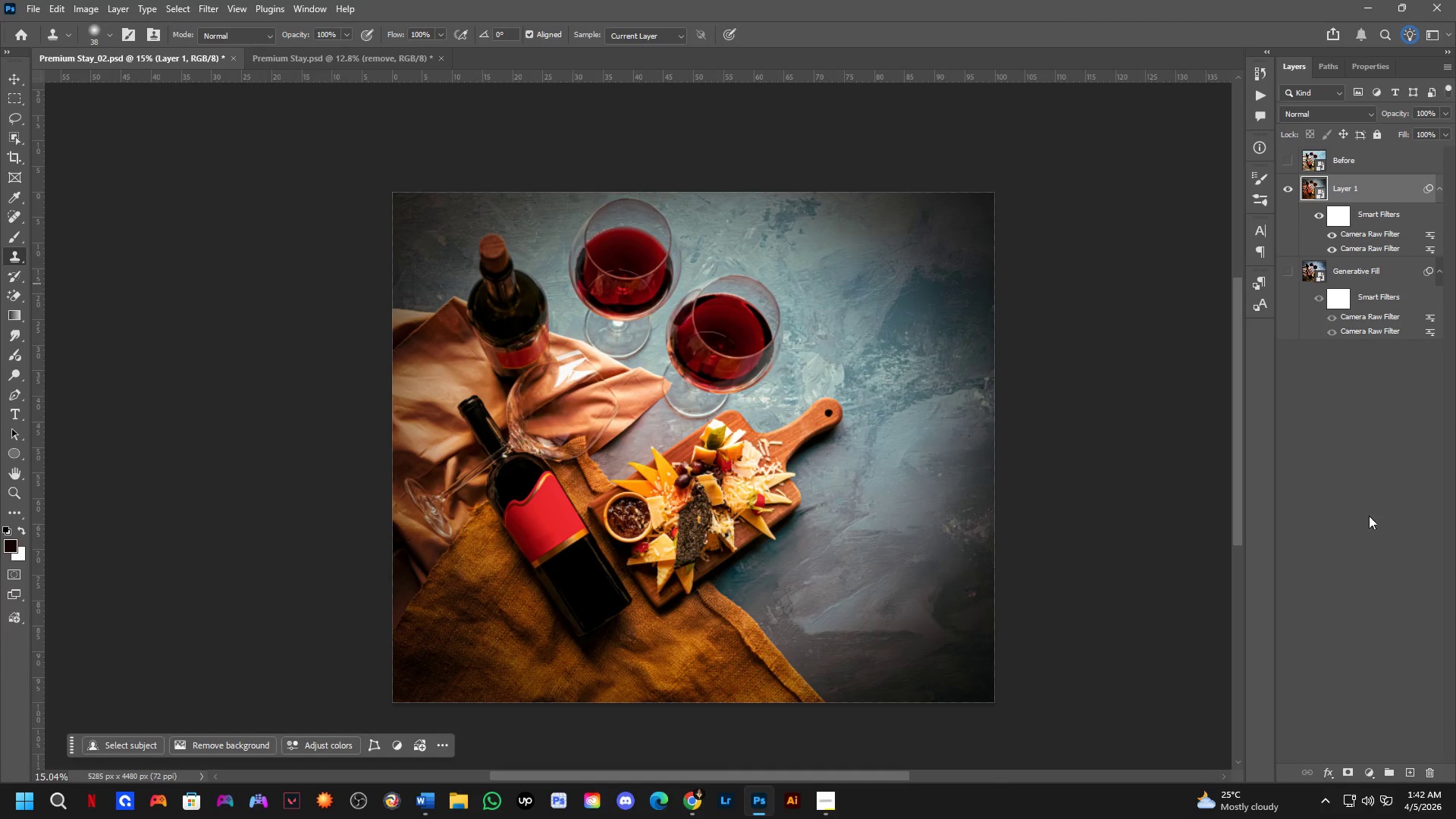 
left_click_drag(start_coordinate=[1370, 767], to_coordinate=[1367, 771])
 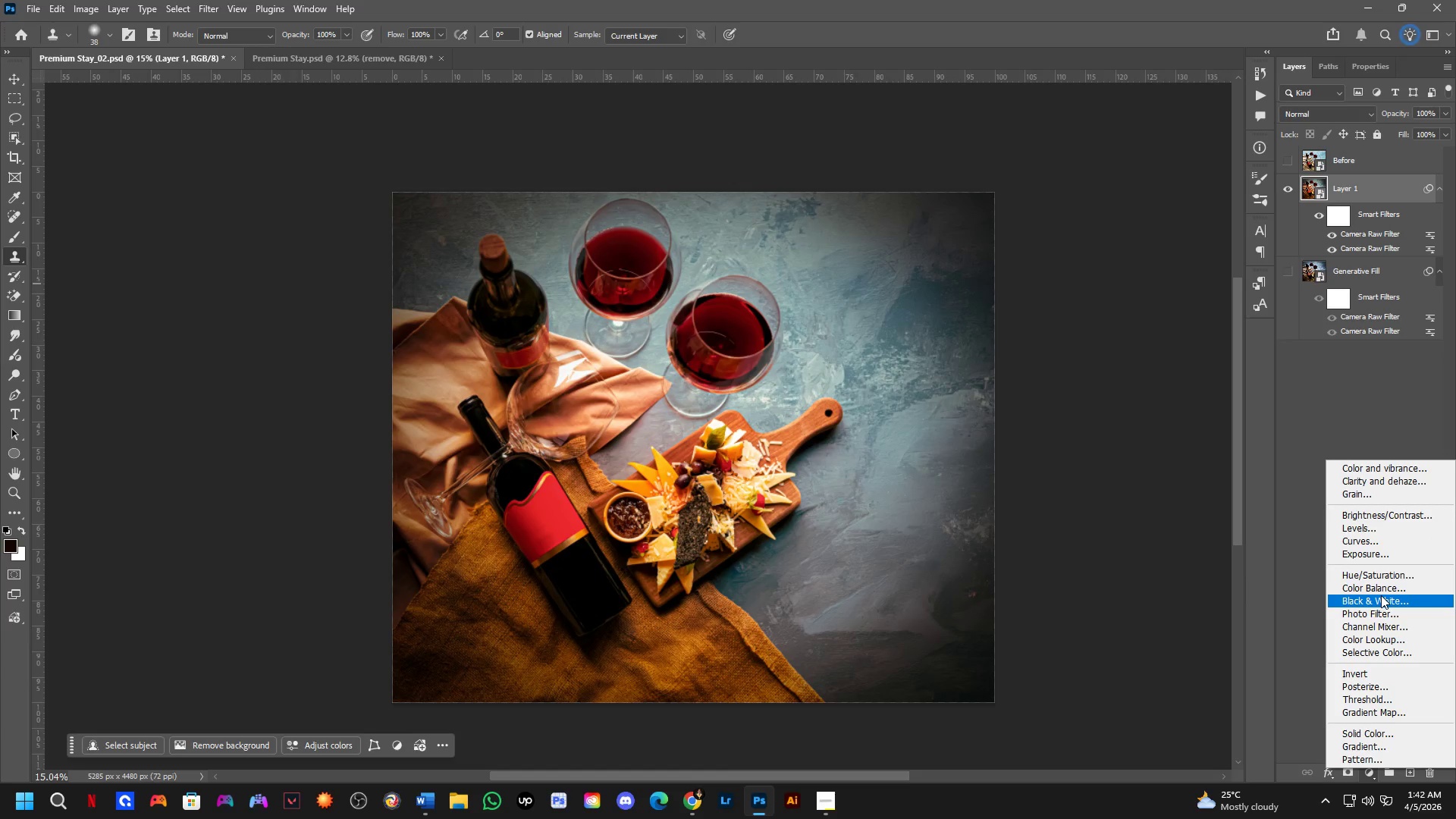 
left_click_drag(start_coordinate=[1381, 598], to_coordinate=[1380, 617])
 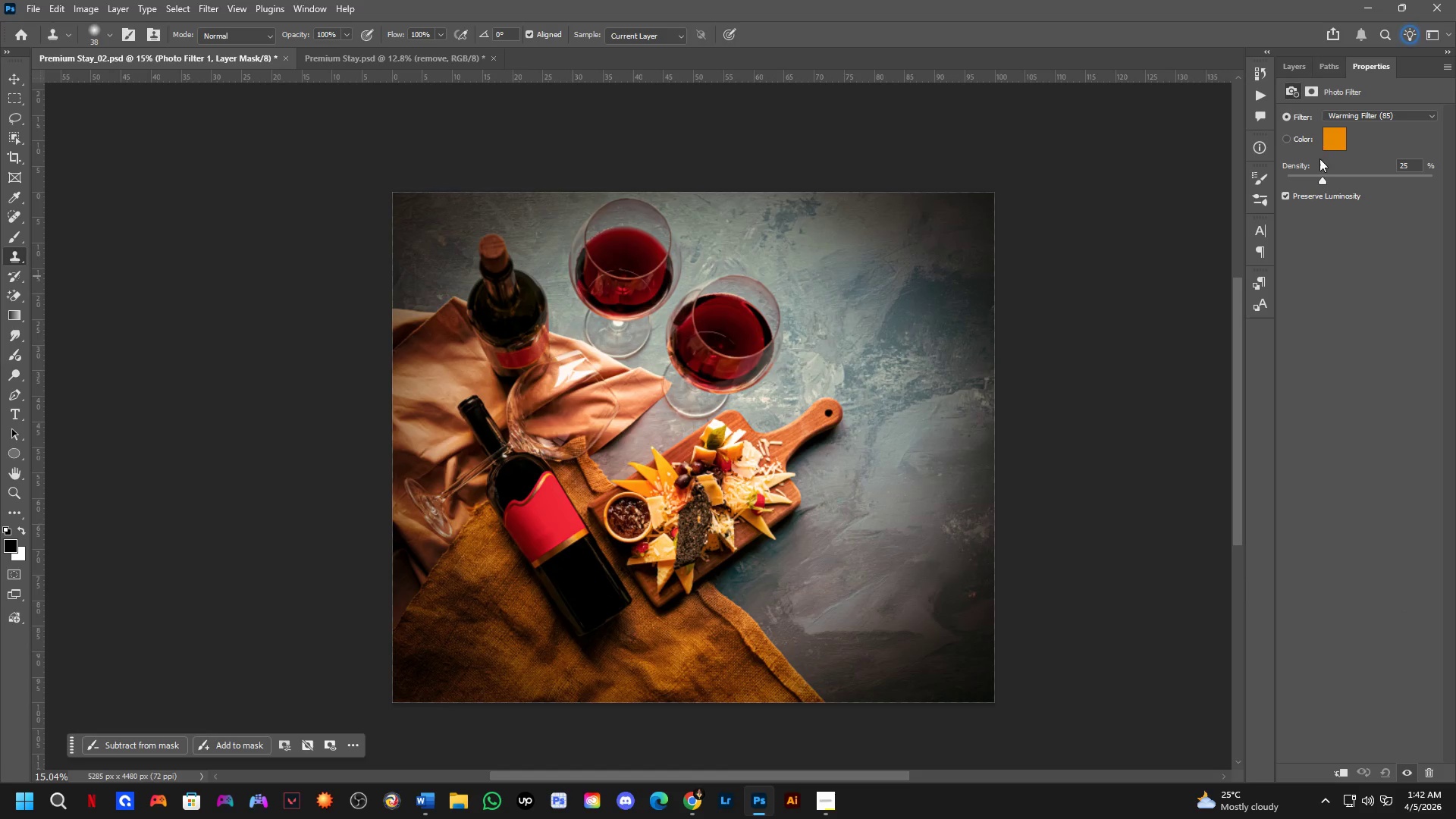 
left_click_drag(start_coordinate=[1324, 183], to_coordinate=[1387, 193])
 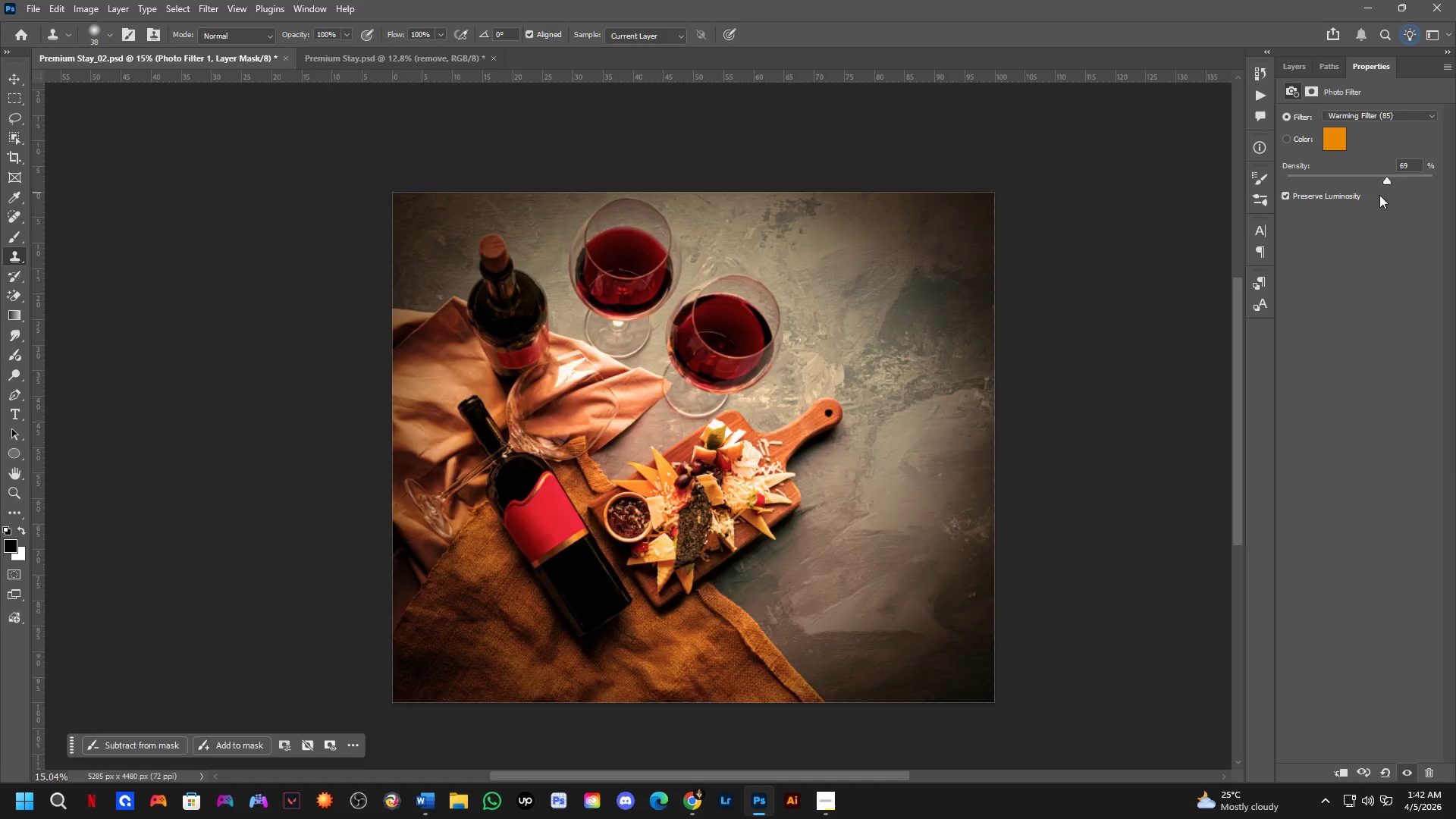 
key(Control+ControlLeft)
 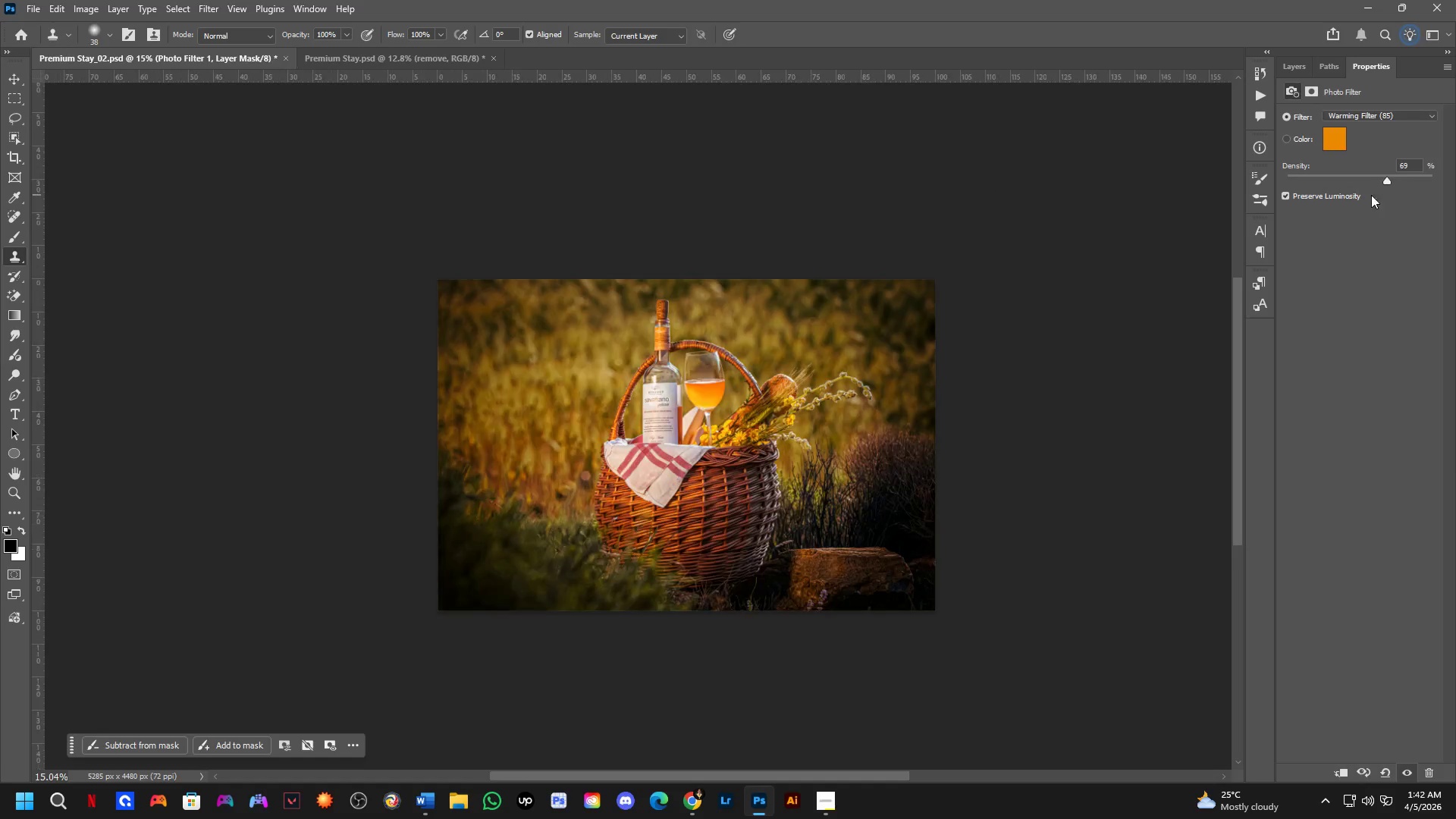 
key(Control+Tab)
 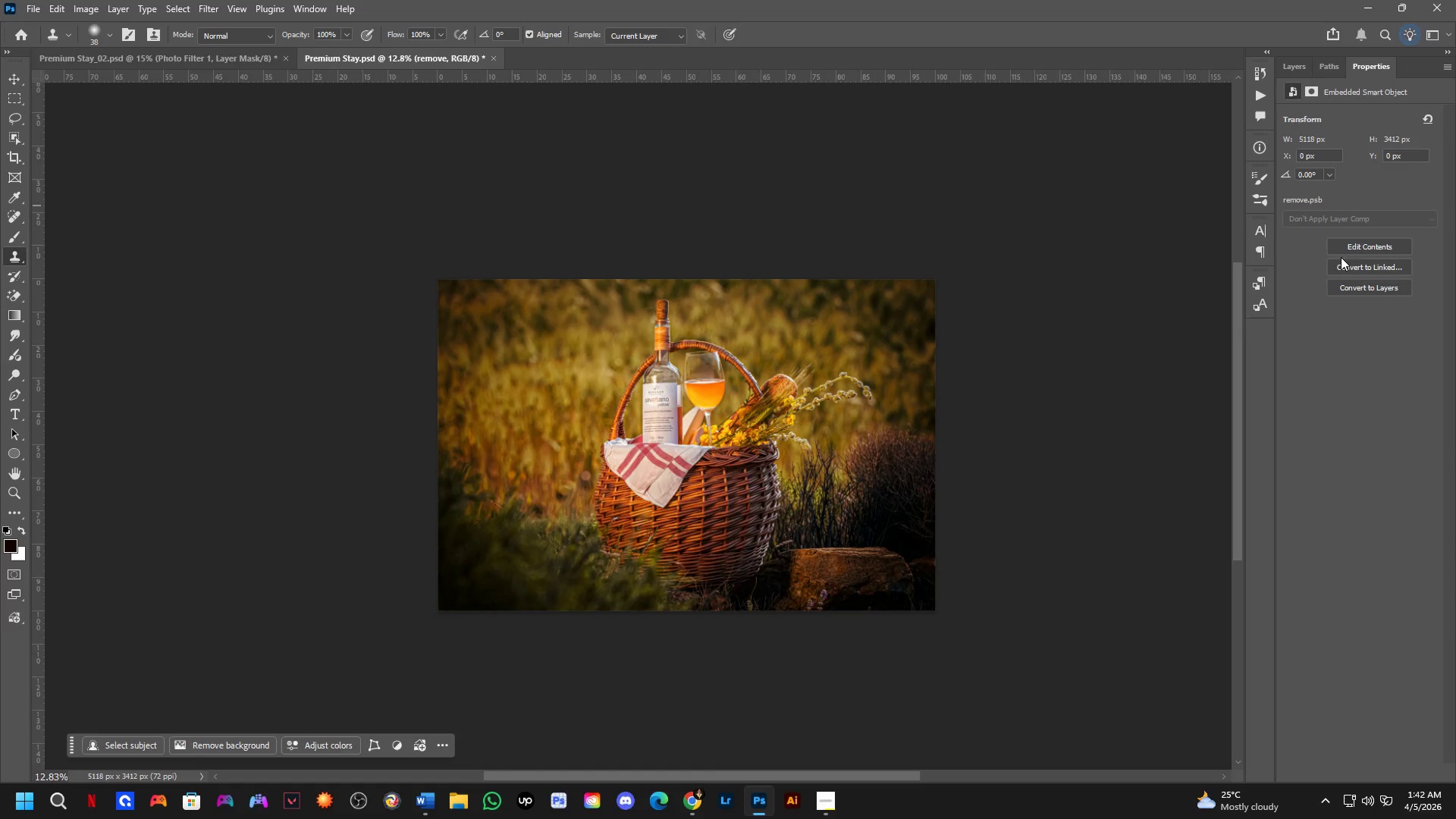 
key(Control+ControlLeft)
 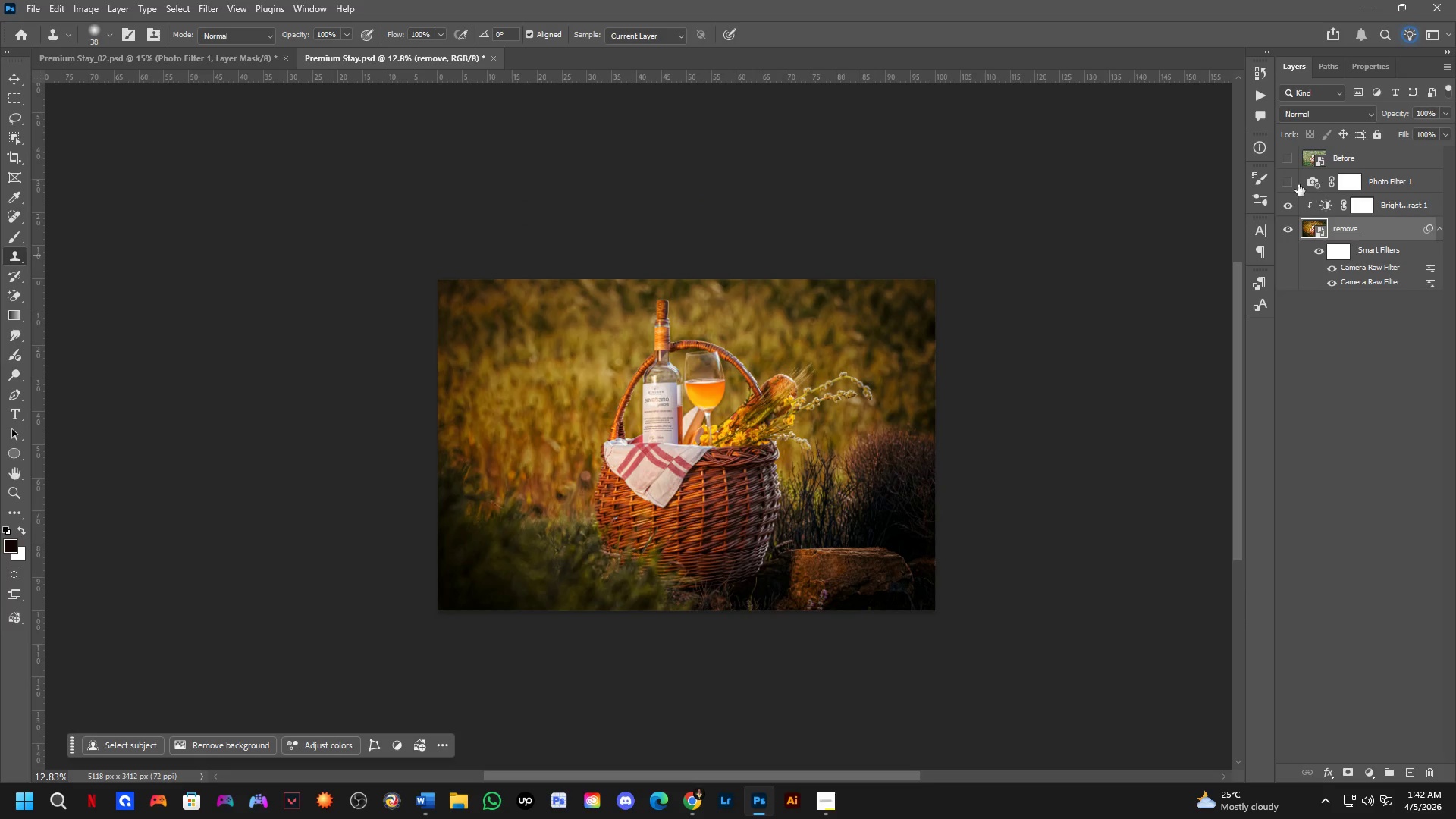 
double_click([1314, 181])
 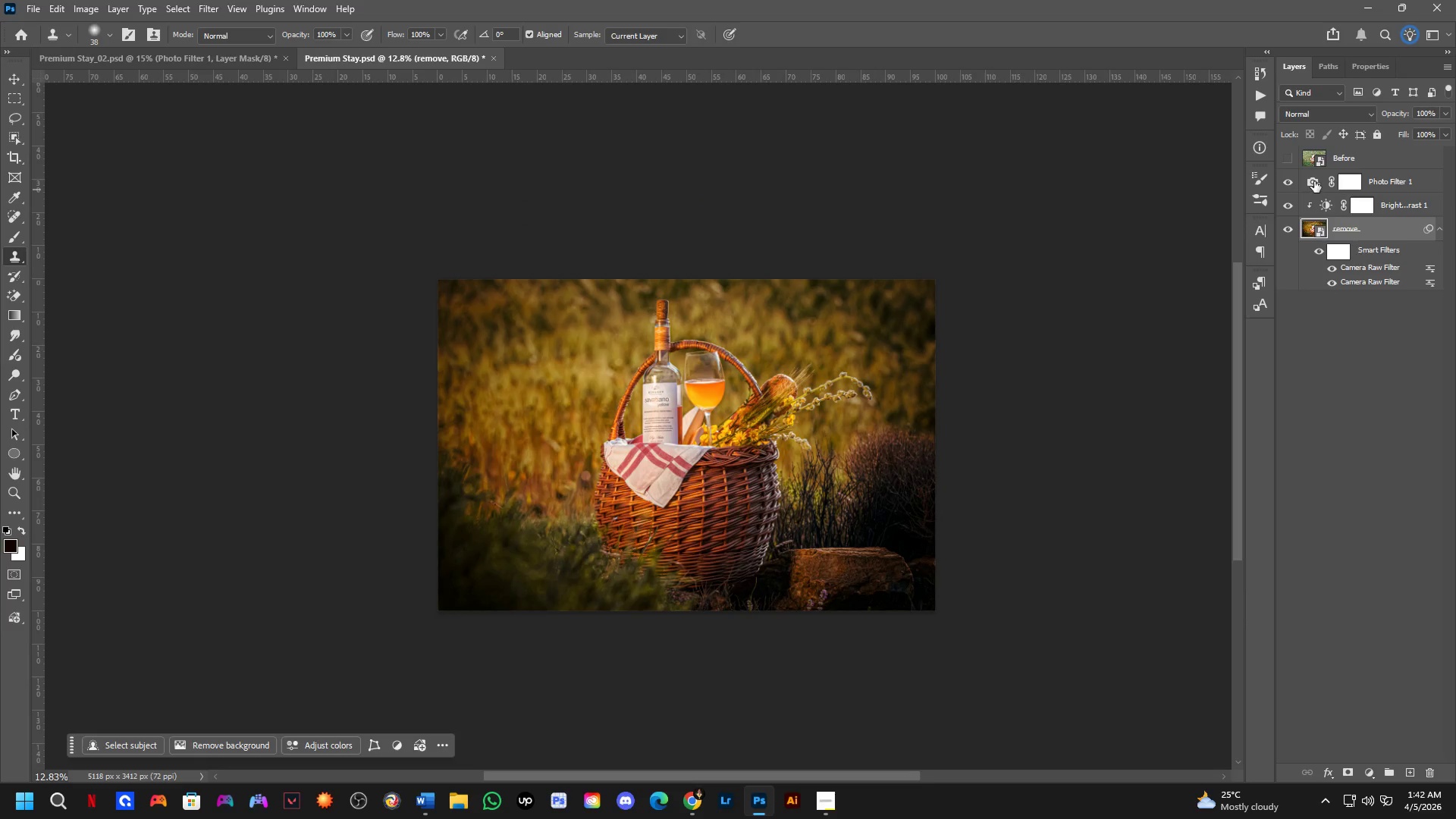 
triple_click([1314, 181])
 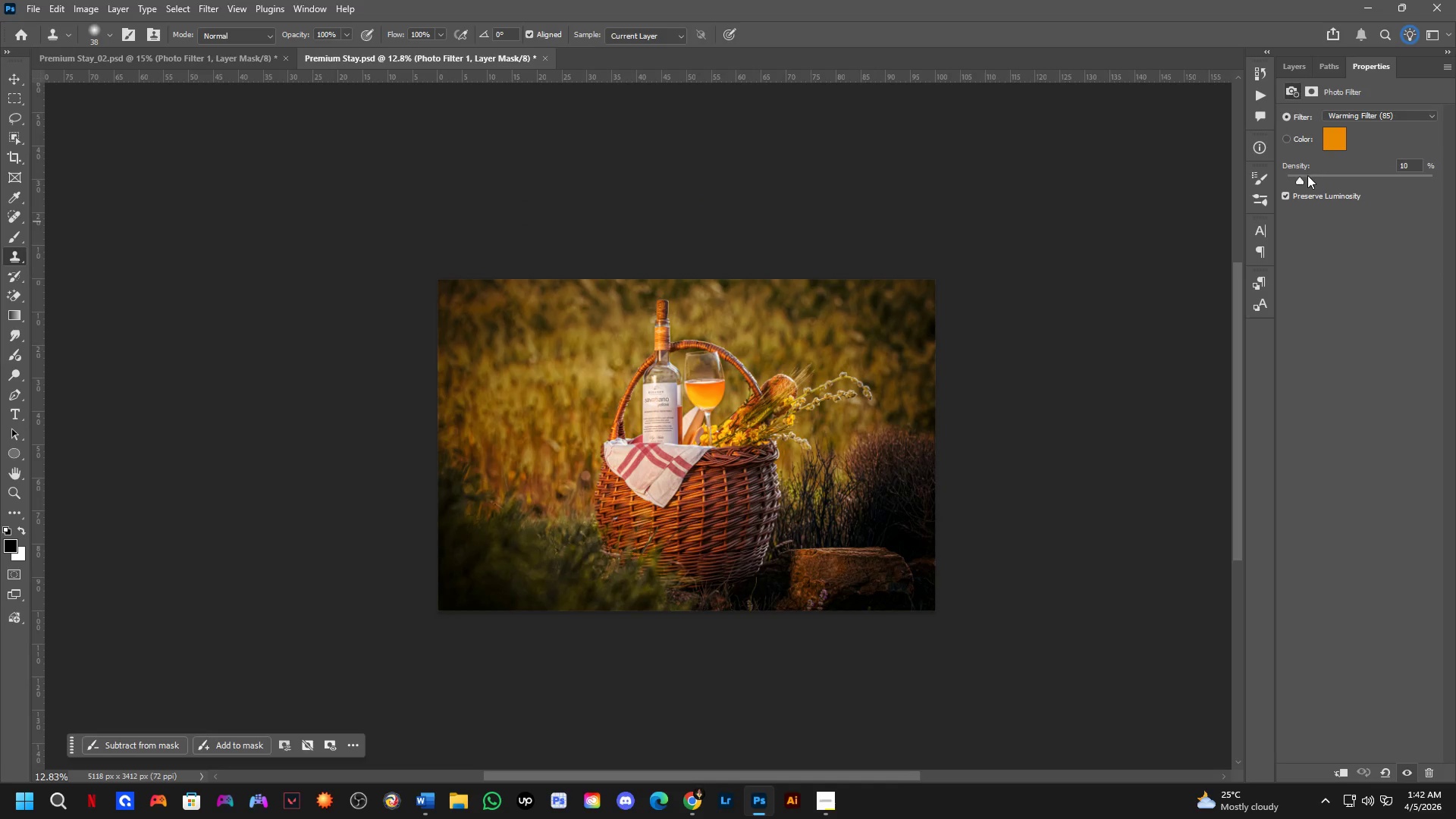 
left_click_drag(start_coordinate=[1306, 178], to_coordinate=[1442, 174])
 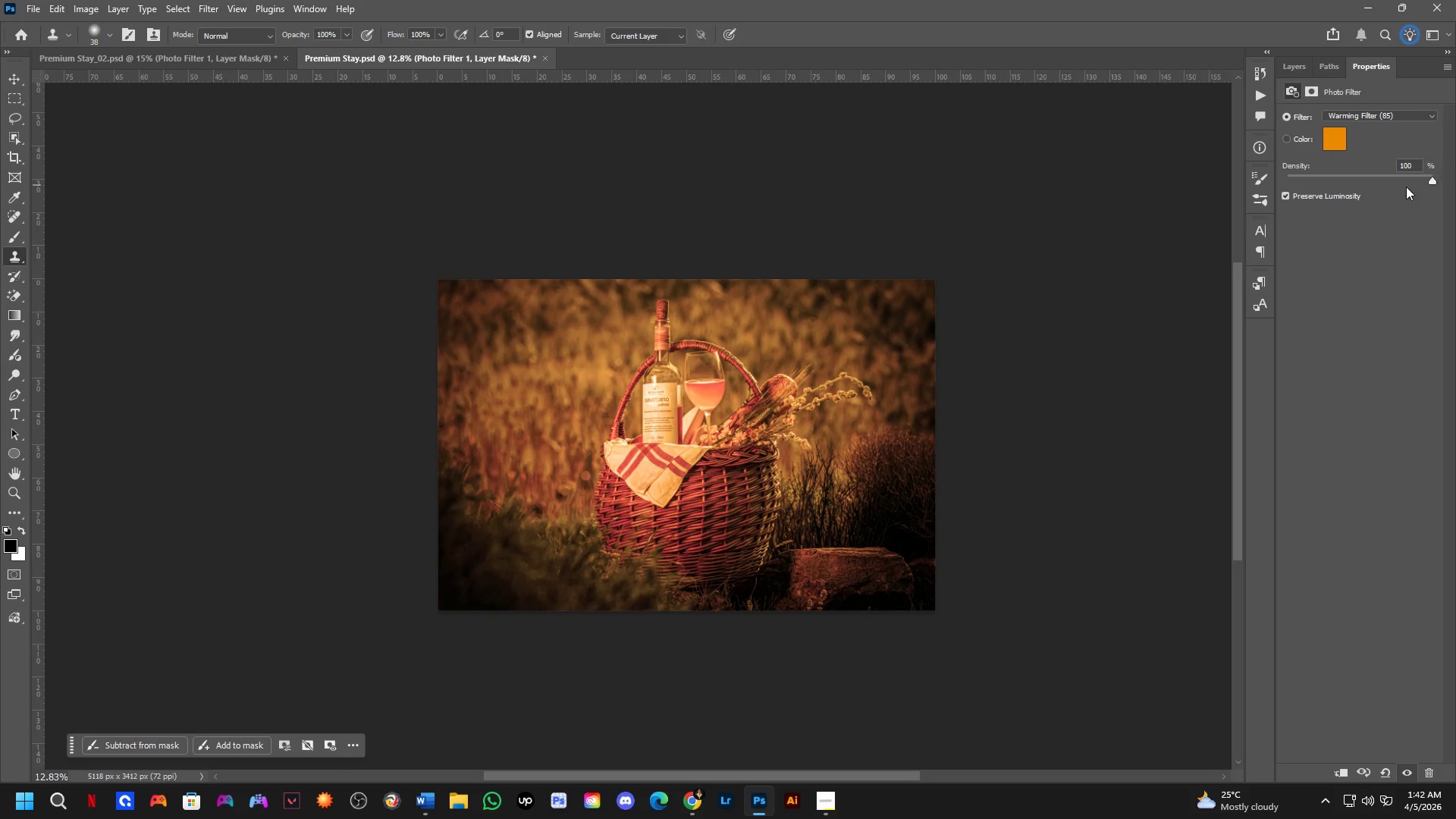 
key(Control+ControlLeft)
 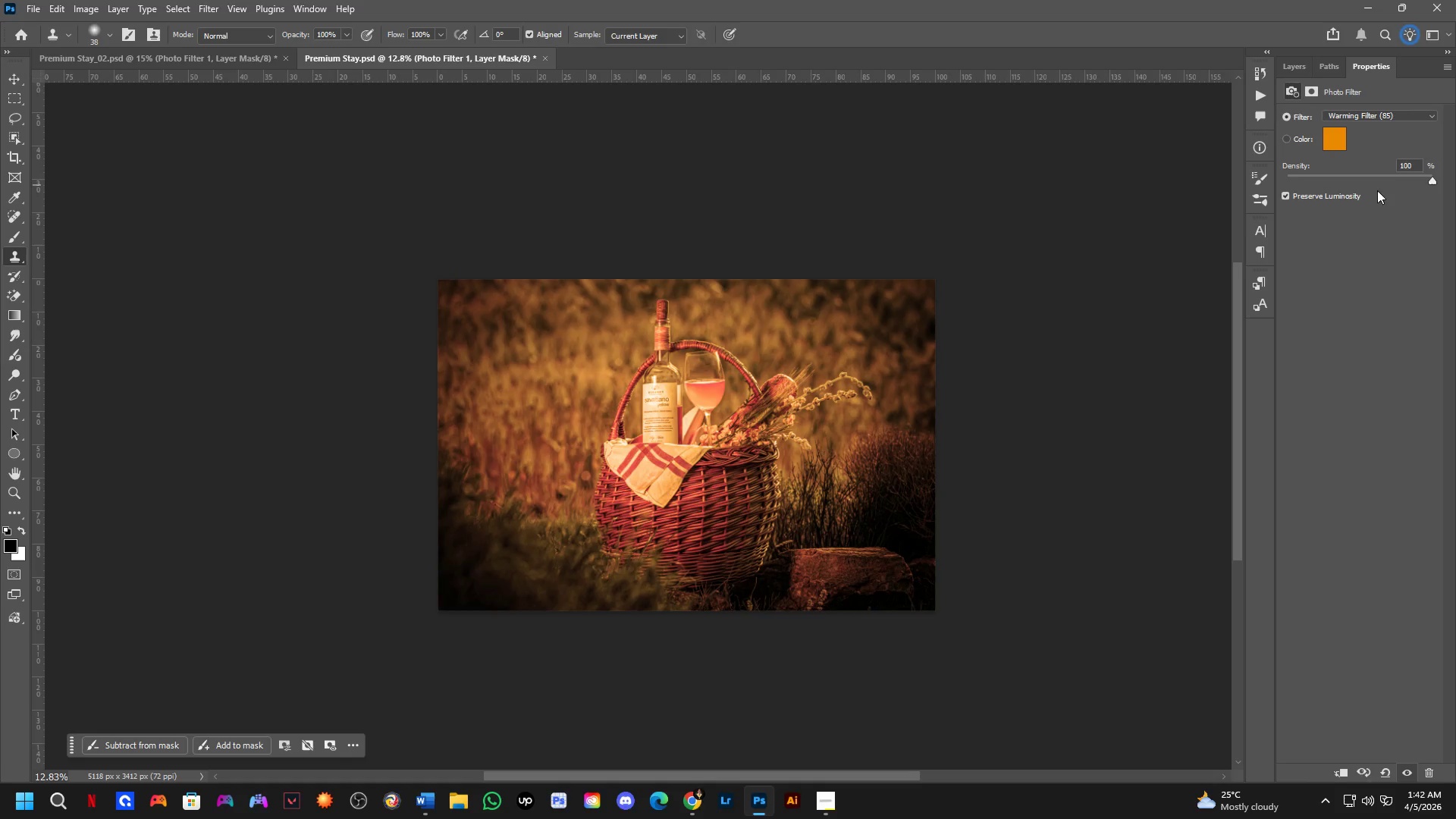 
key(Control+Z)
 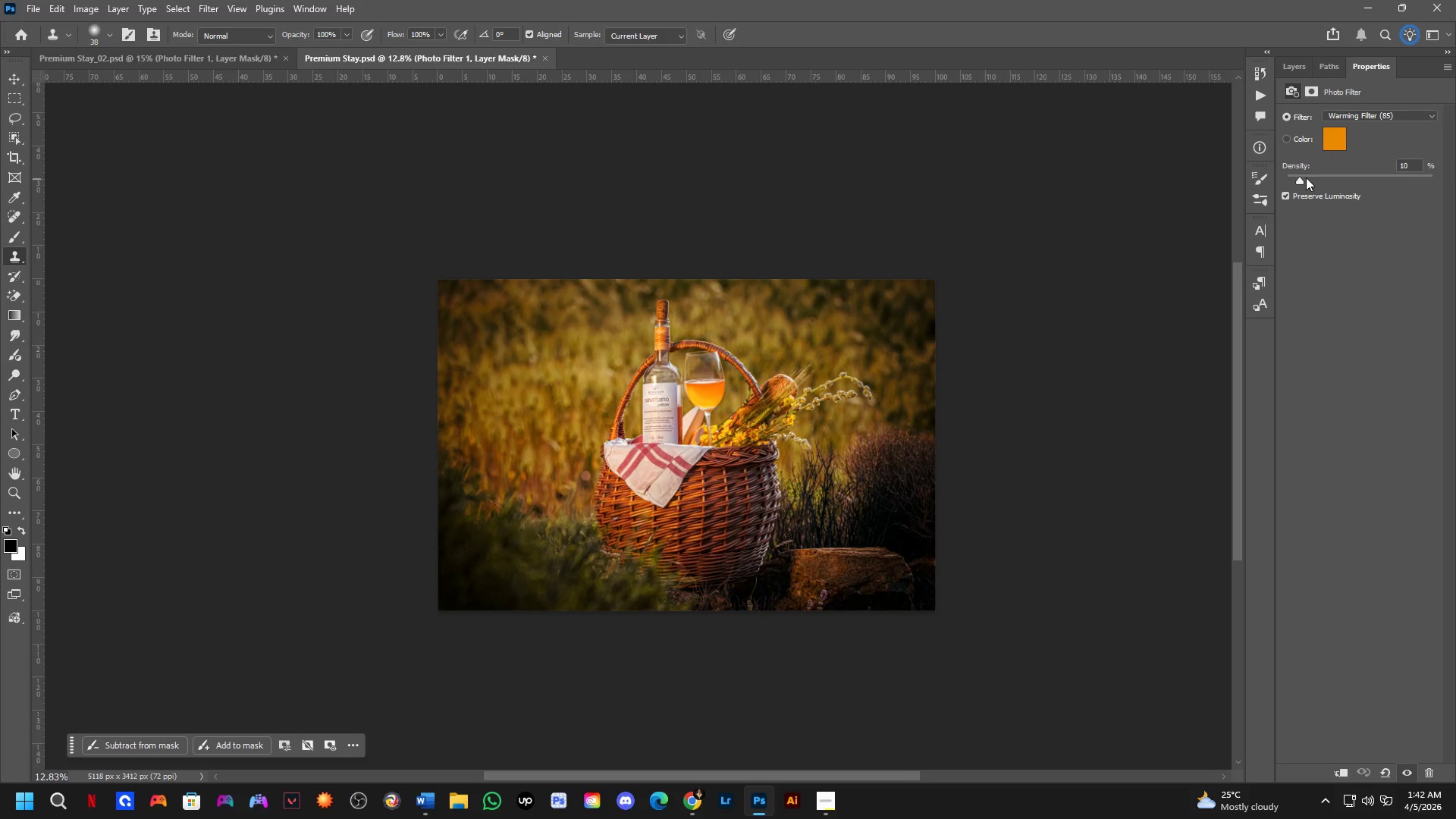 
left_click_drag(start_coordinate=[1301, 177], to_coordinate=[1329, 184])
 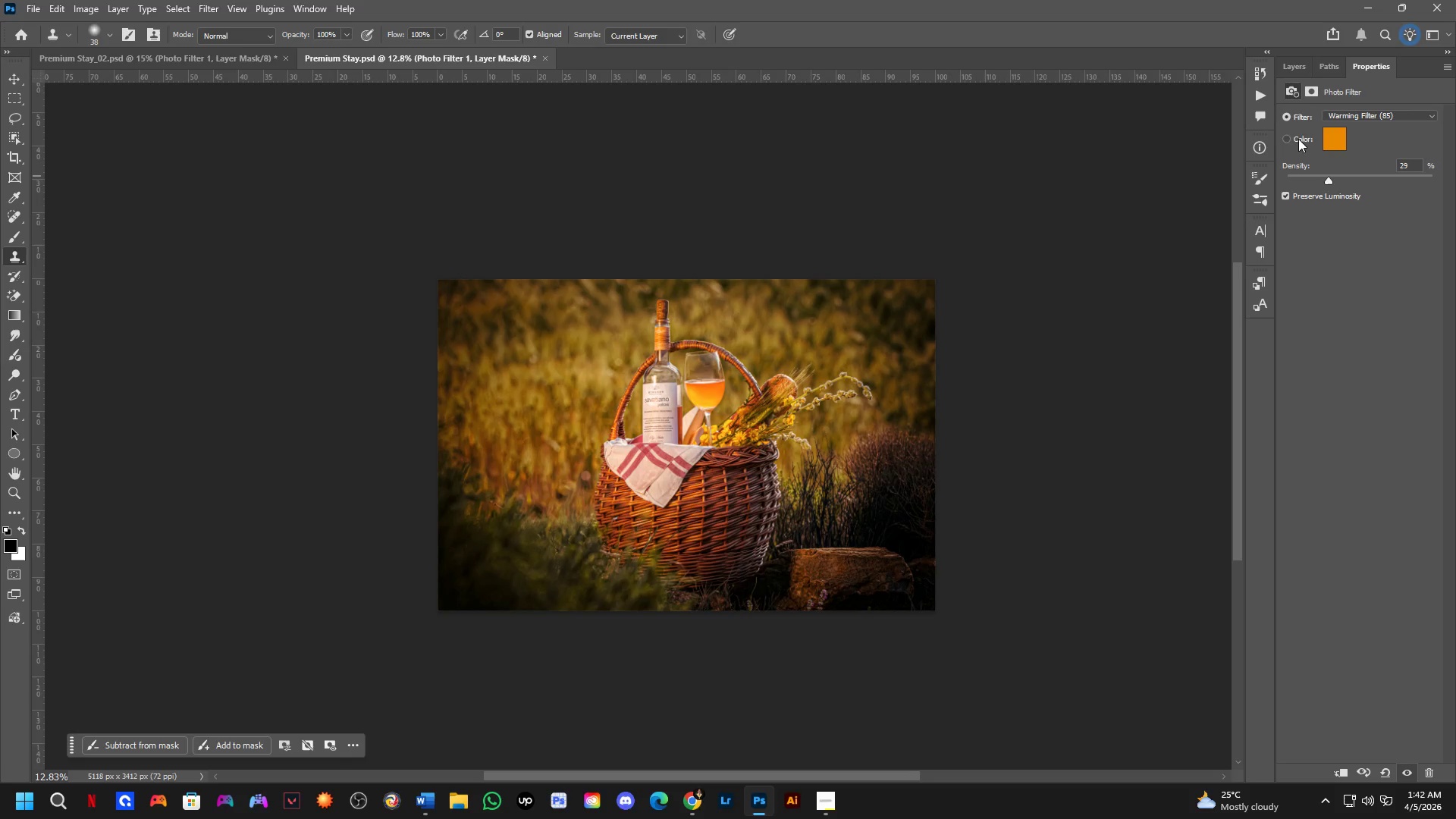 
left_click([1286, 139])
 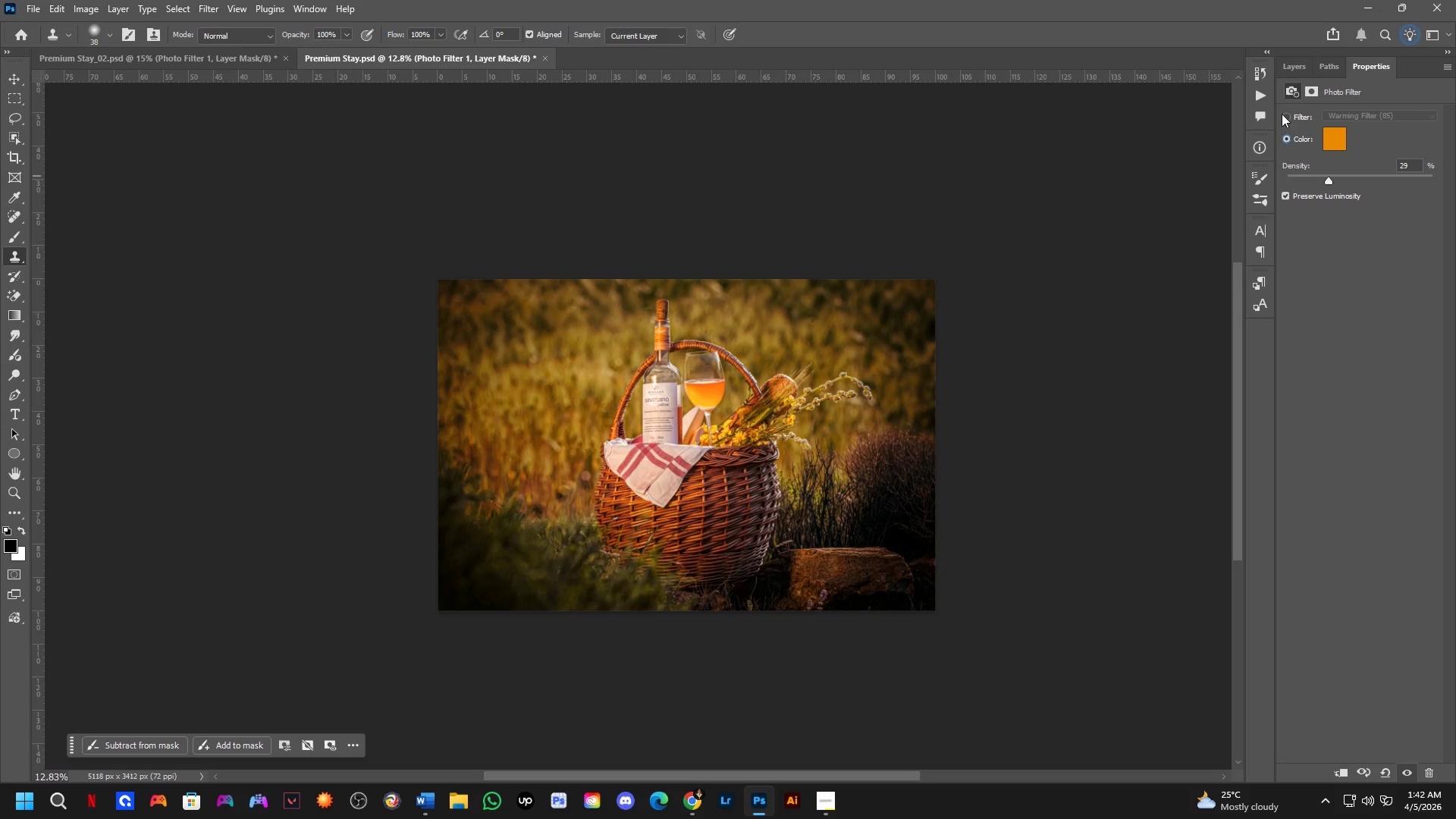 
left_click([1285, 118])
 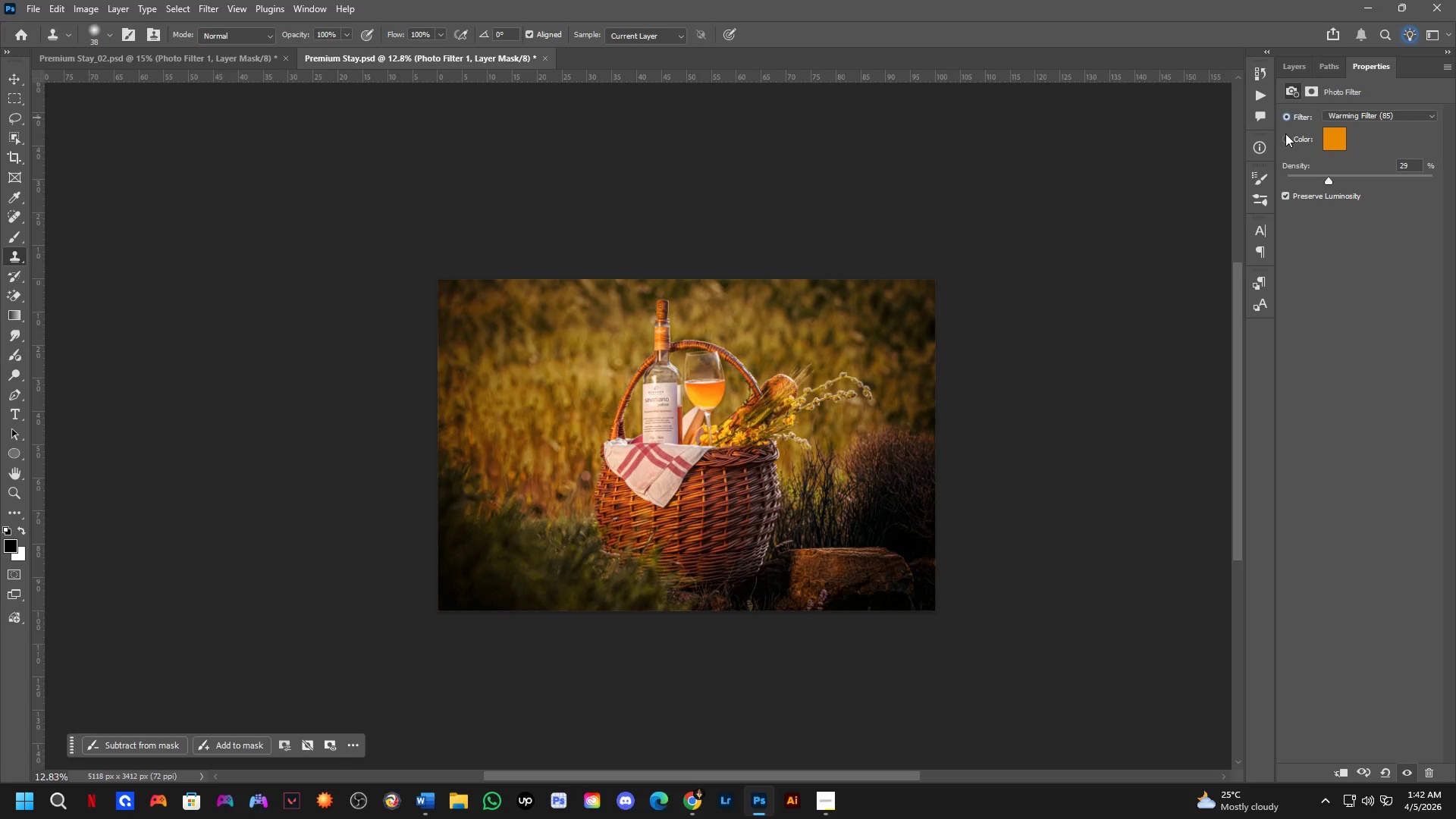 
left_click([1285, 133])
 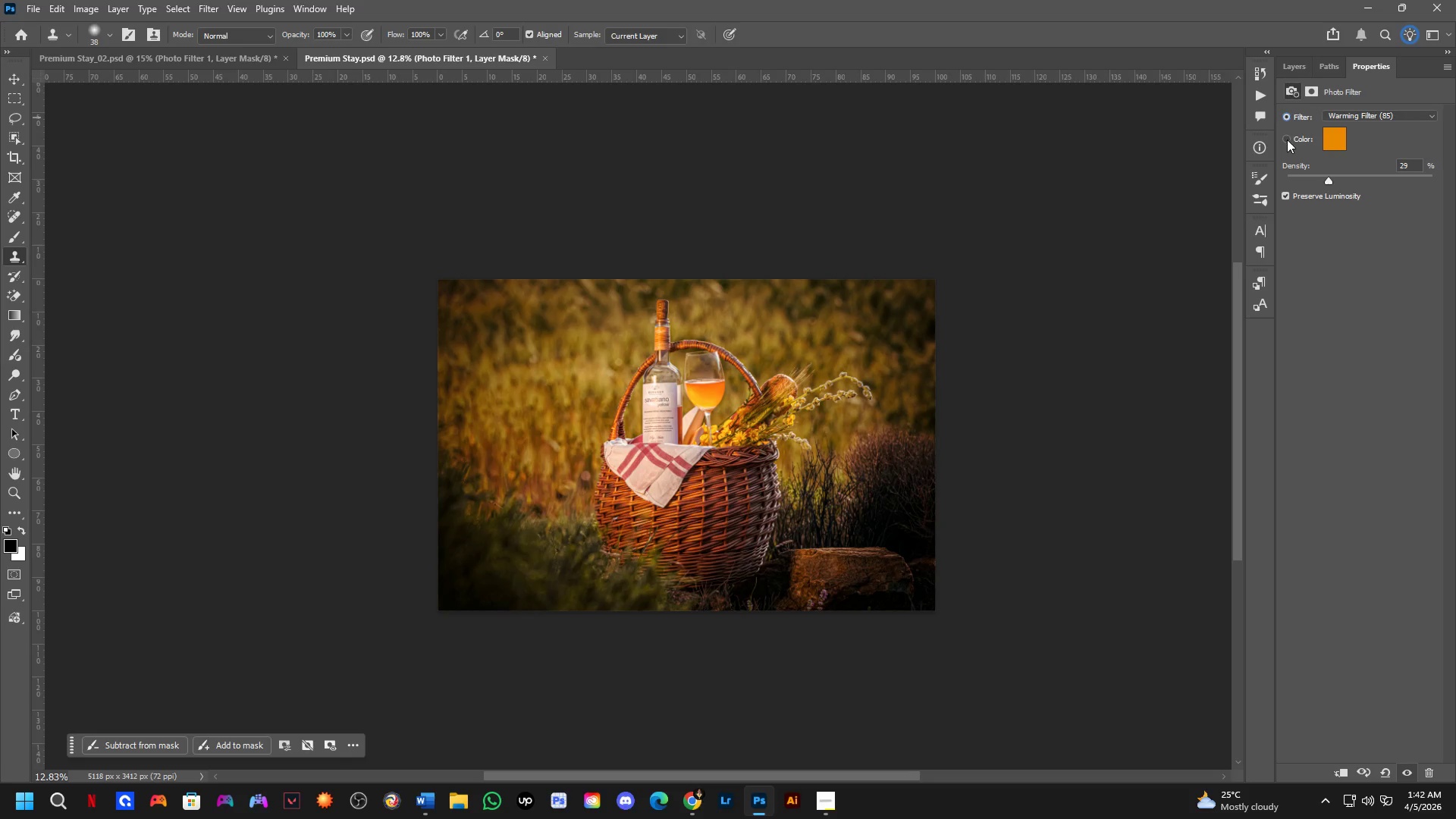 
double_click([1287, 140])
 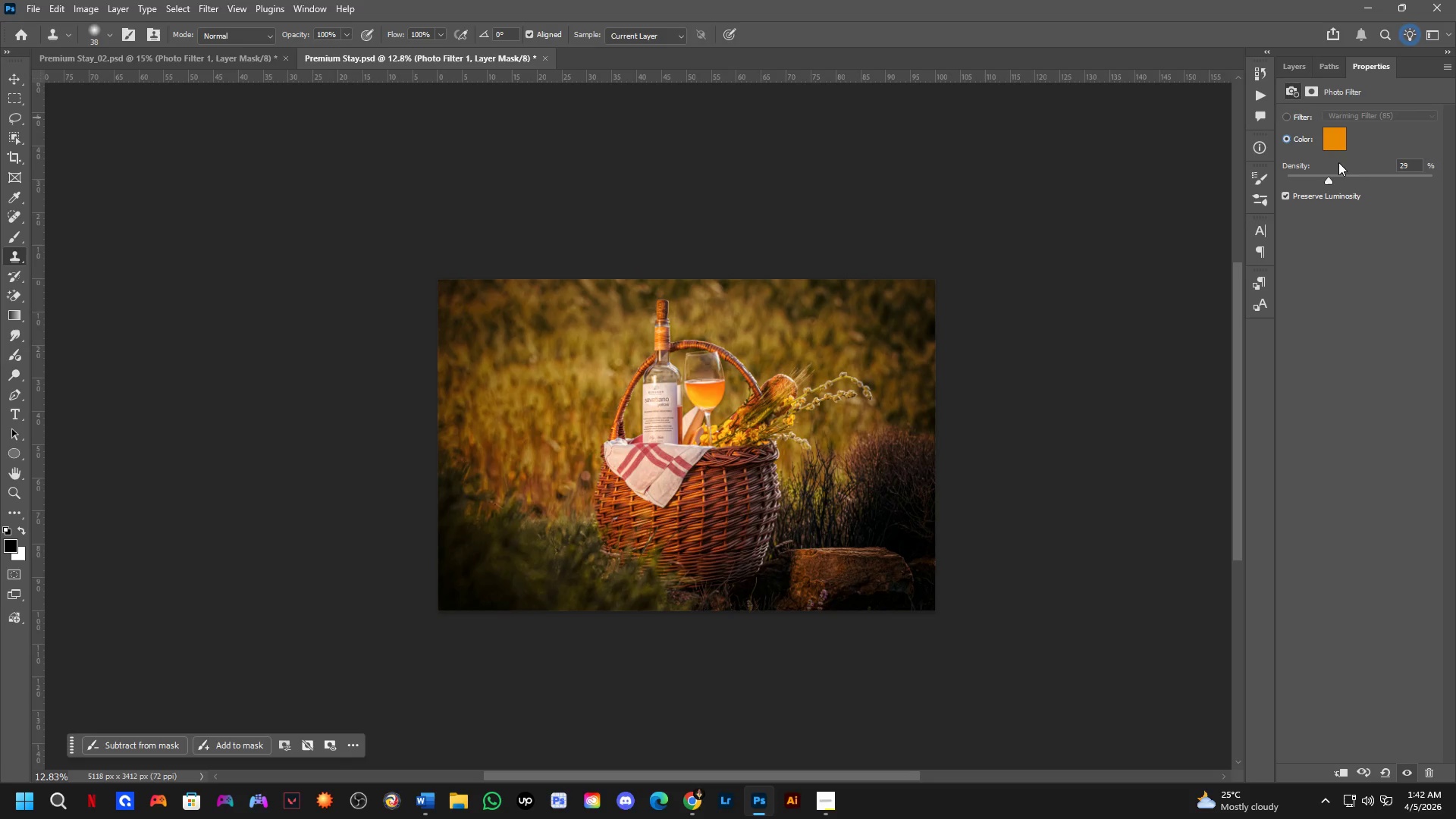 
left_click_drag(start_coordinate=[1327, 174], to_coordinate=[1425, 175])
 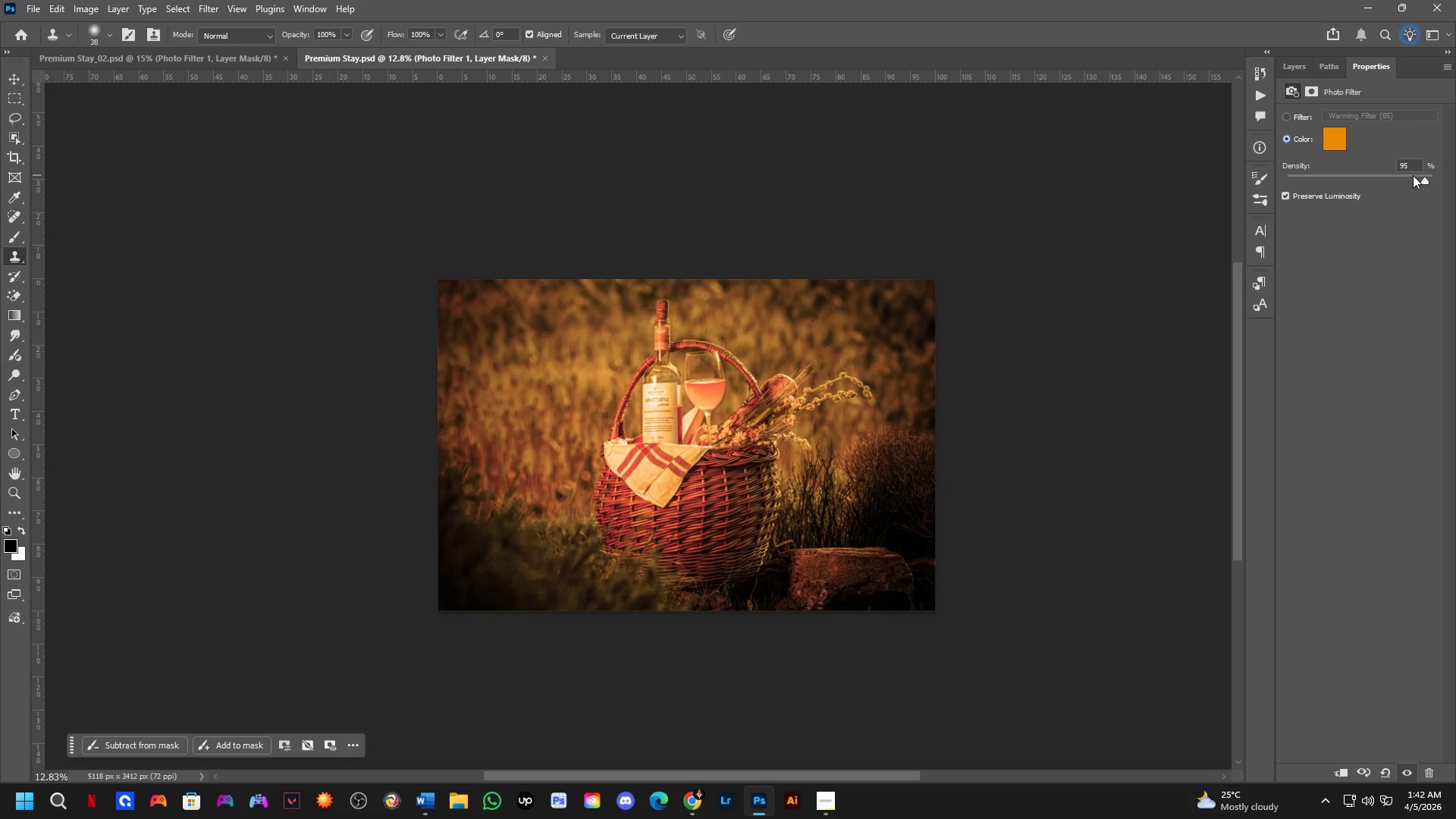 
key(Control+Z)
 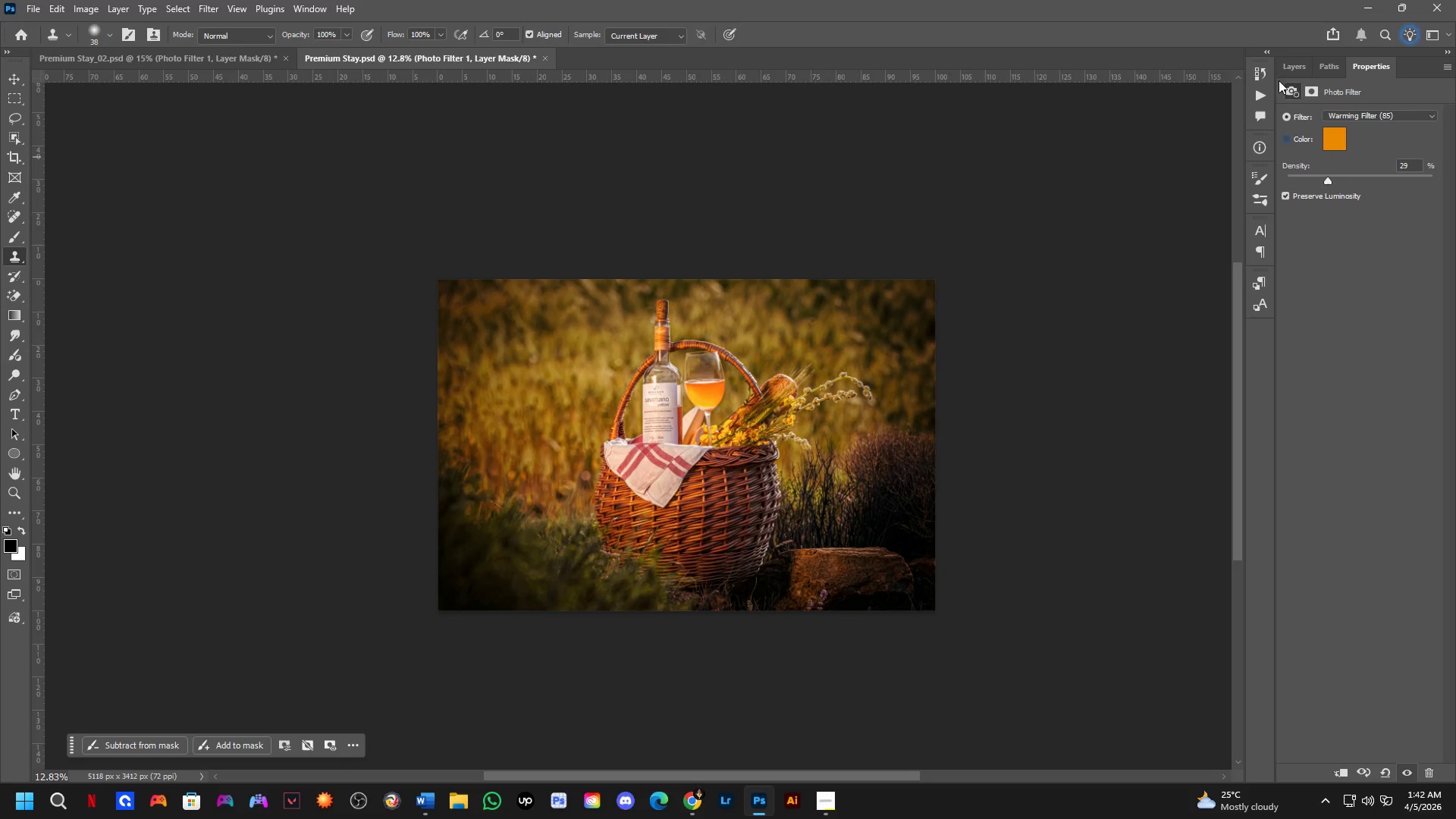 
left_click([1291, 71])
 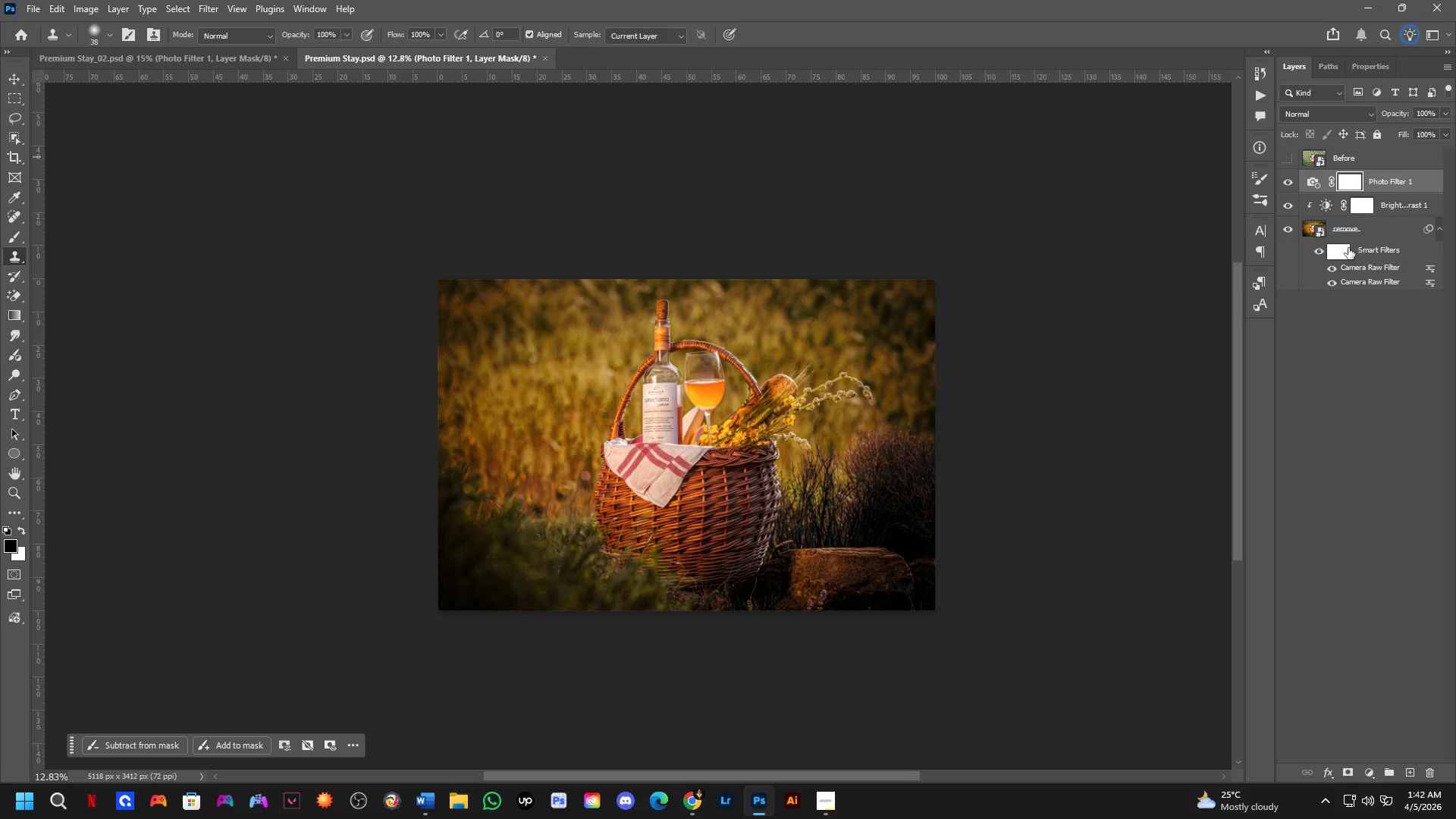 
key(Control+S)
 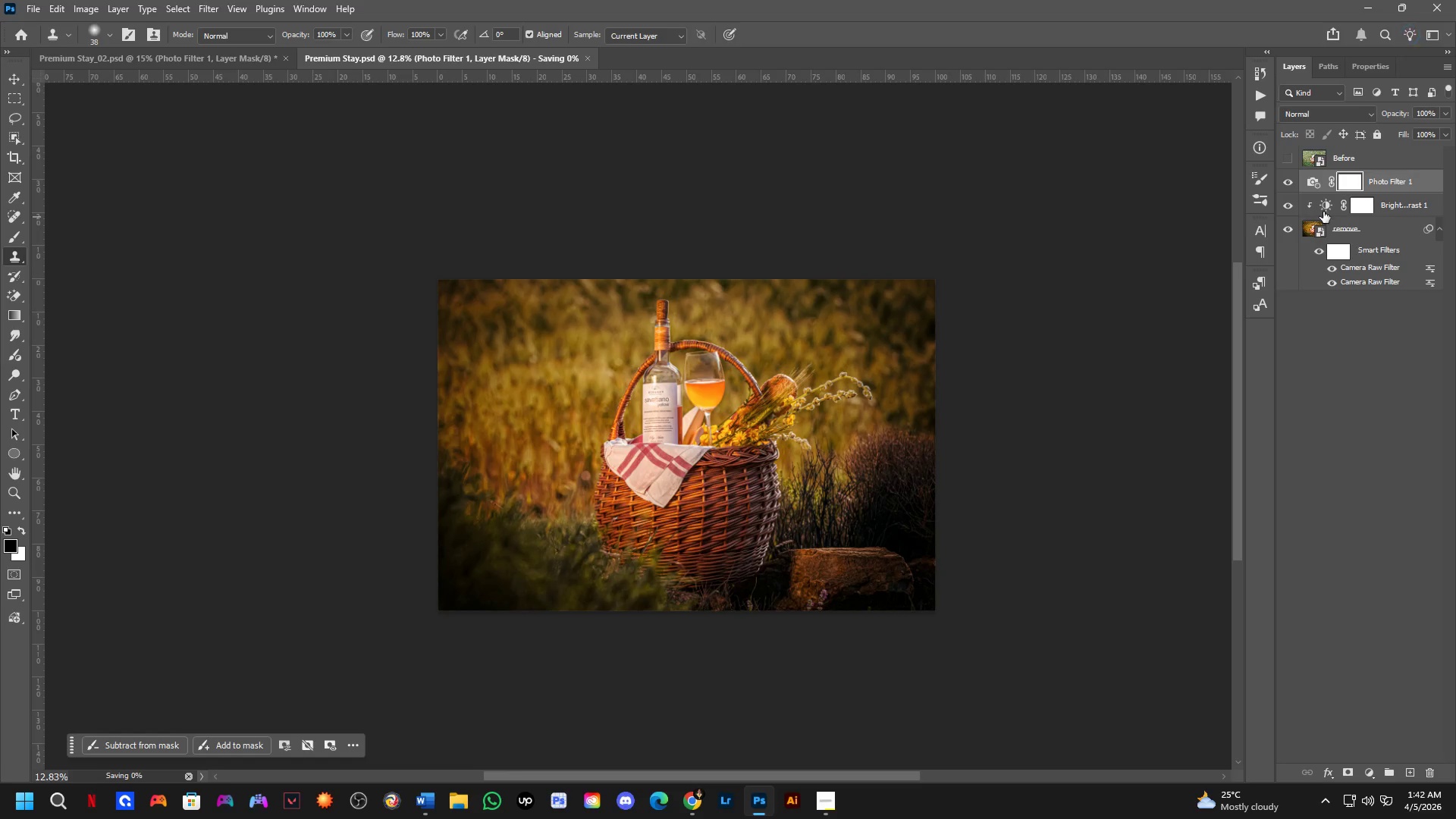 
key(Control+ControlLeft)
 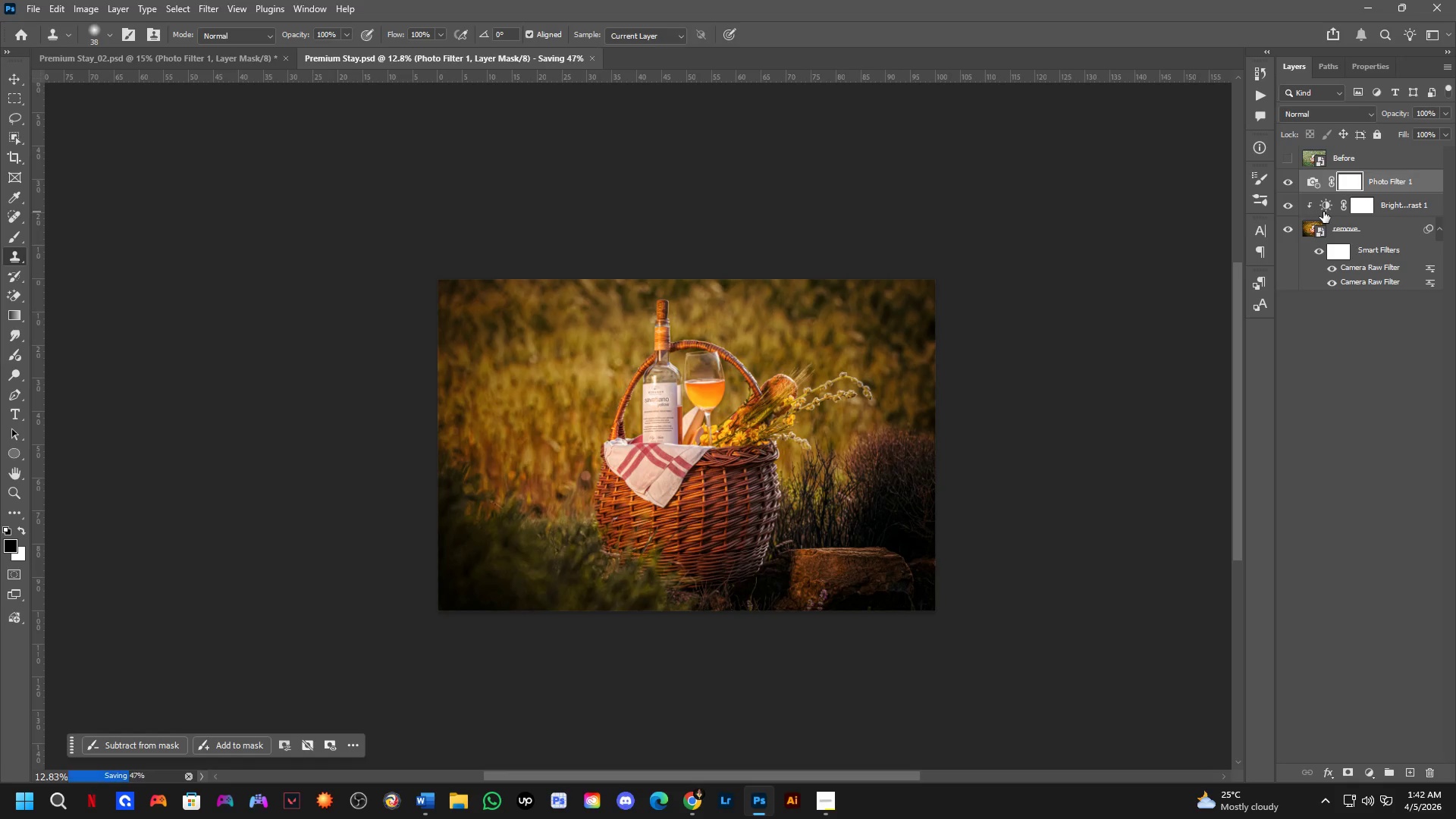 
key(Control+Tab)
 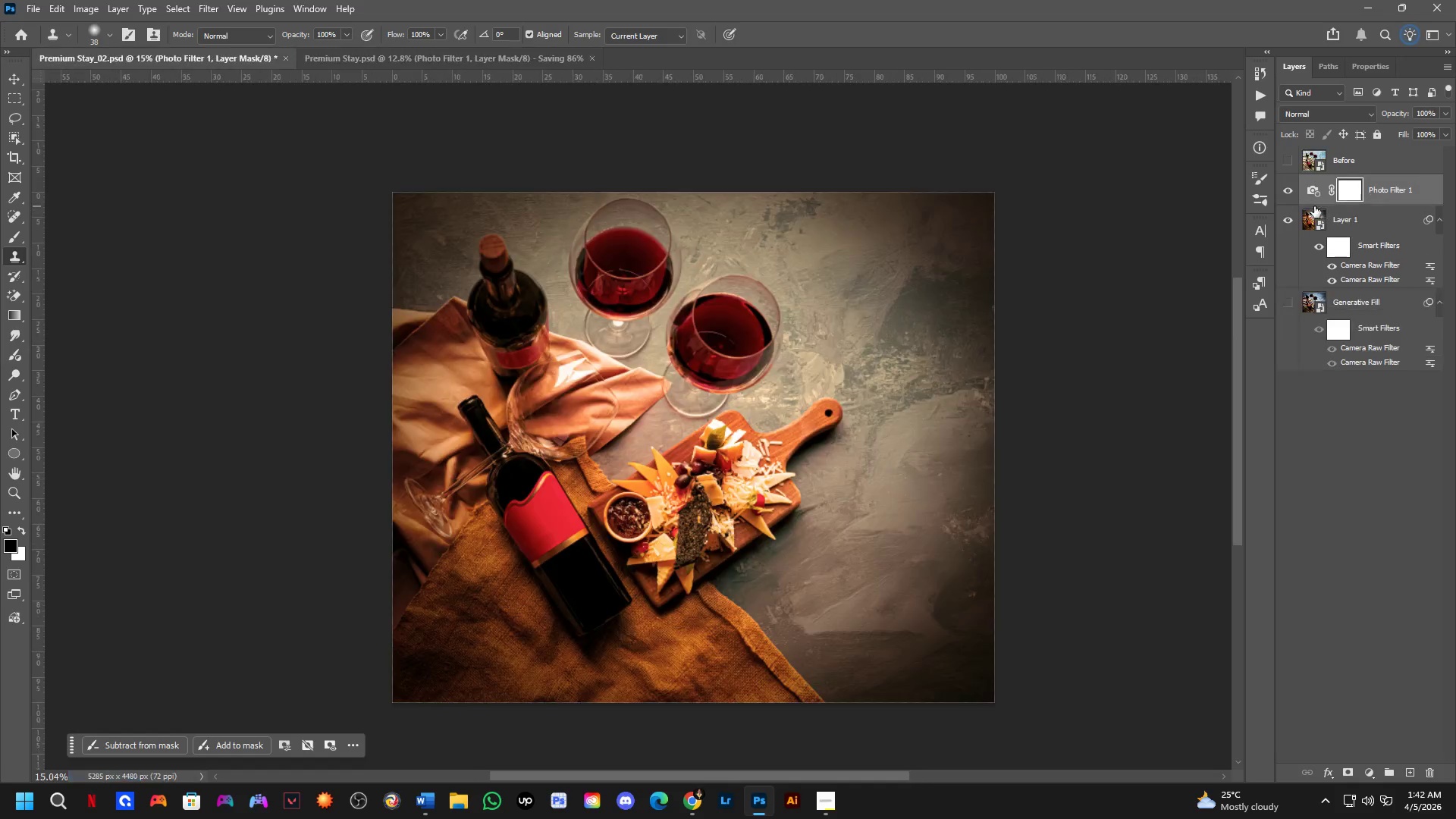 
key(Control+S)
 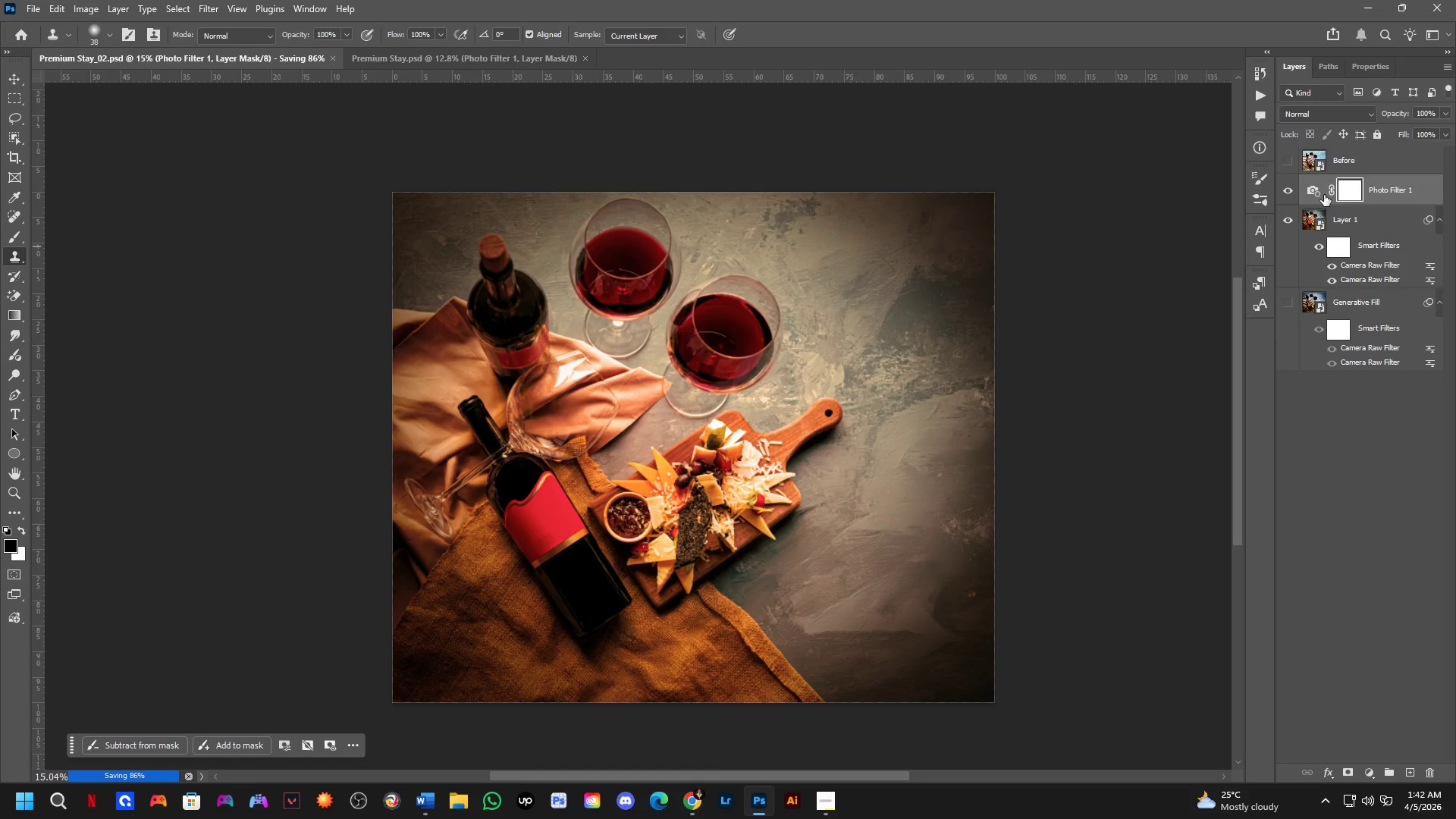 
double_click([1316, 189])
 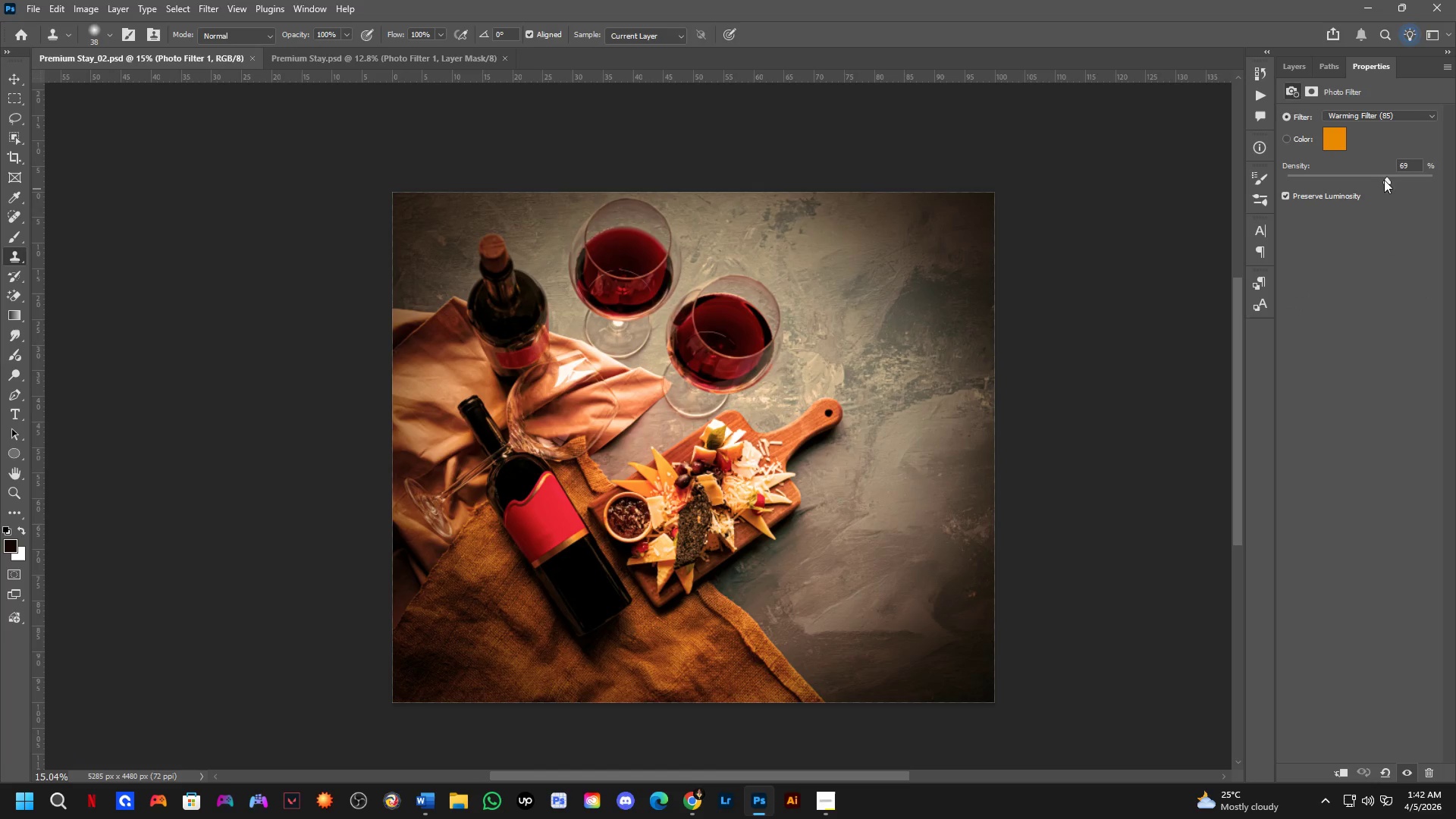 
left_click_drag(start_coordinate=[1386, 180], to_coordinate=[1368, 177])
 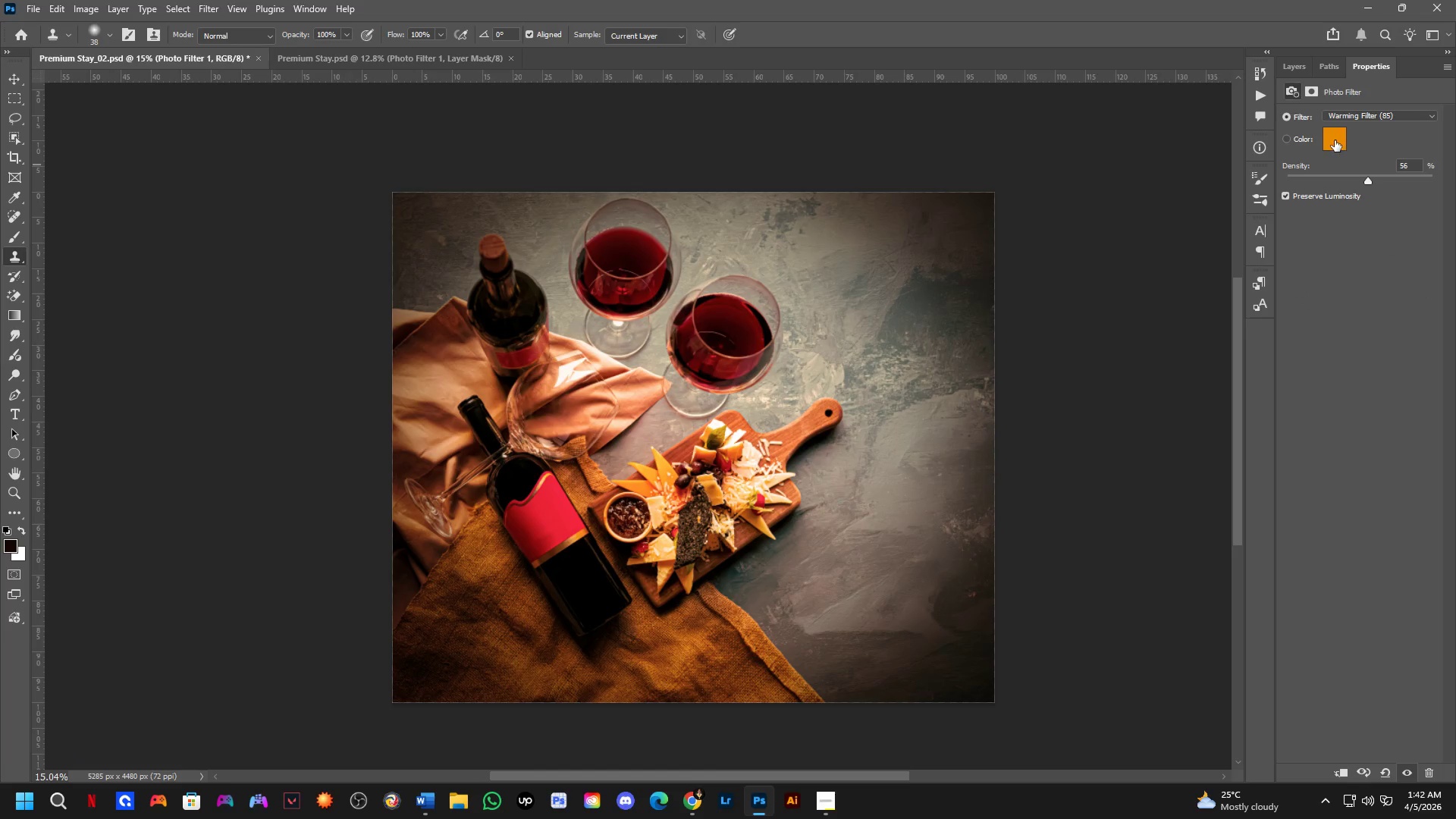 
double_click([1335, 140])
 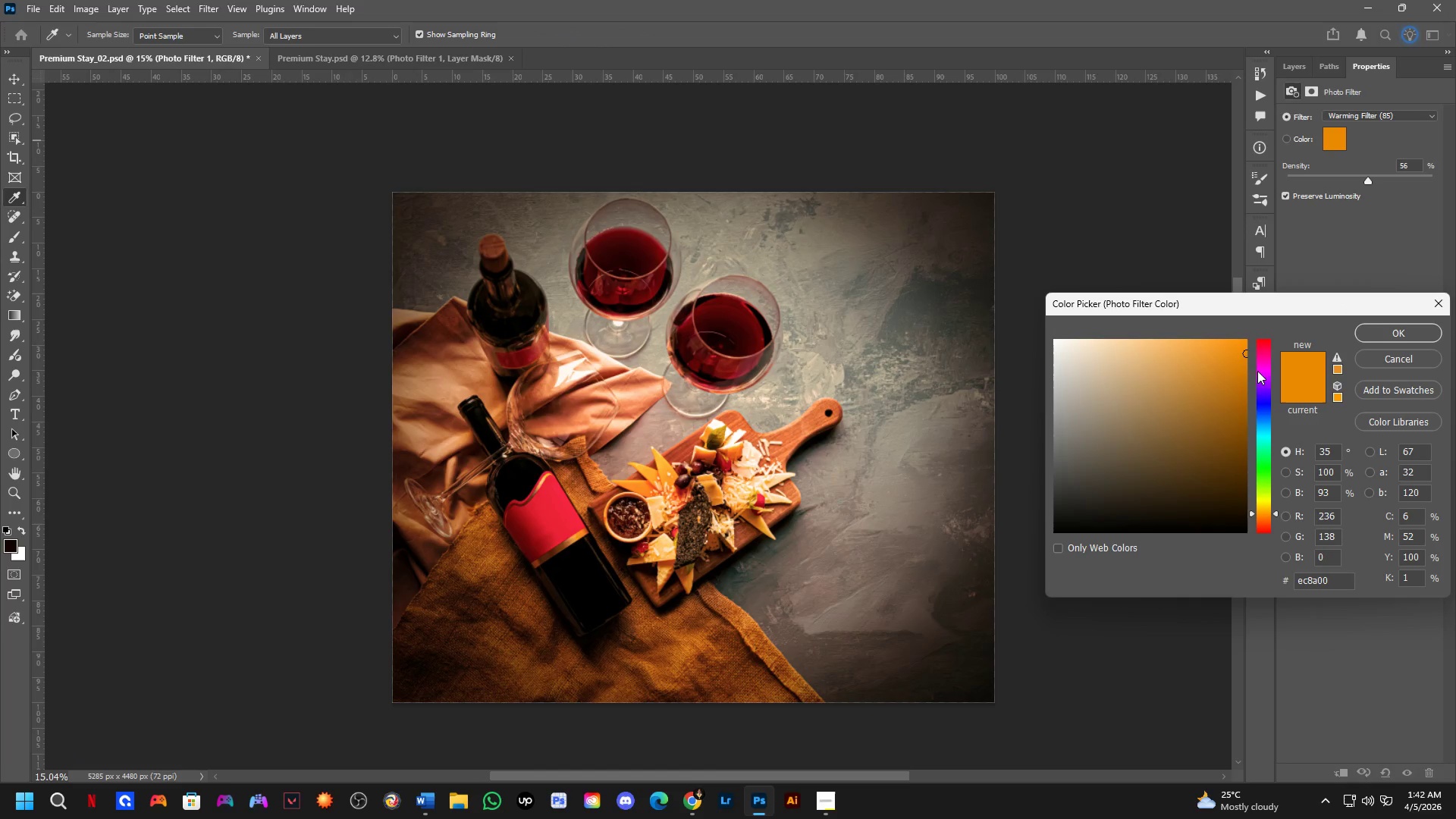 
left_click_drag(start_coordinate=[1230, 356], to_coordinate=[1162, 342])
 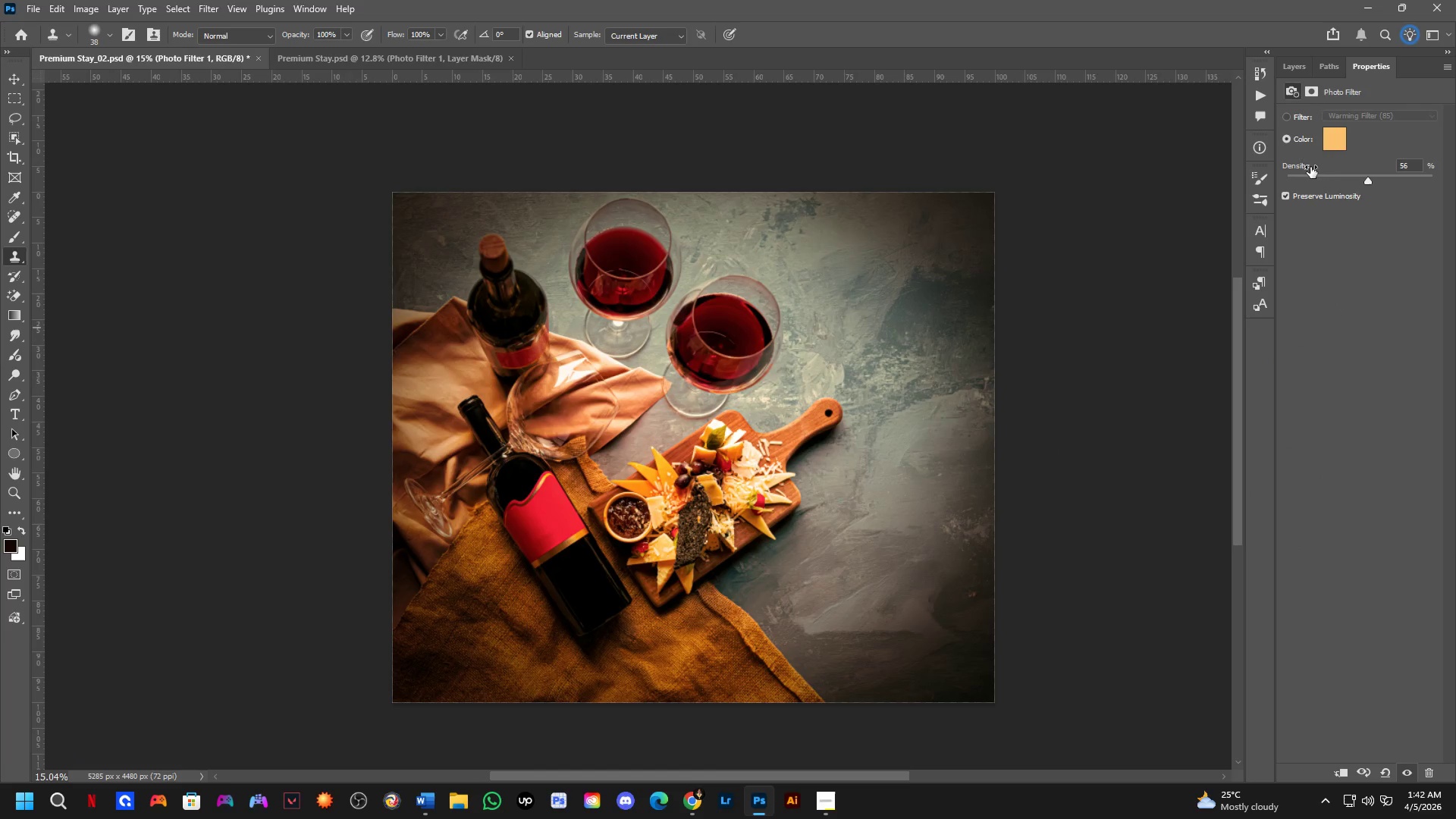 
left_click_drag(start_coordinate=[1376, 180], to_coordinate=[1439, 187])
 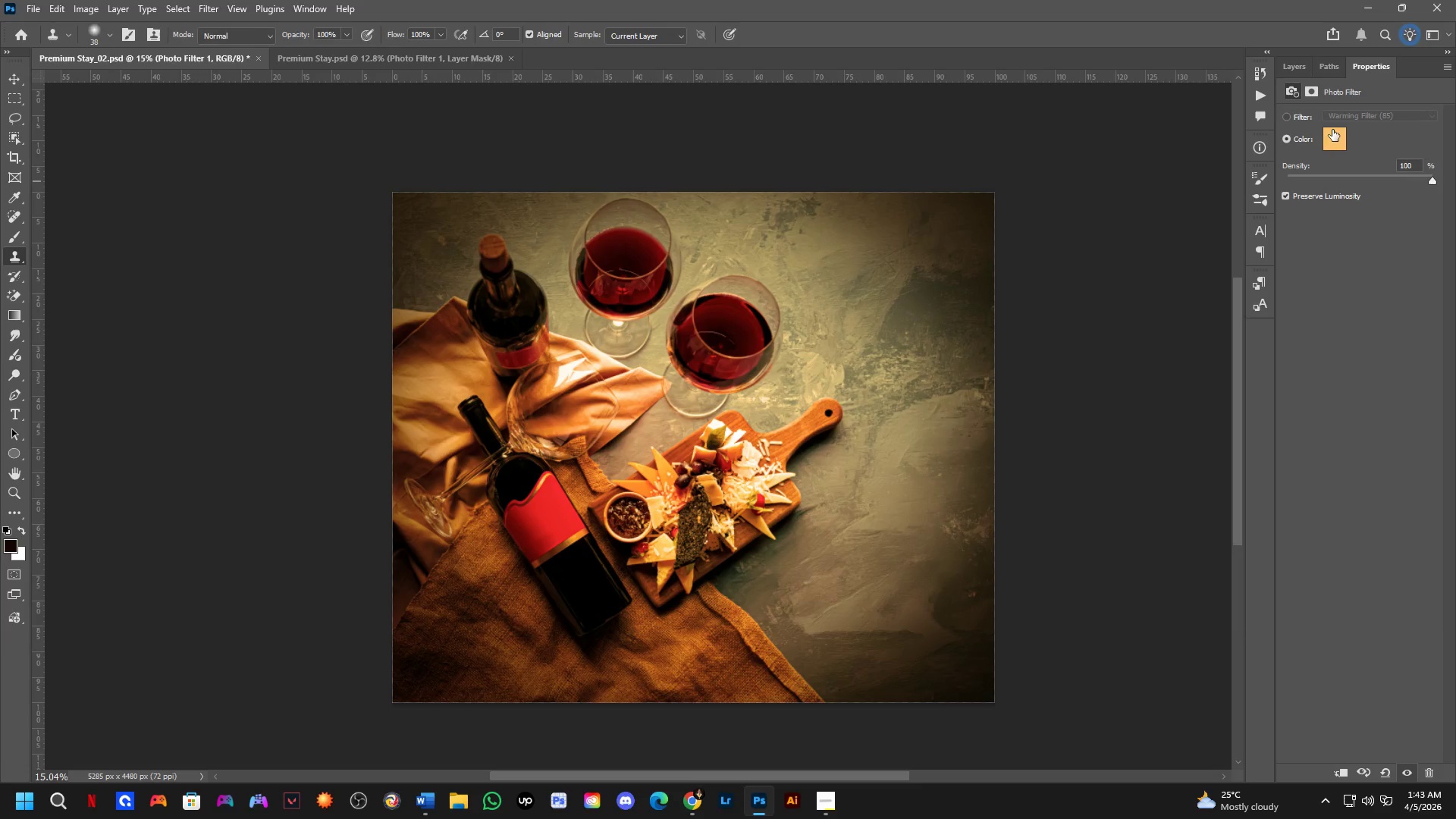 
double_click([1332, 130])
 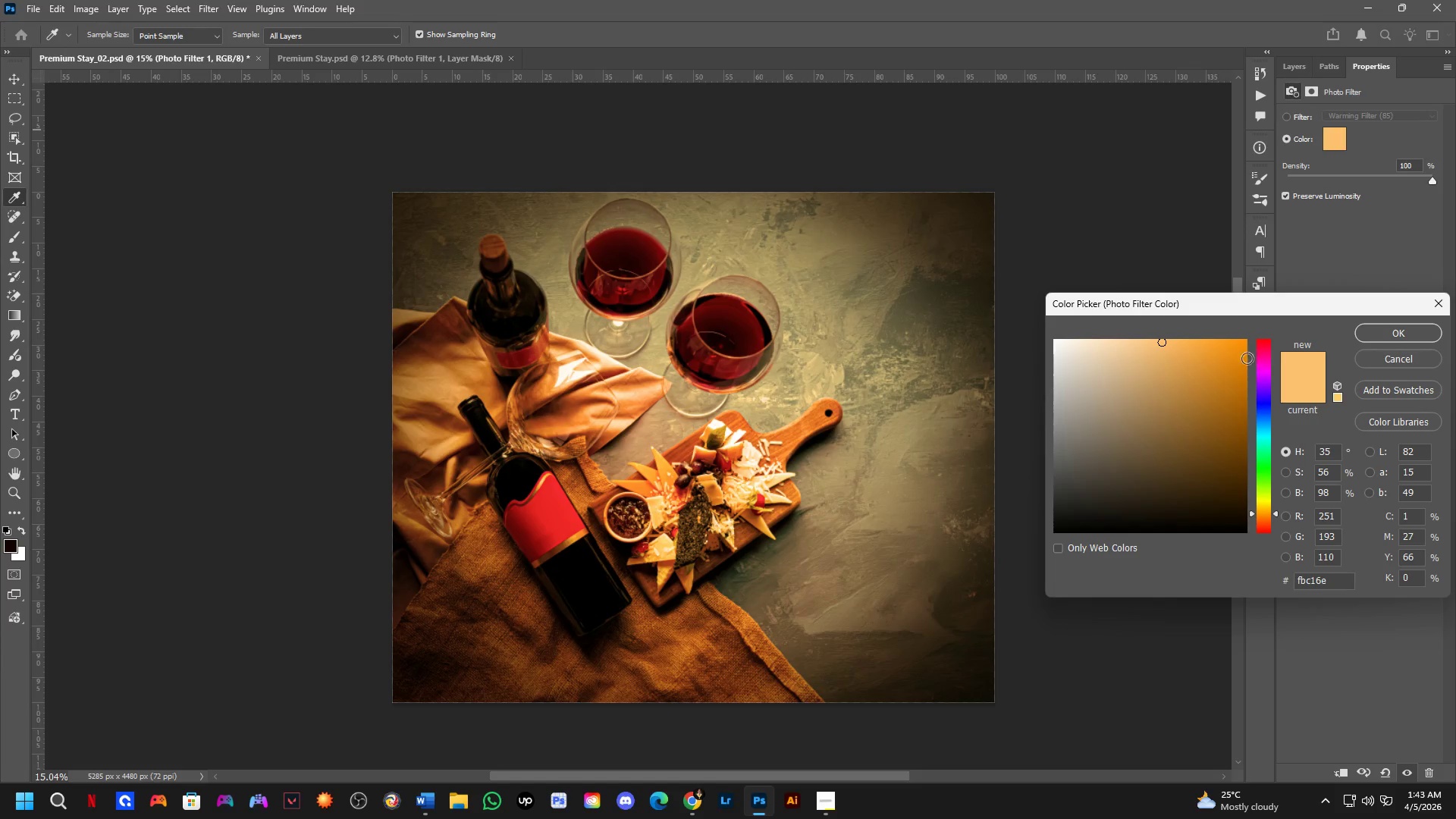 
left_click_drag(start_coordinate=[1213, 413], to_coordinate=[1178, 539])
 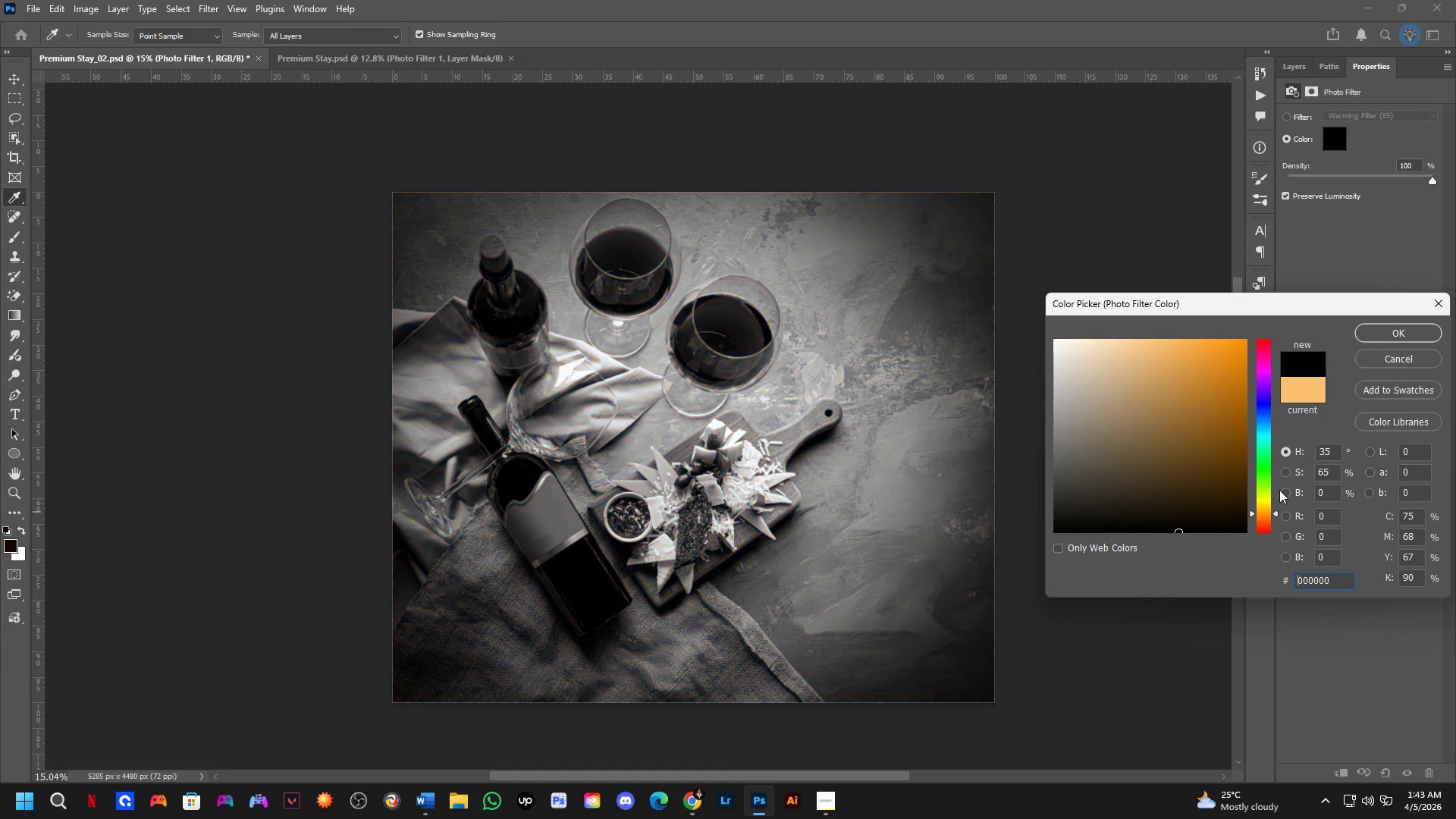 
key(Control+ControlLeft)
 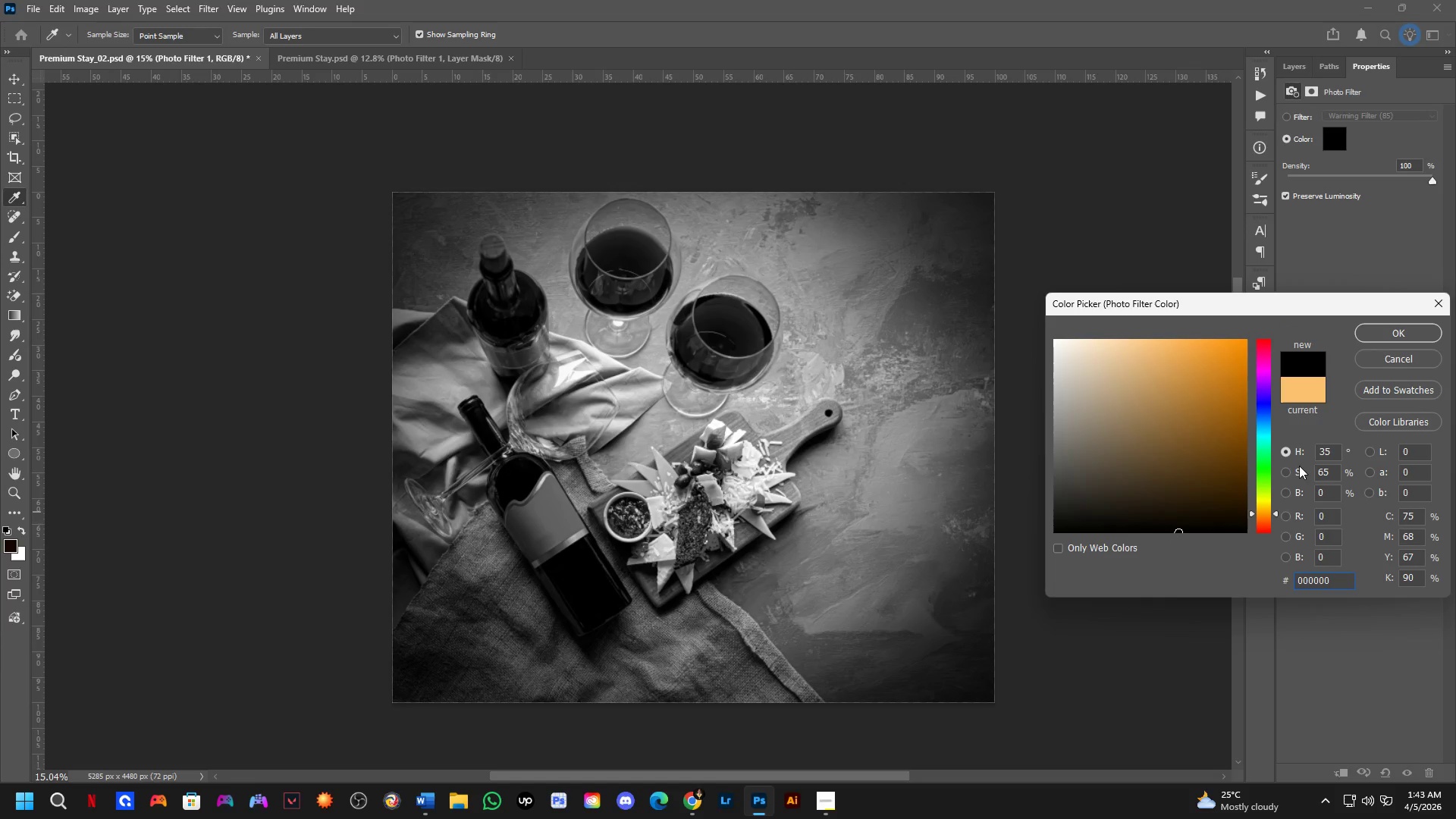 
key(Control+Z)
 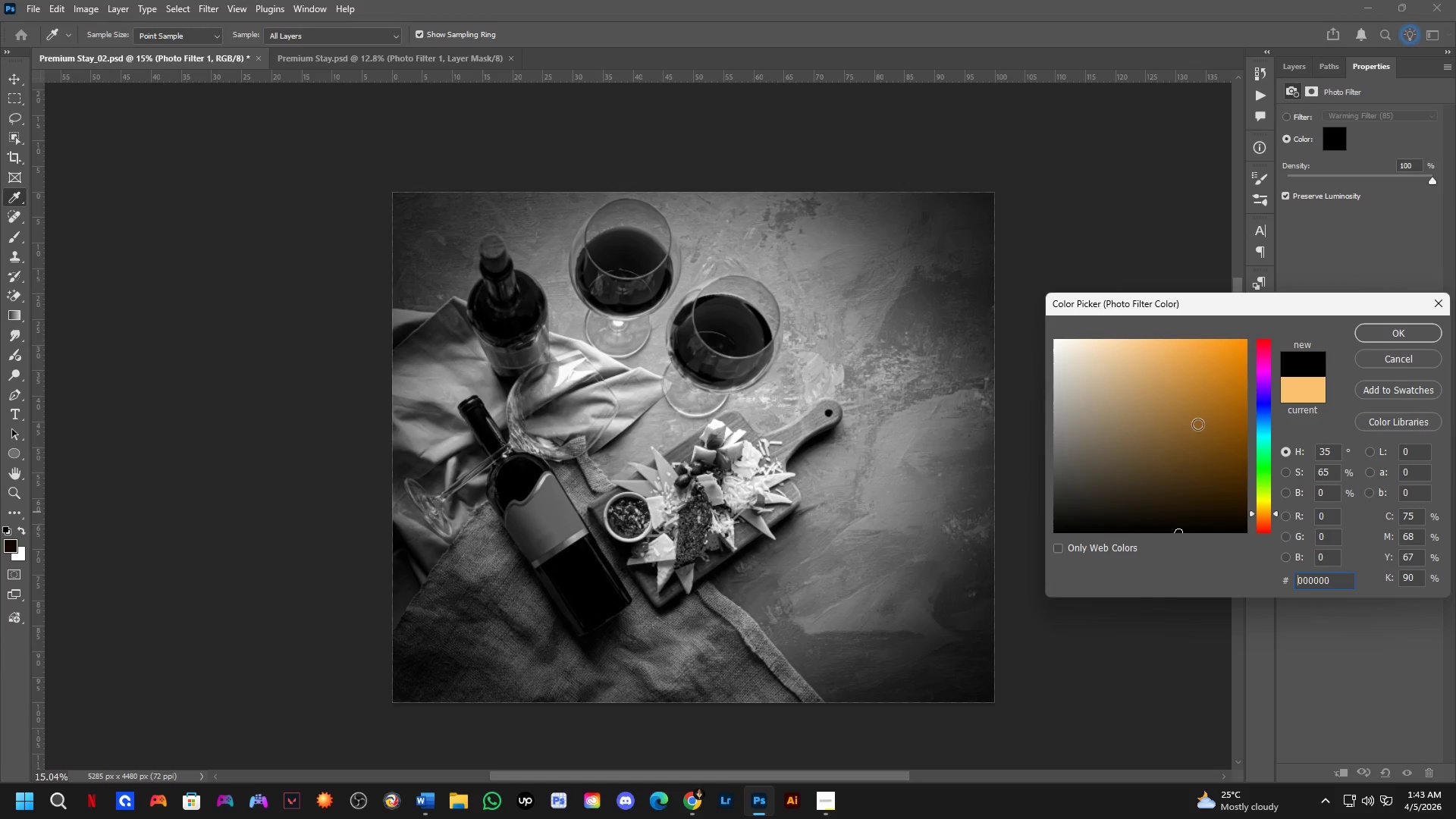 
left_click([1194, 431])
 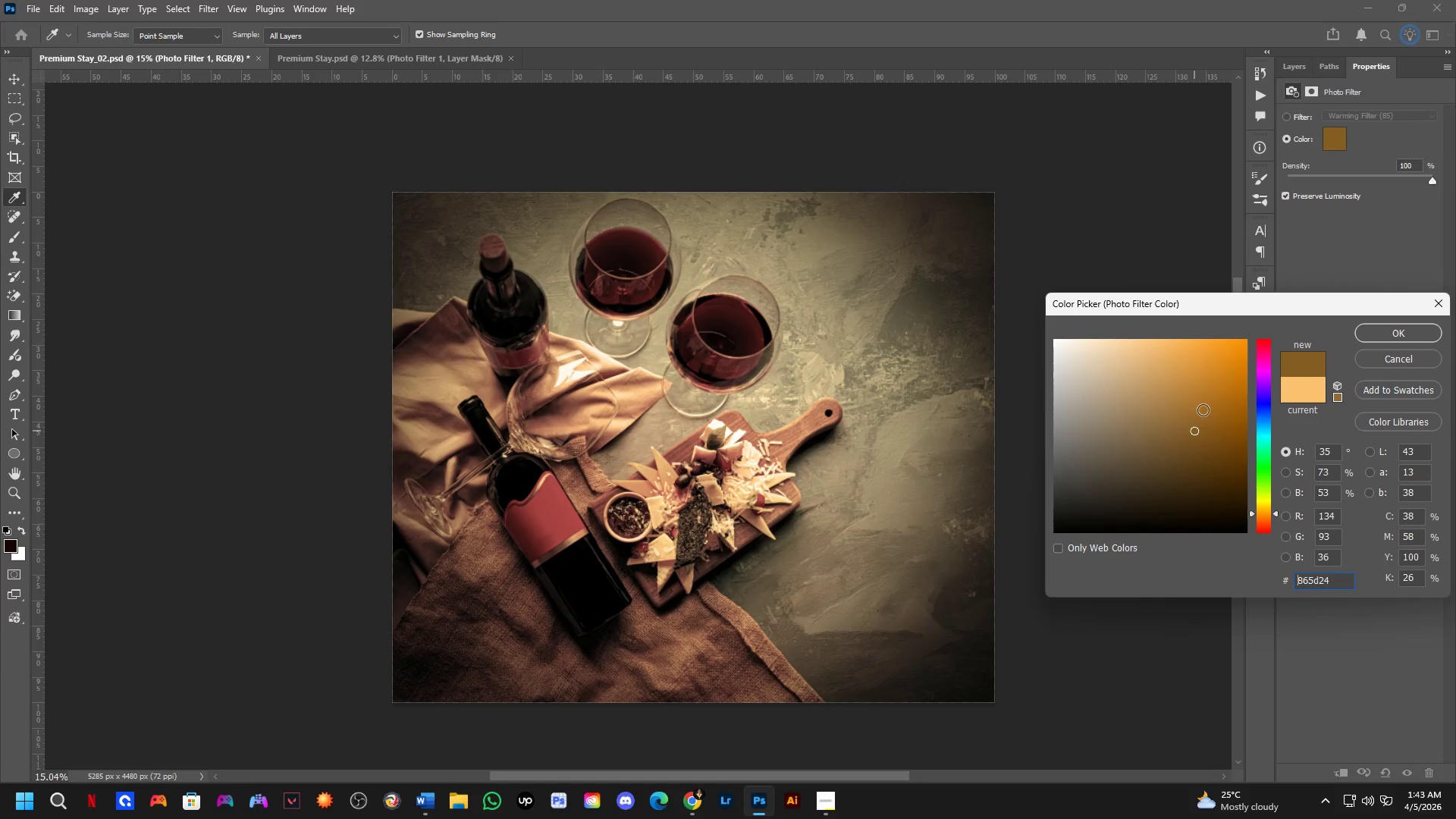 
left_click_drag(start_coordinate=[1203, 409], to_coordinate=[1236, 365])
 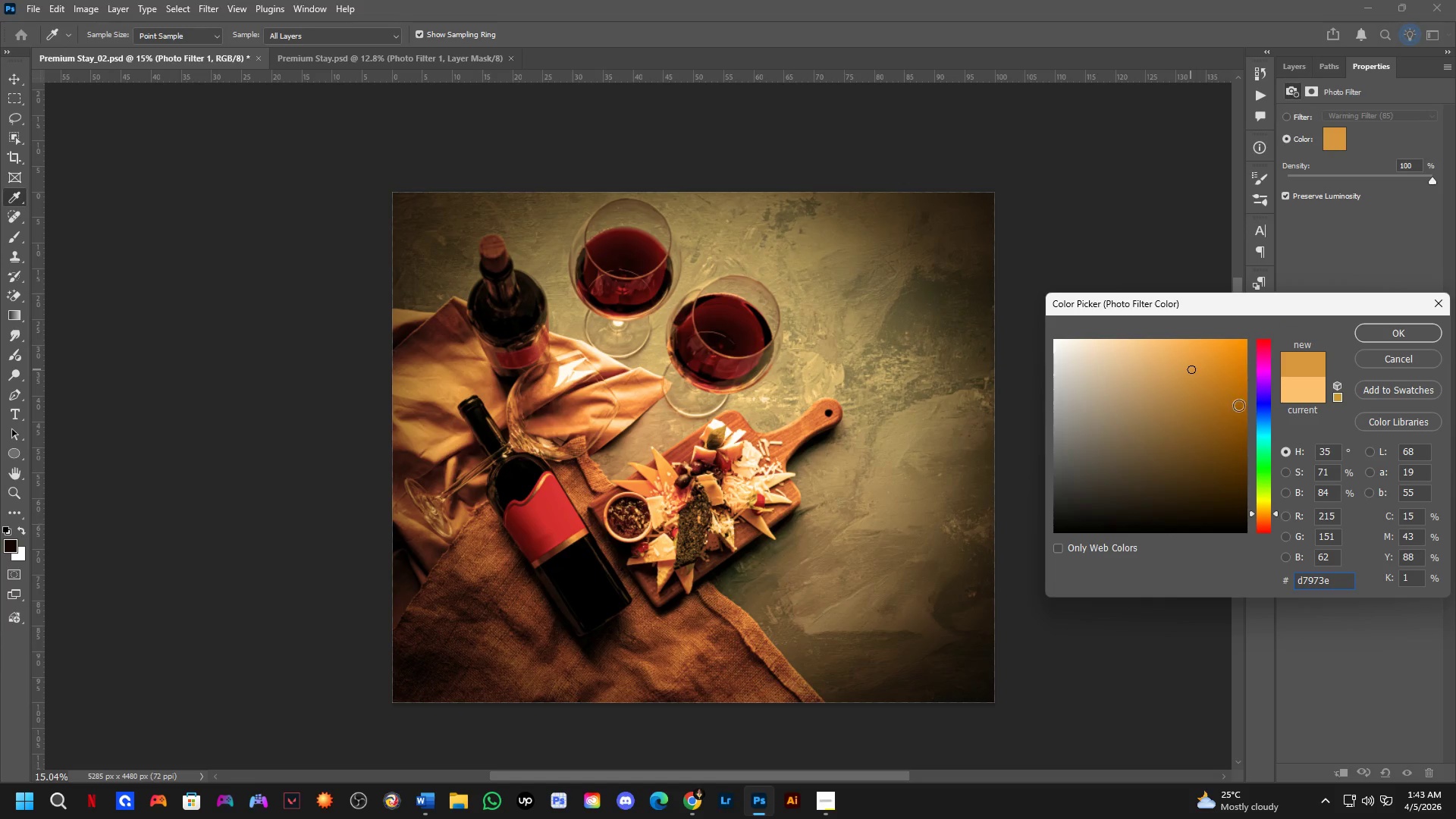 
double_click([1263, 350])
 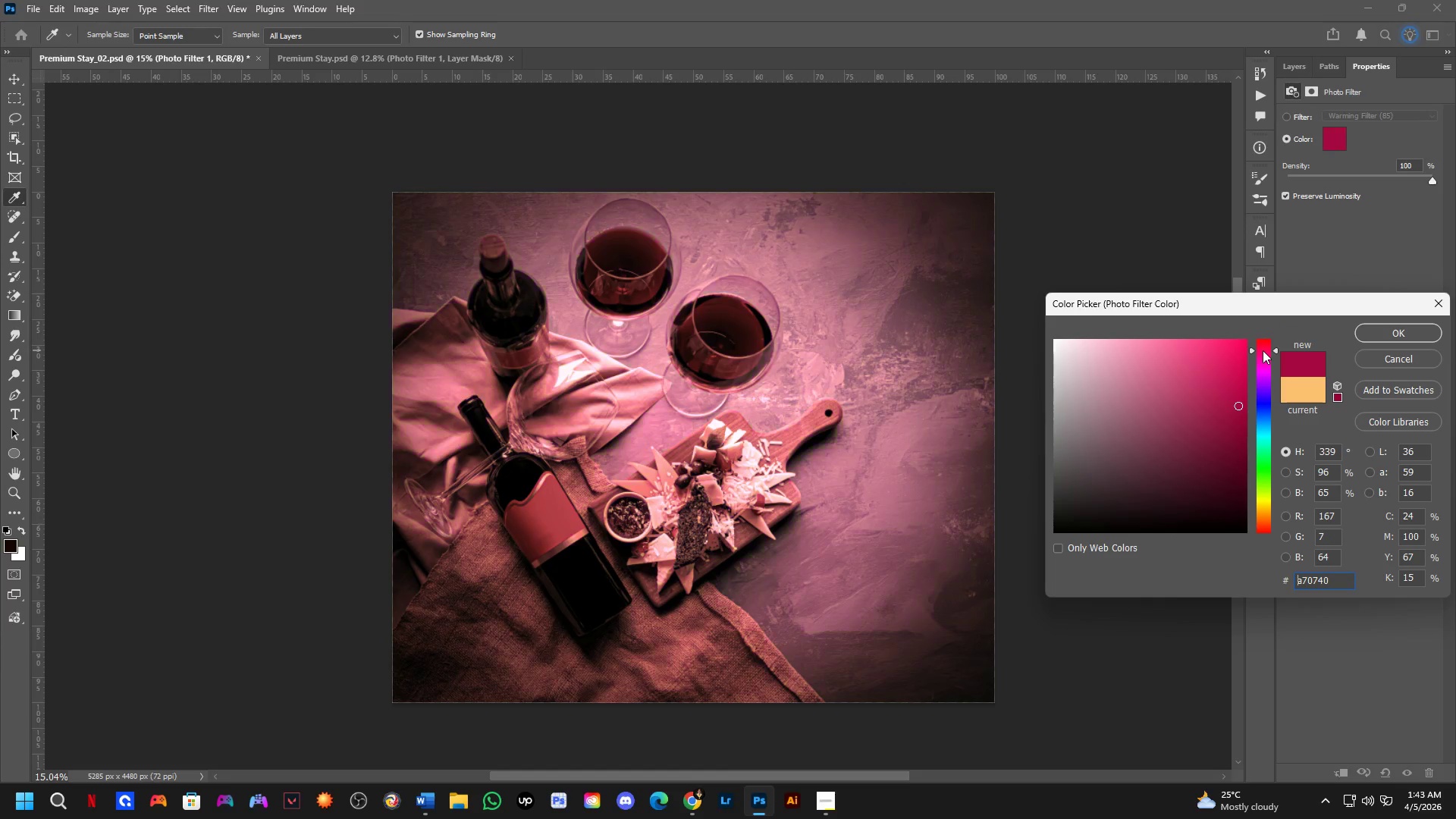 
left_click_drag(start_coordinate=[1262, 352], to_coordinate=[1268, 302])
 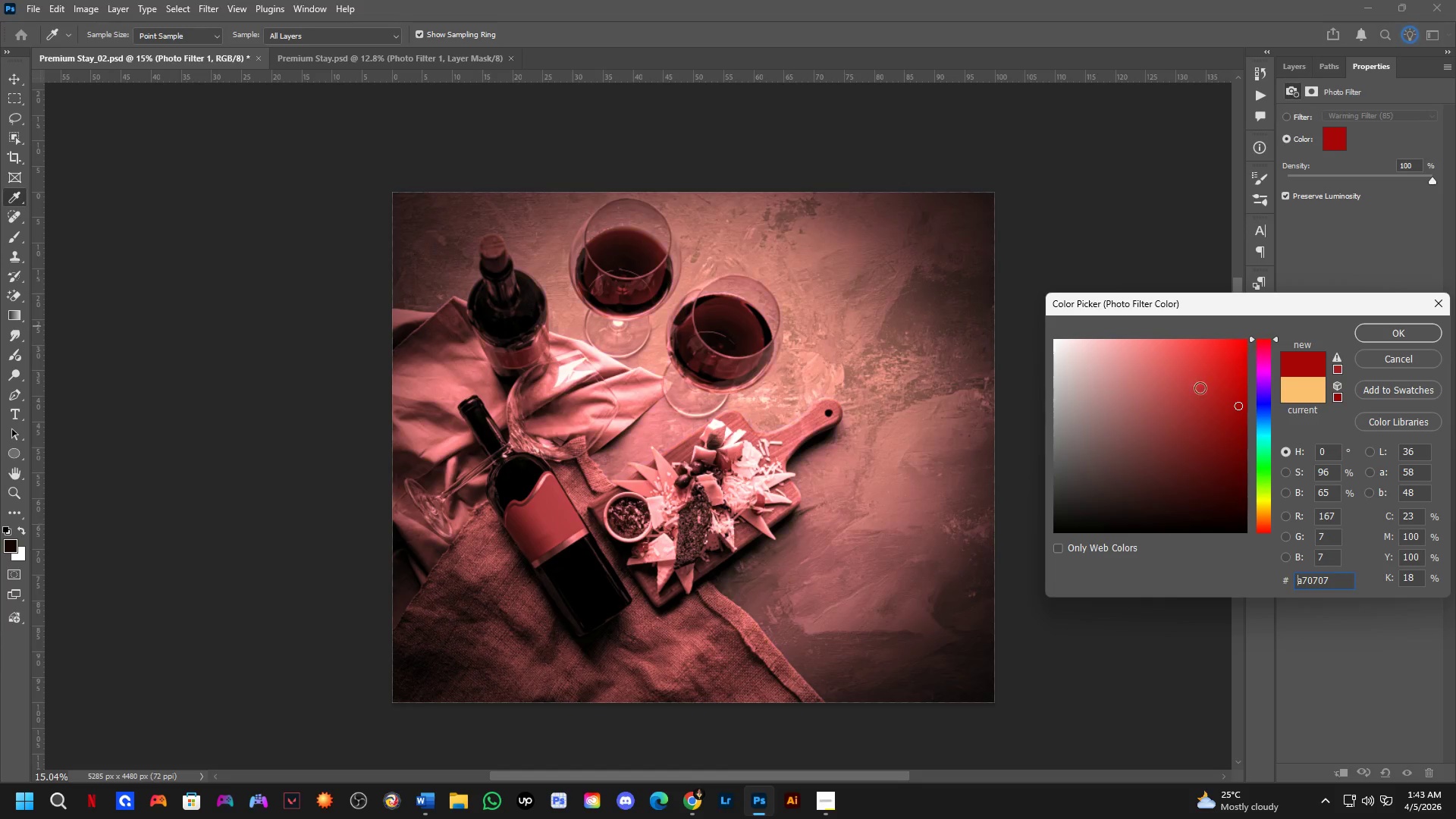 
left_click_drag(start_coordinate=[1200, 388], to_coordinate=[1258, 304])
 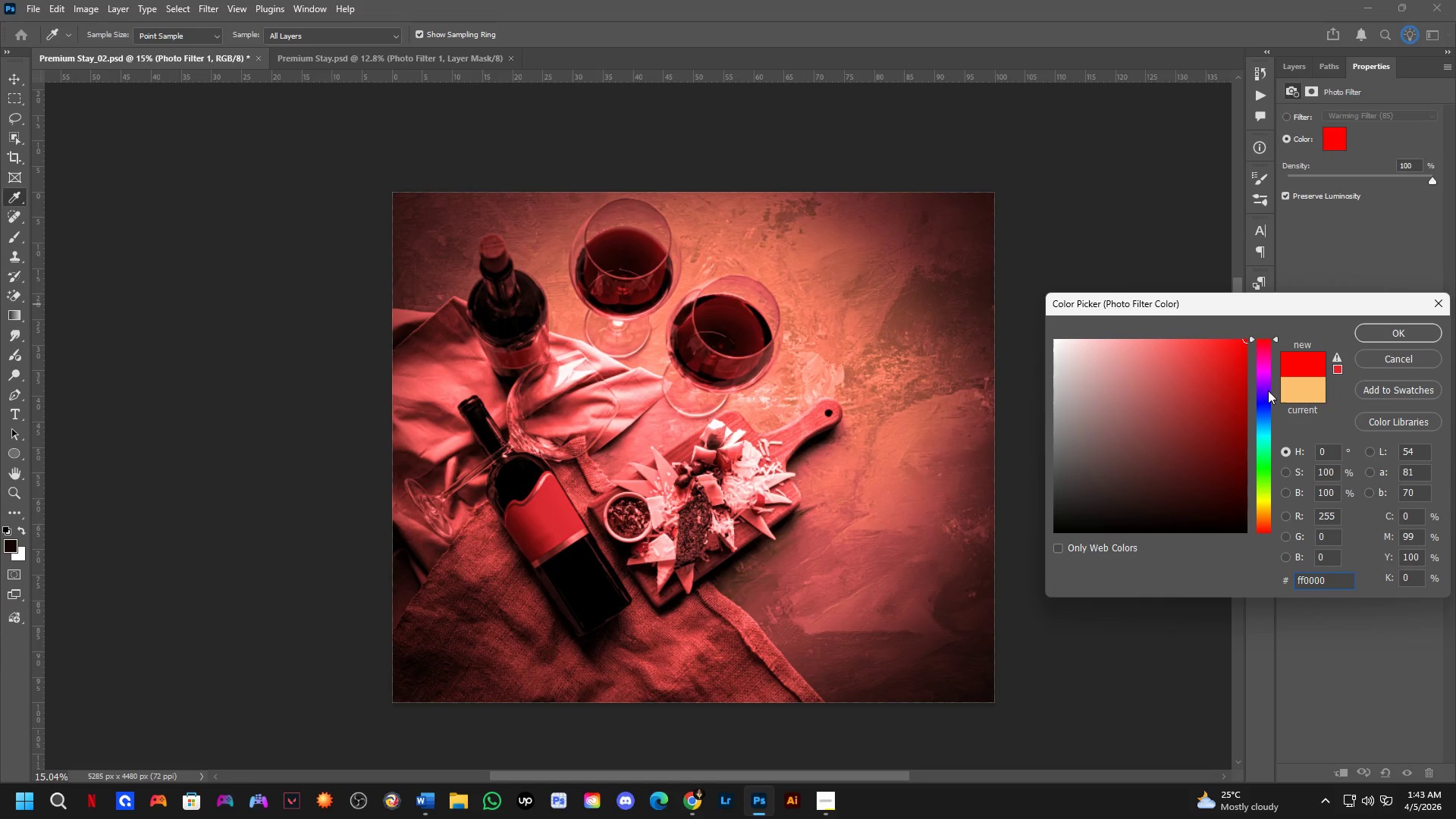 
left_click_drag(start_coordinate=[1269, 391], to_coordinate=[1263, 517])
 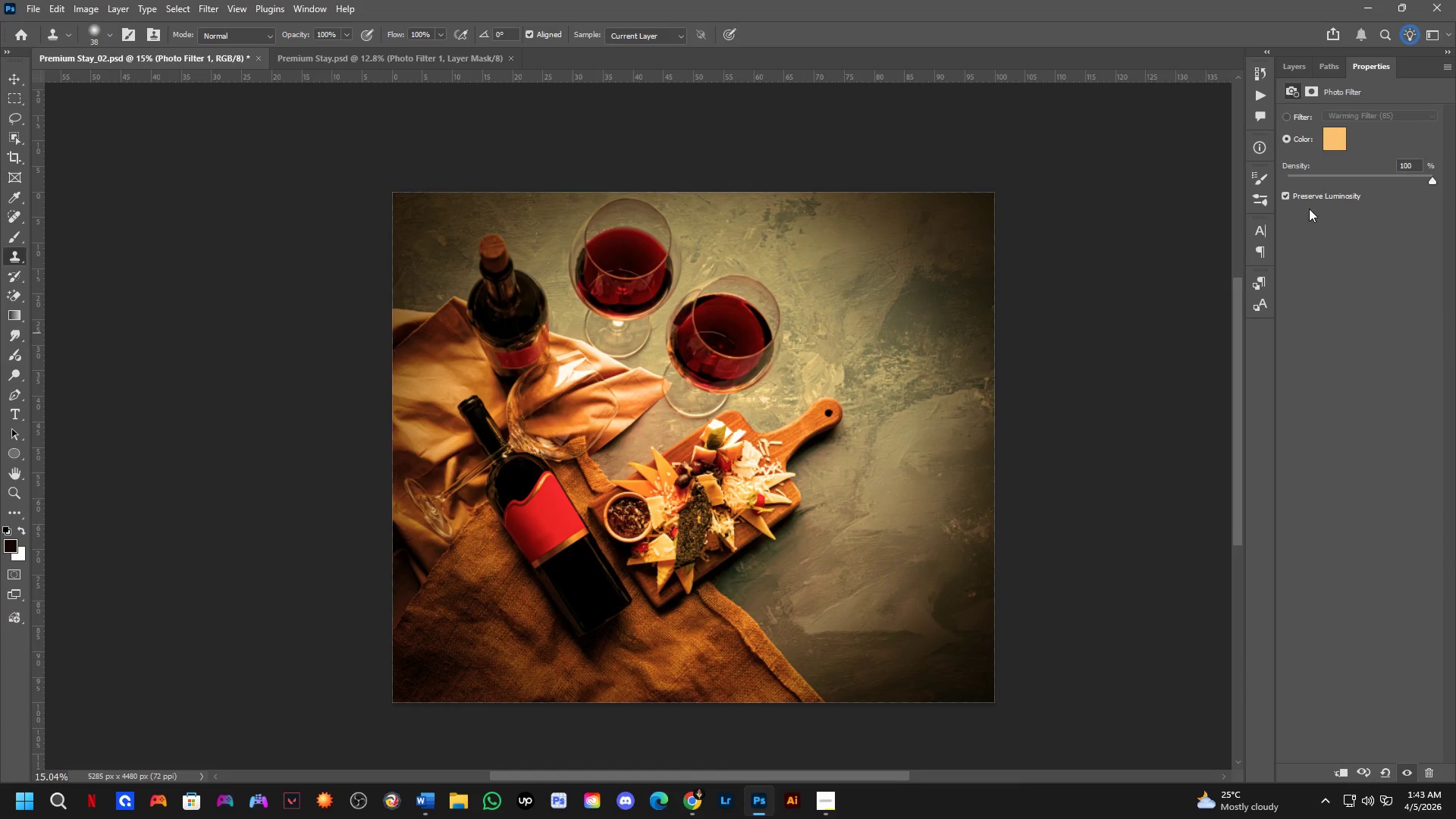 
double_click([1336, 131])
 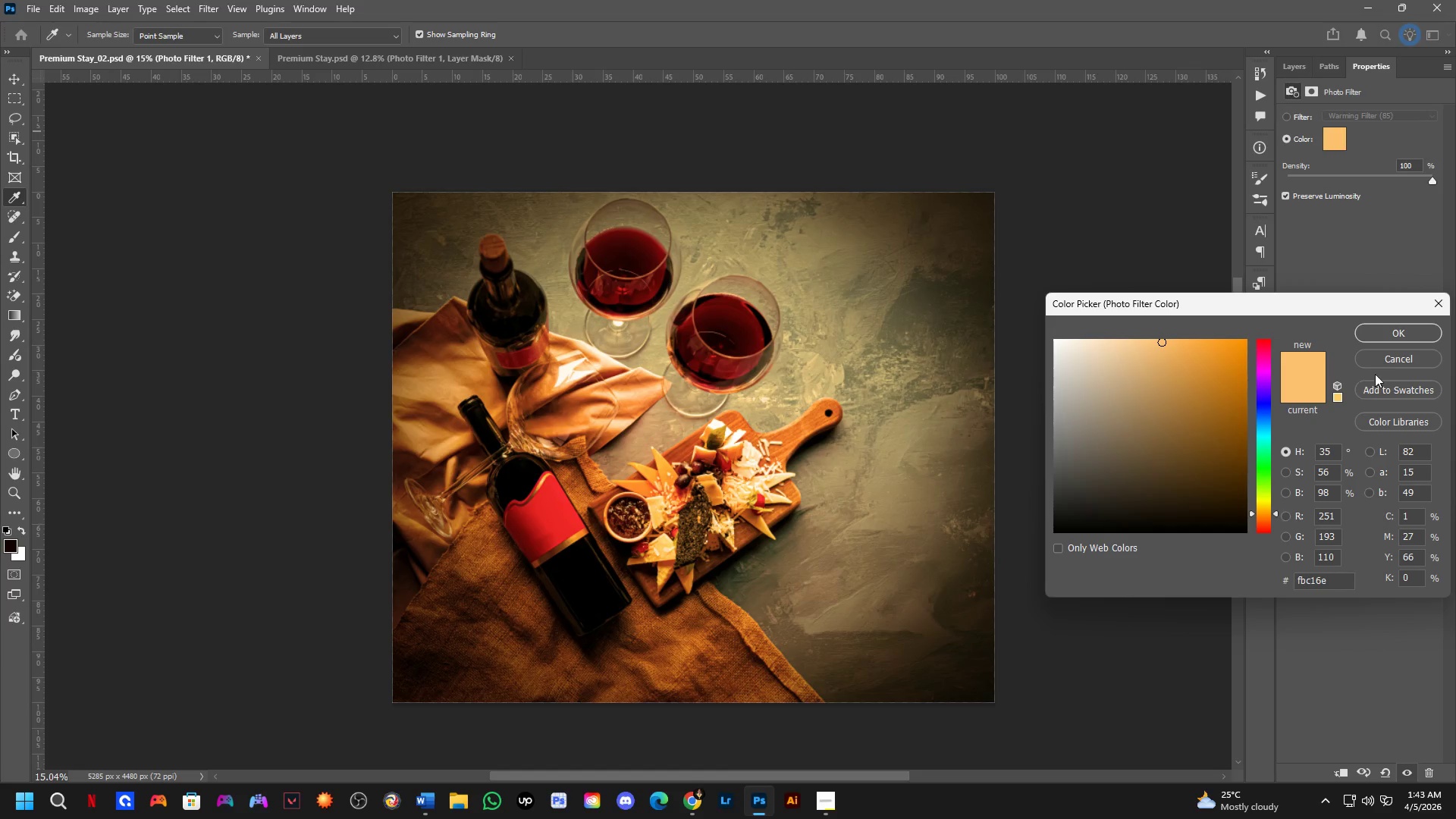 
key(Control+Z)
 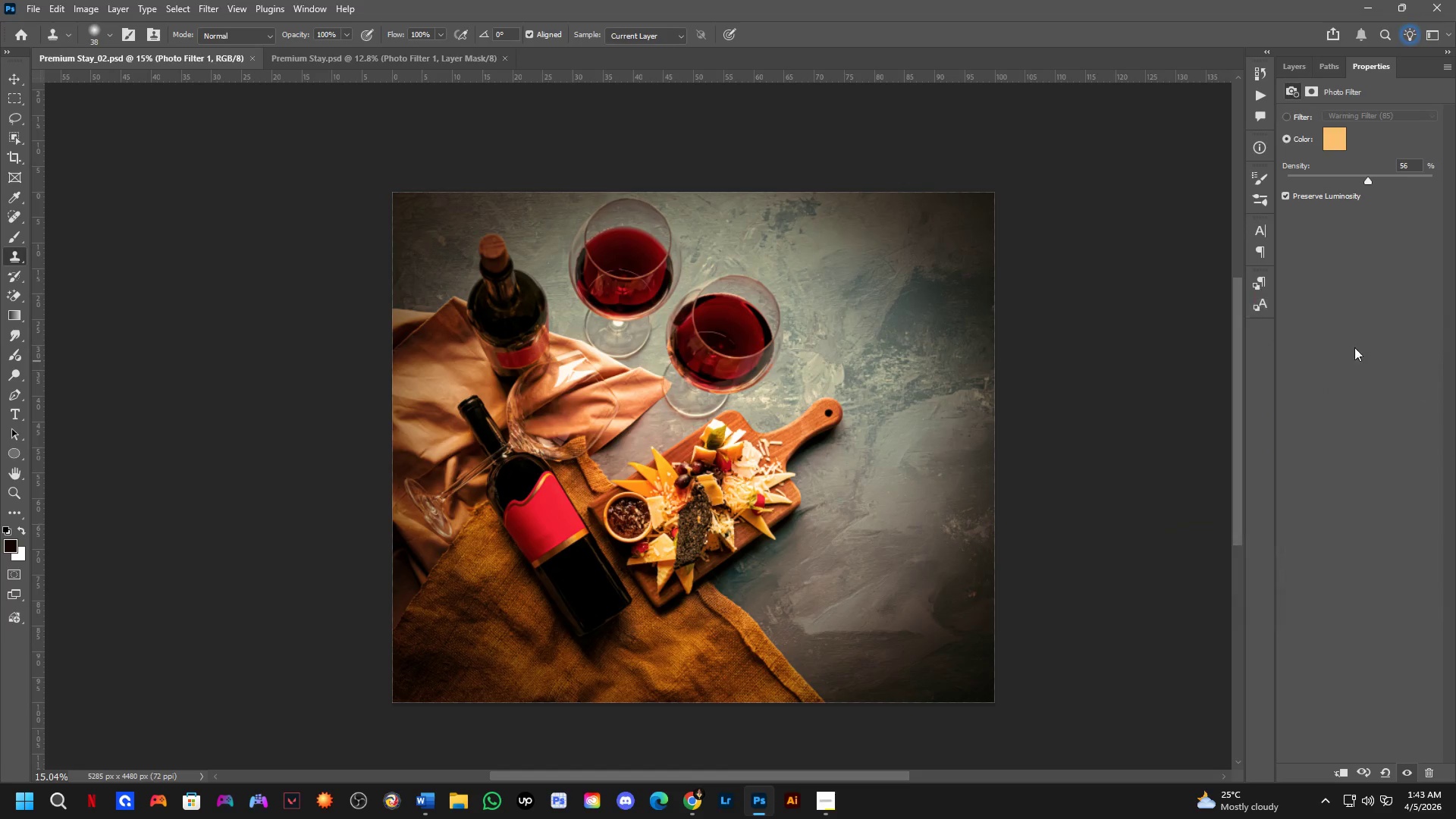 
key(Control+Z)
 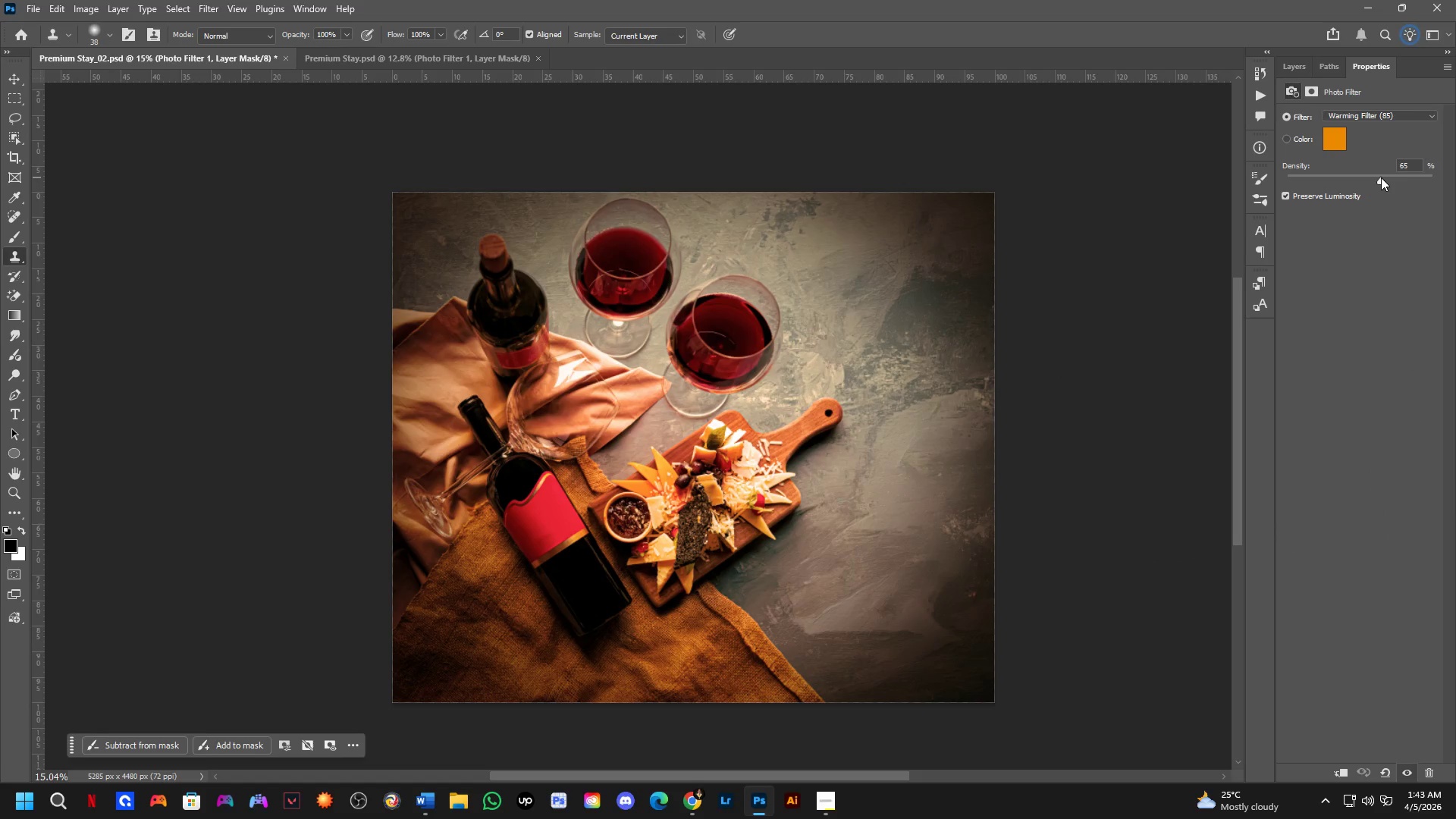 
left_click([1299, 71])
 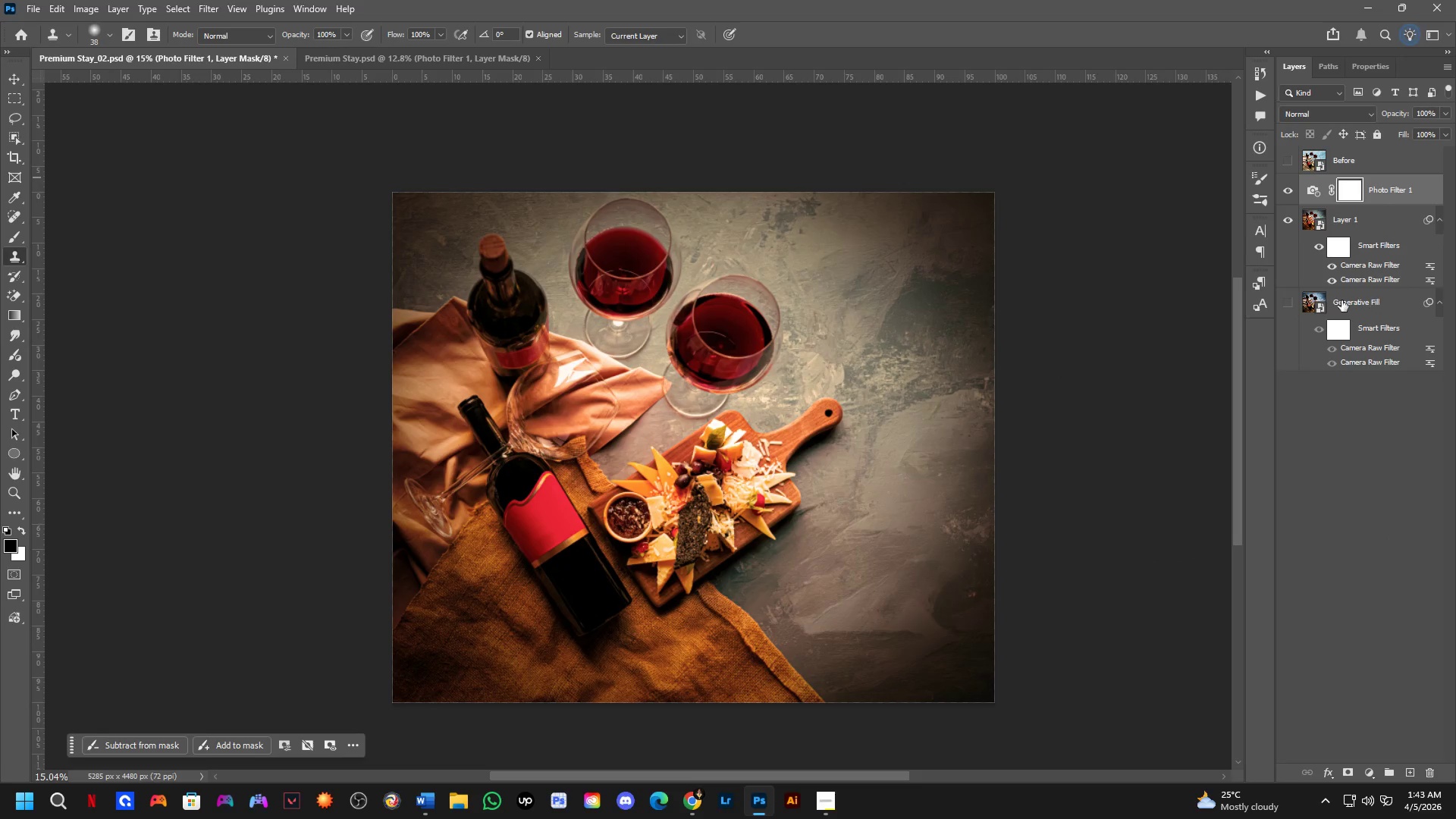 
hold_key(key=Space, duration=0.38)
 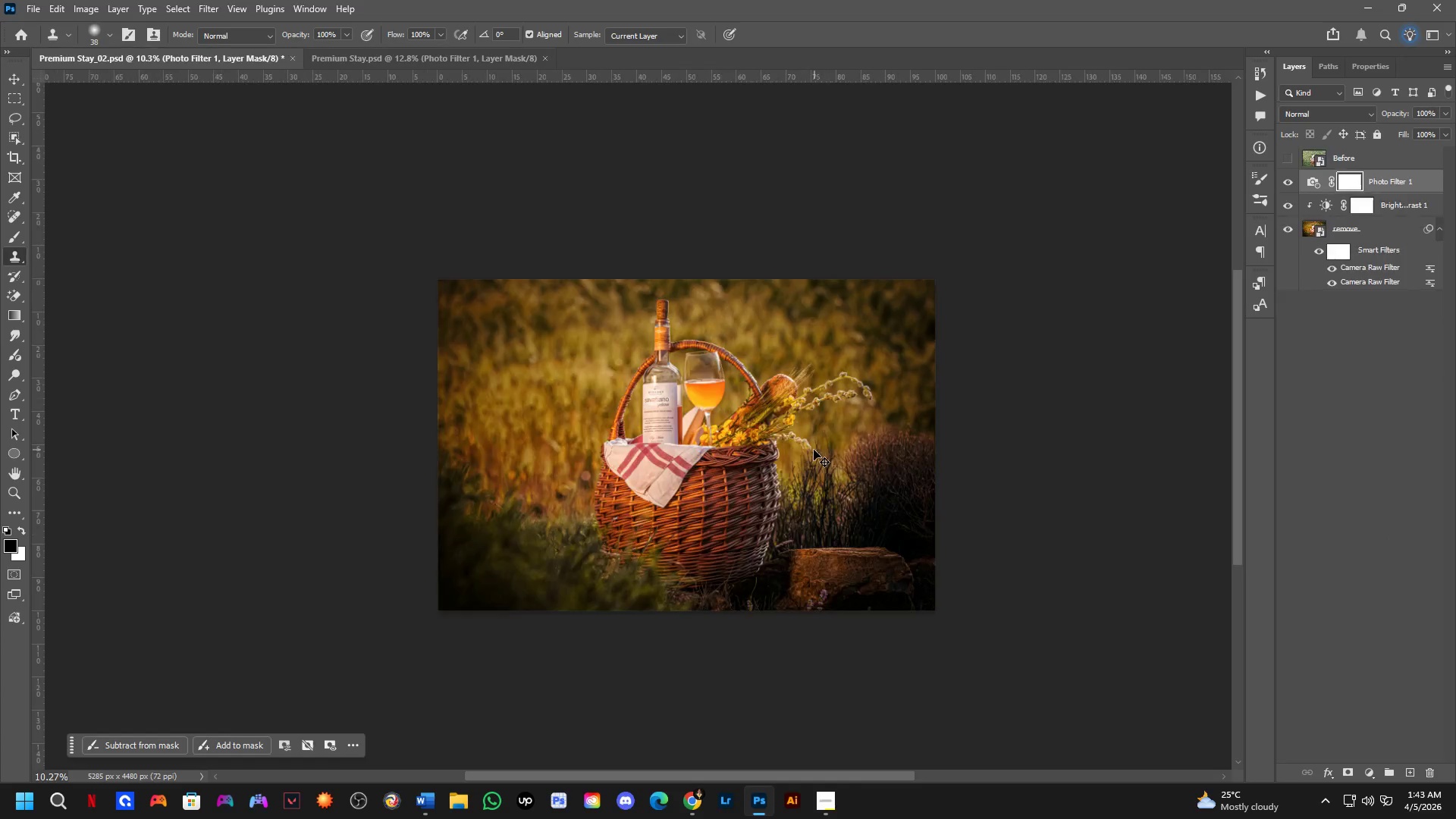 
left_click_drag(start_coordinate=[838, 429], to_coordinate=[816, 431])
 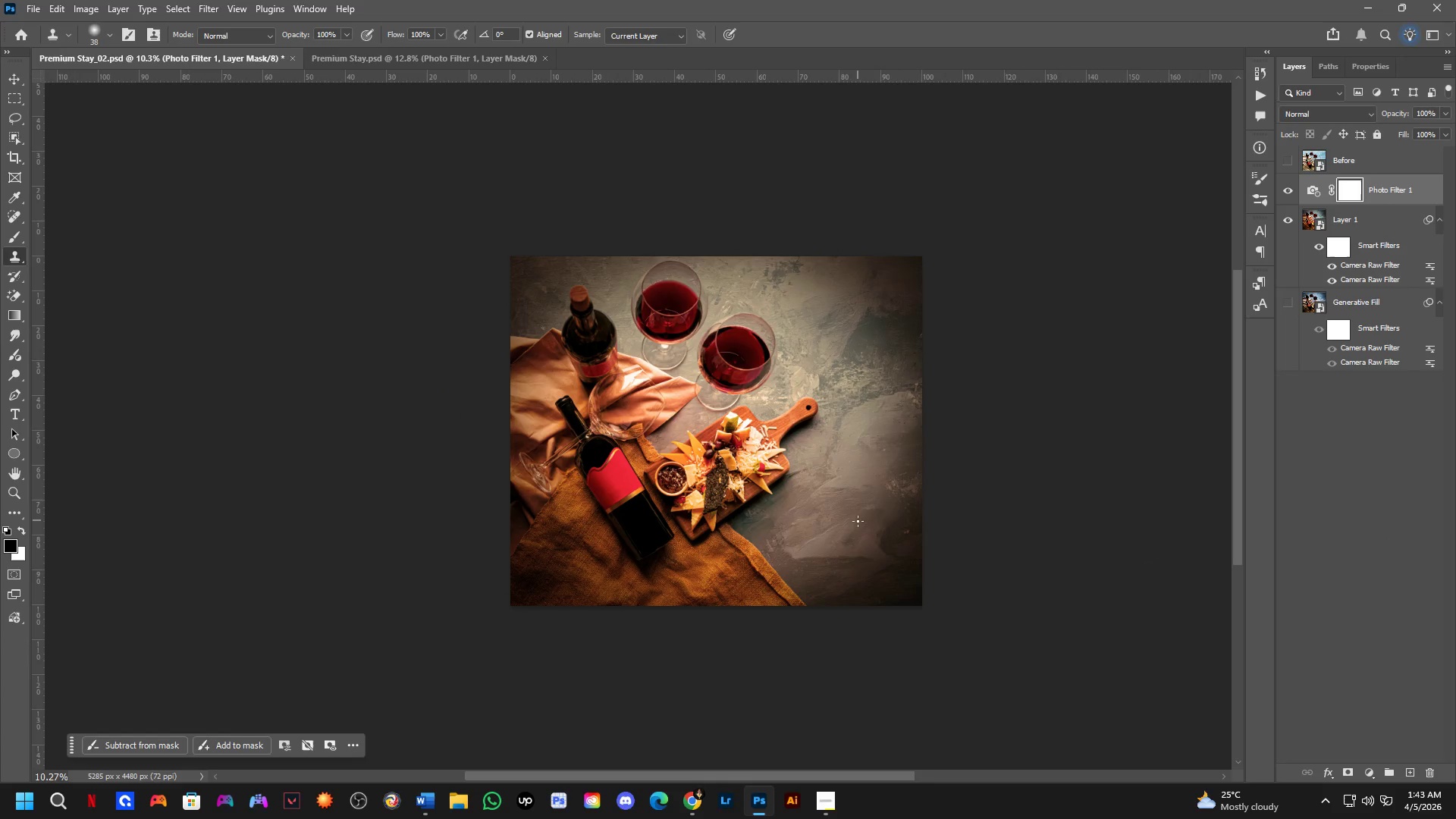 
scroll: coordinate [825, 394], scroll_direction: down, amount: 4.0
 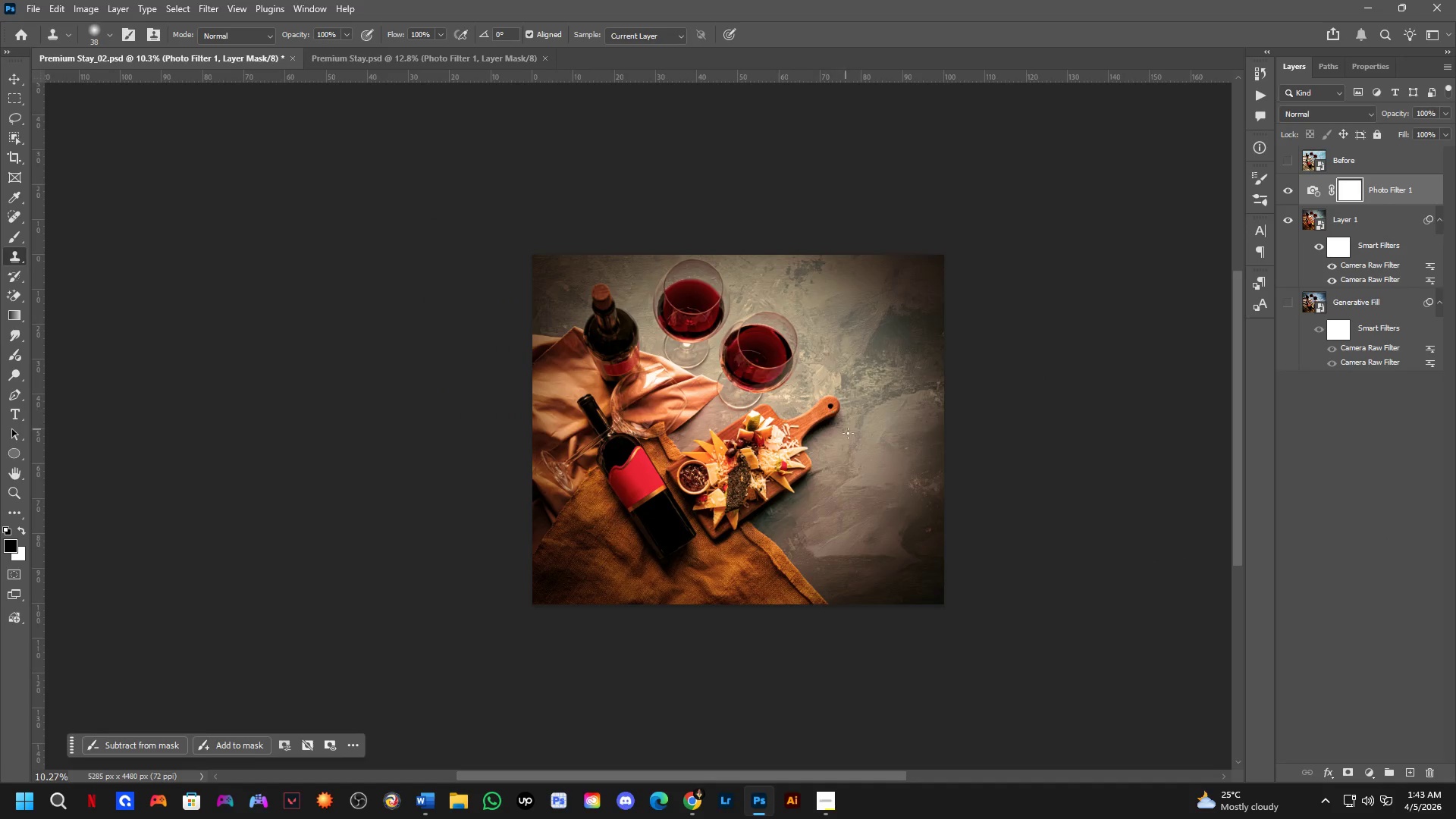 
key(Control+ControlLeft)
 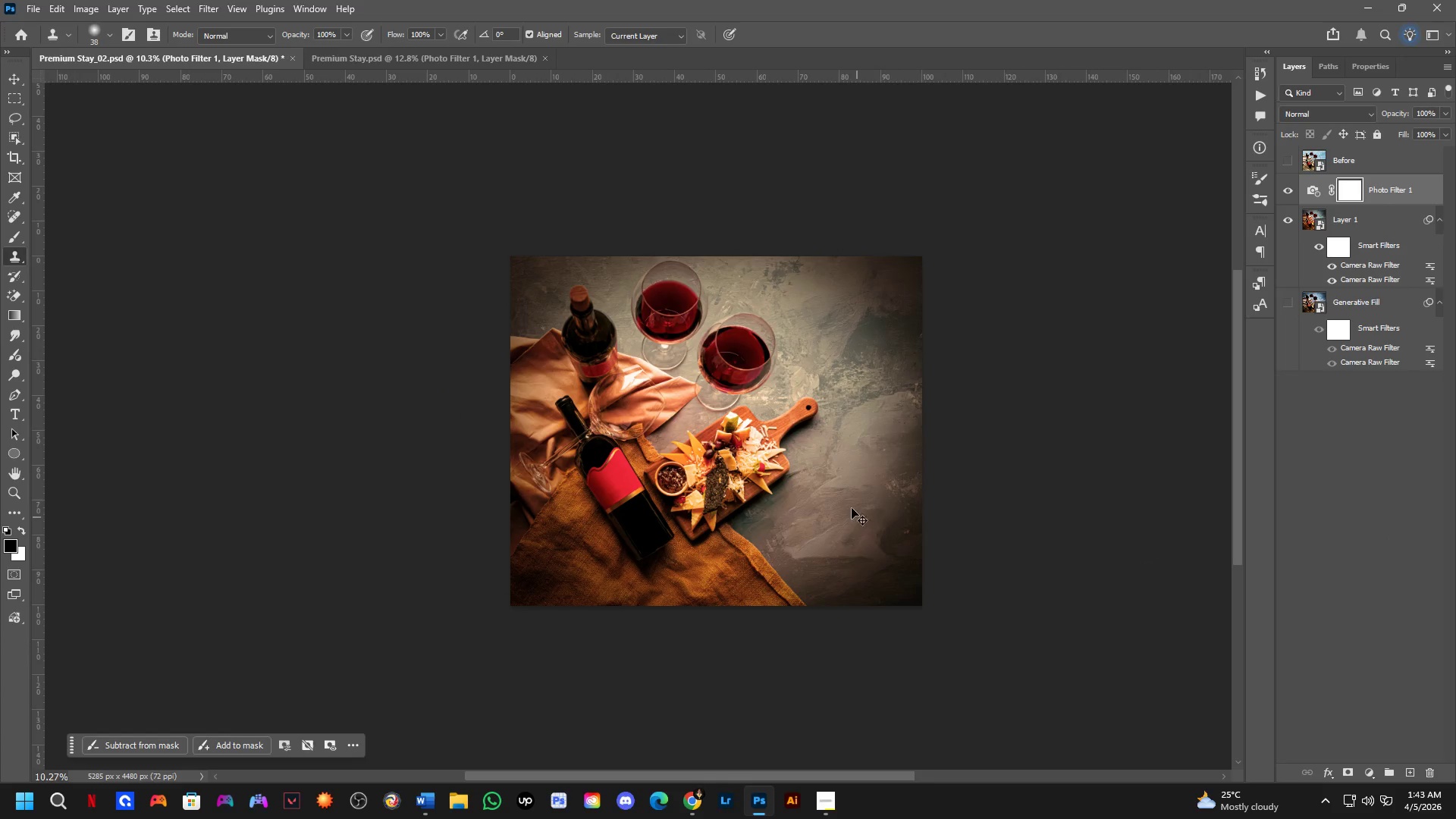 
key(Control+Tab)
 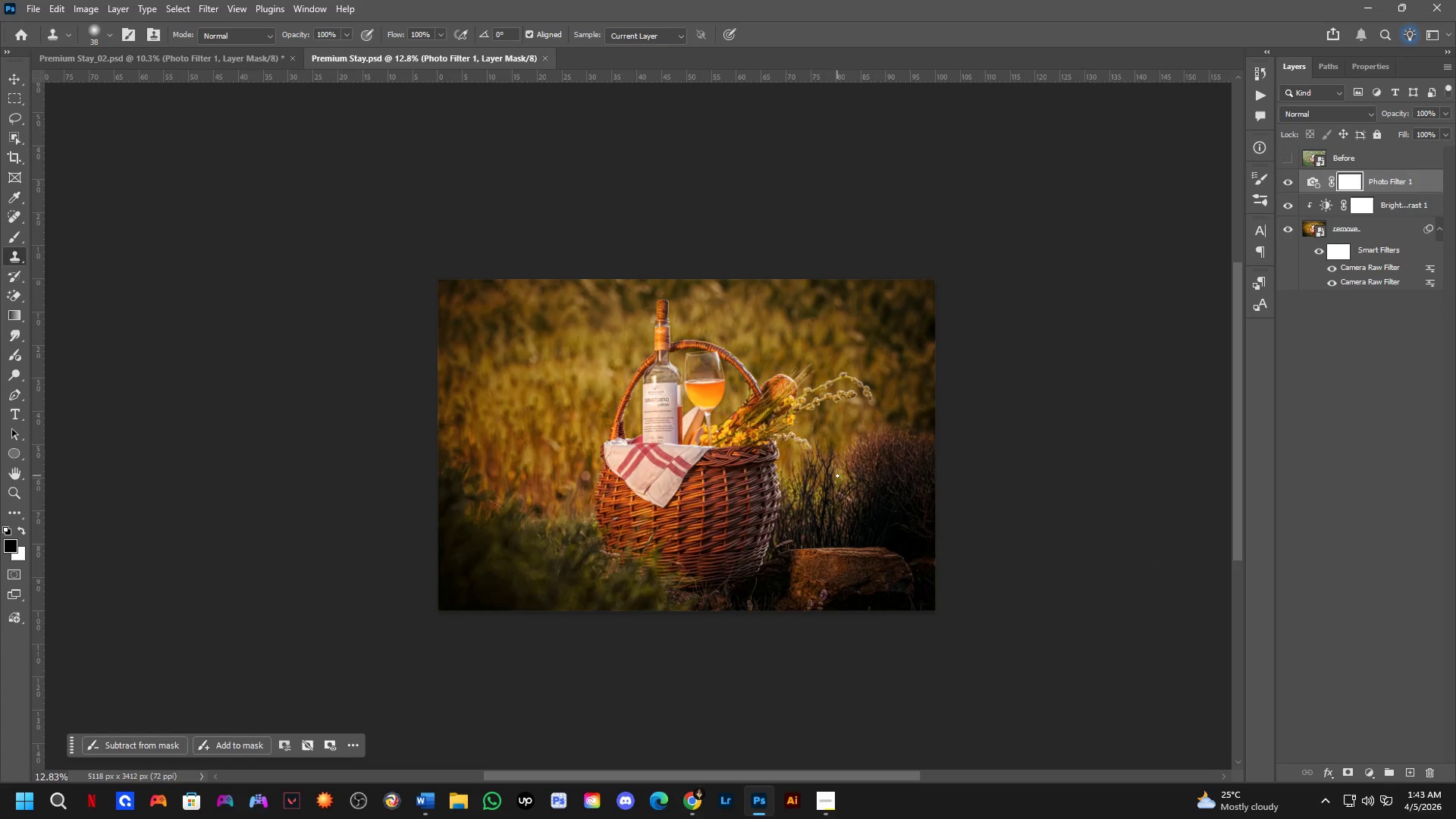 
key(Control+ControlLeft)
 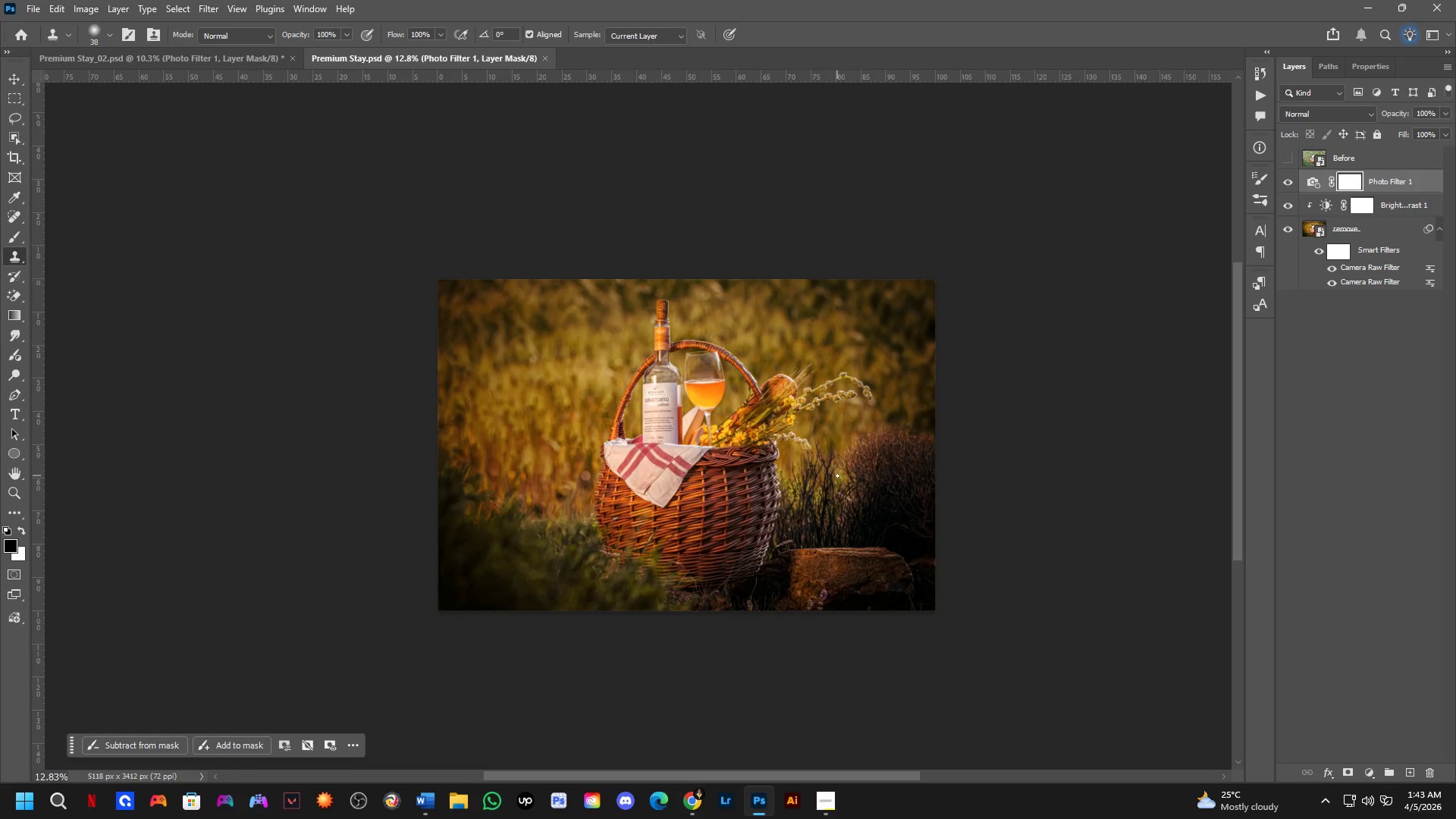 
key(Control+Tab)
 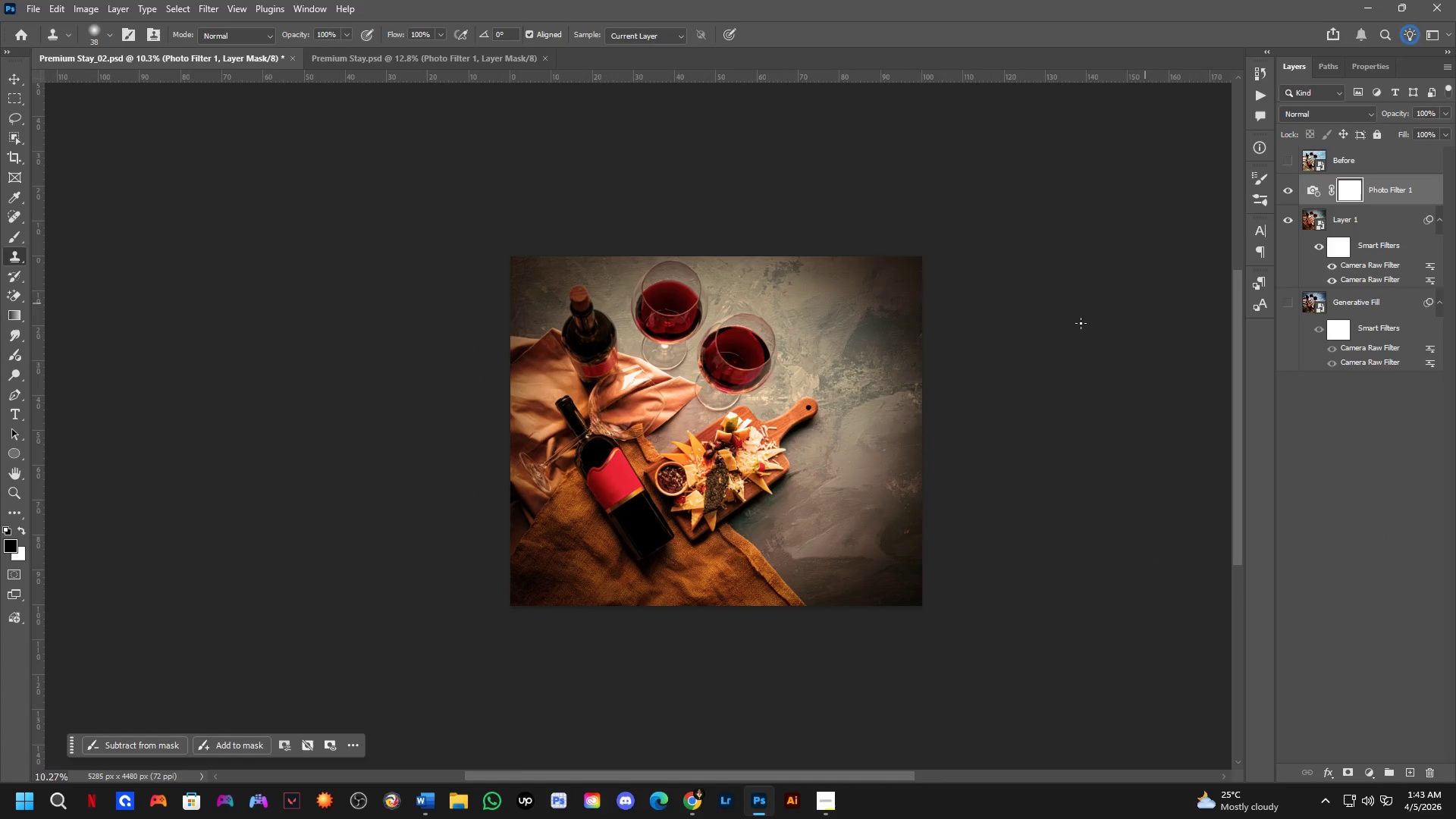 
scroll: coordinate [811, 419], scroll_direction: up, amount: 6.0
 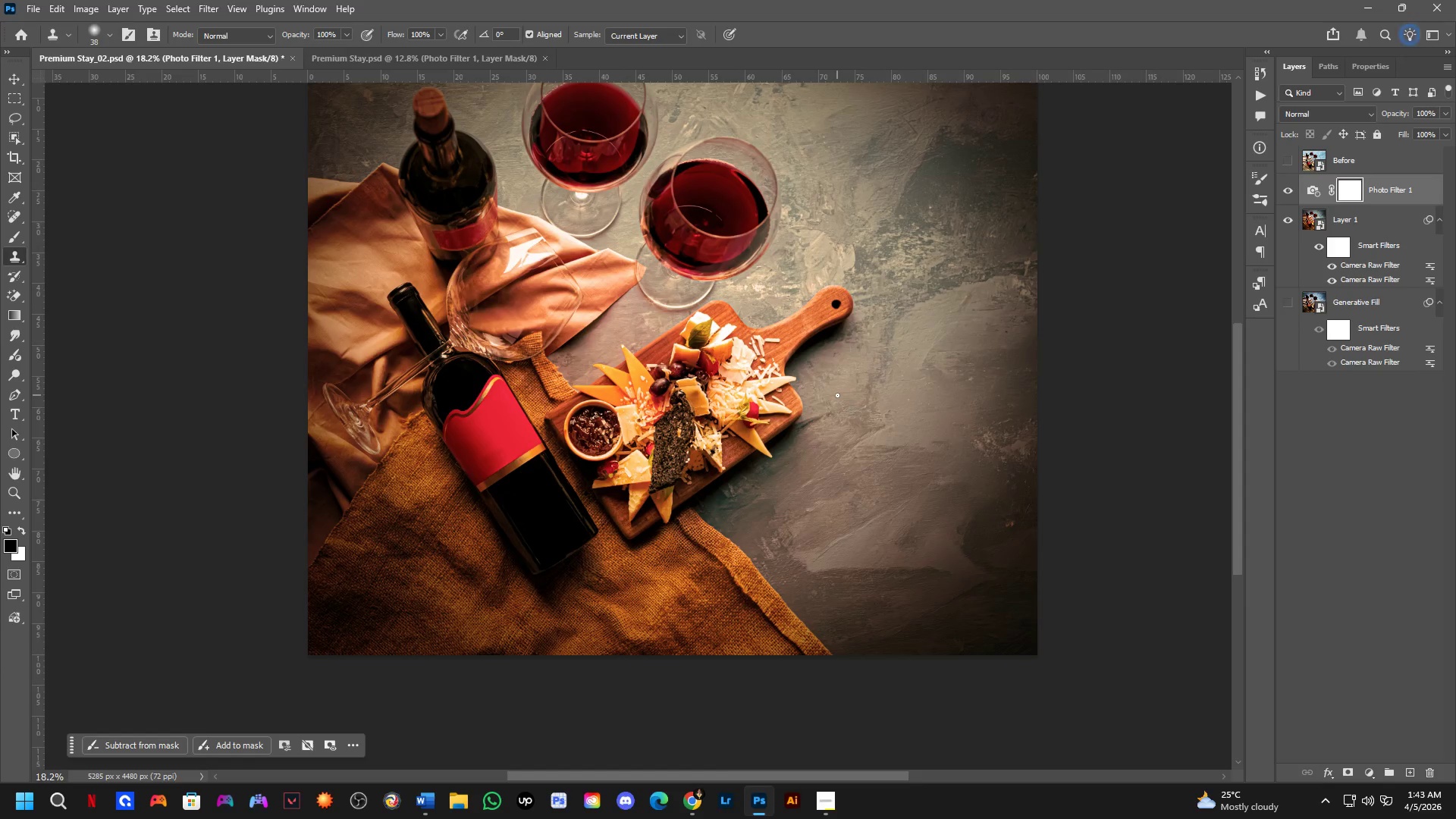 
scroll: coordinate [837, 397], scroll_direction: down, amount: 3.0
 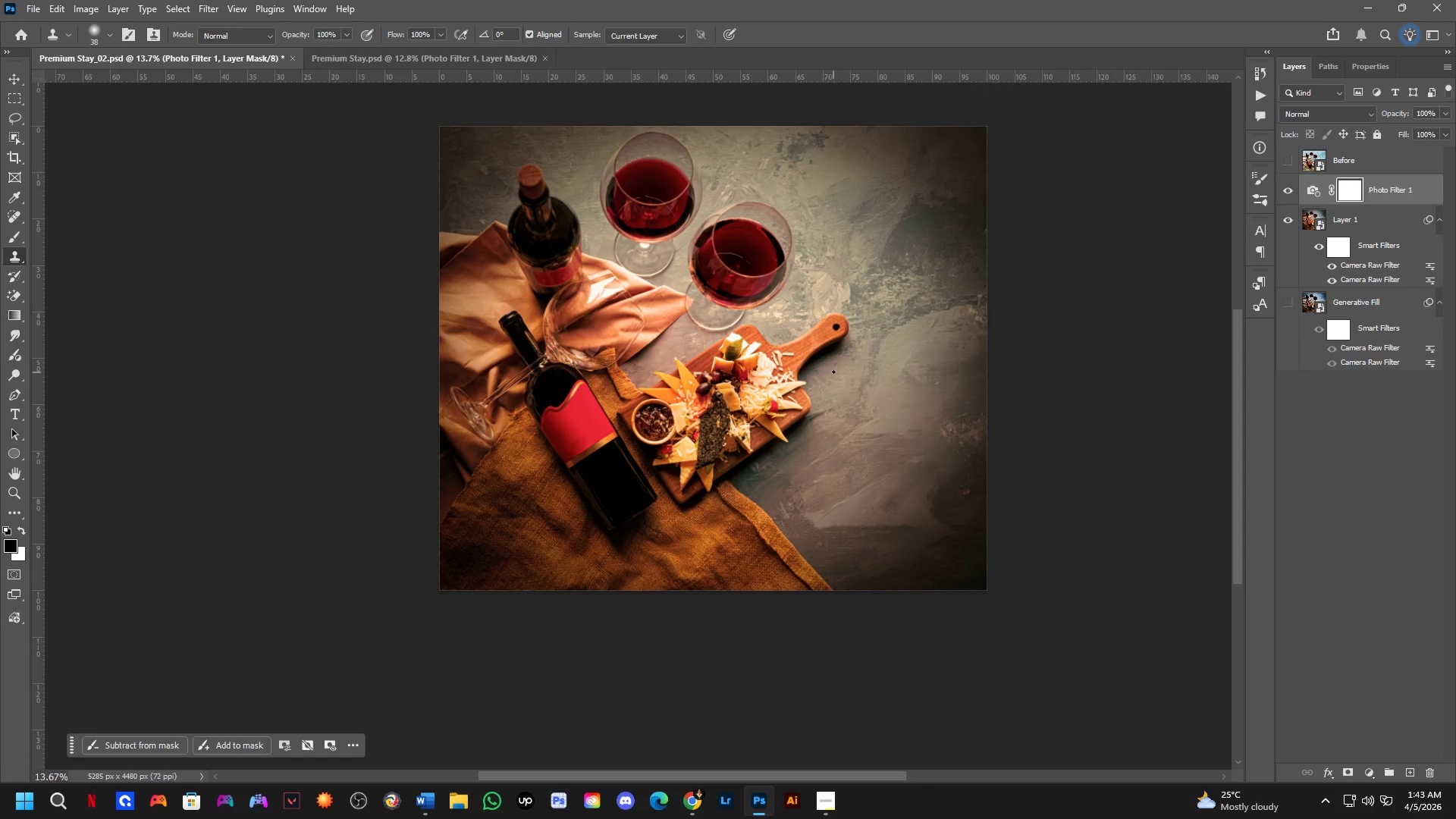 
scroll: coordinate [770, 347], scroll_direction: up, amount: 6.0
 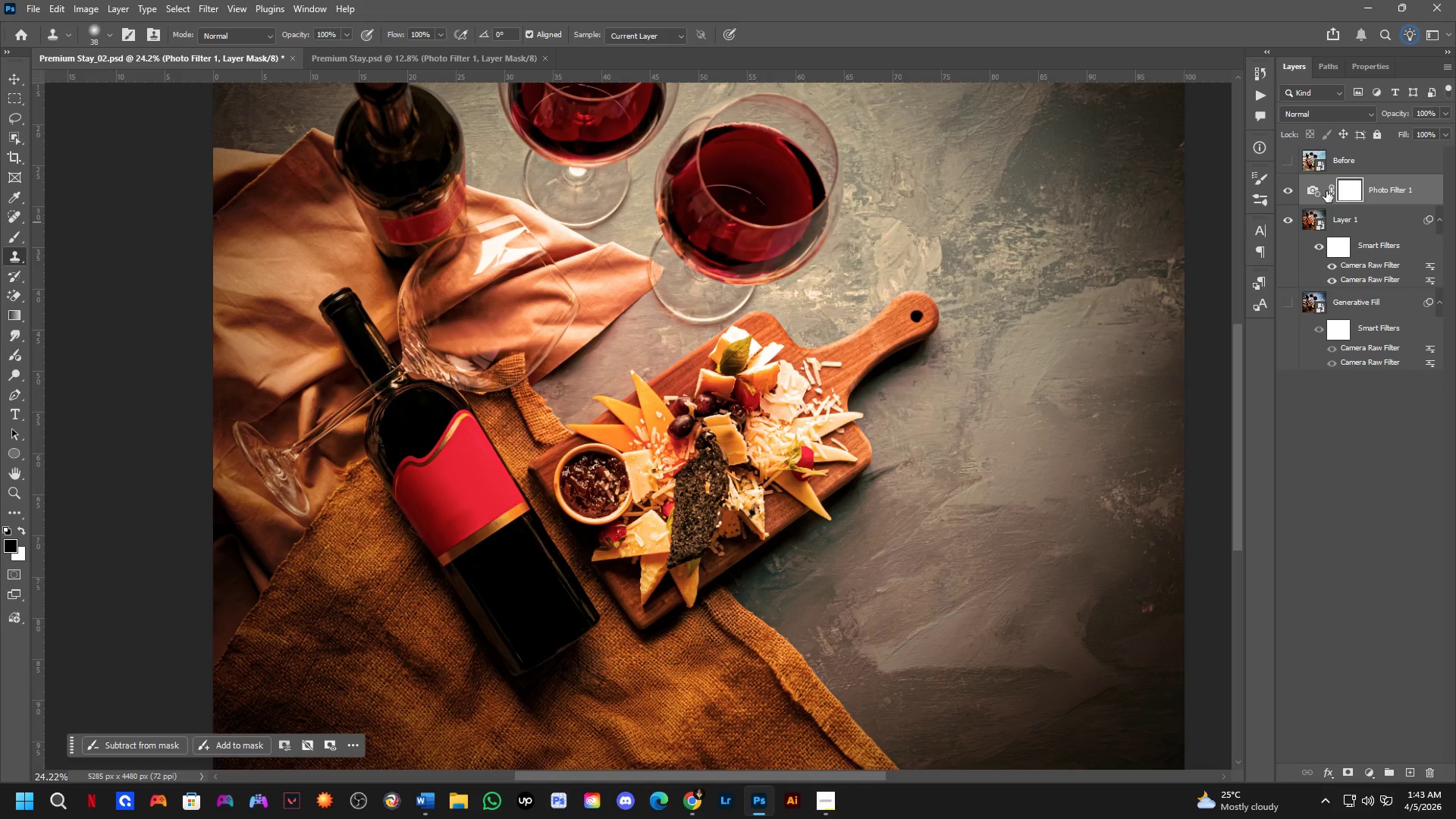 
double_click([1312, 190])
 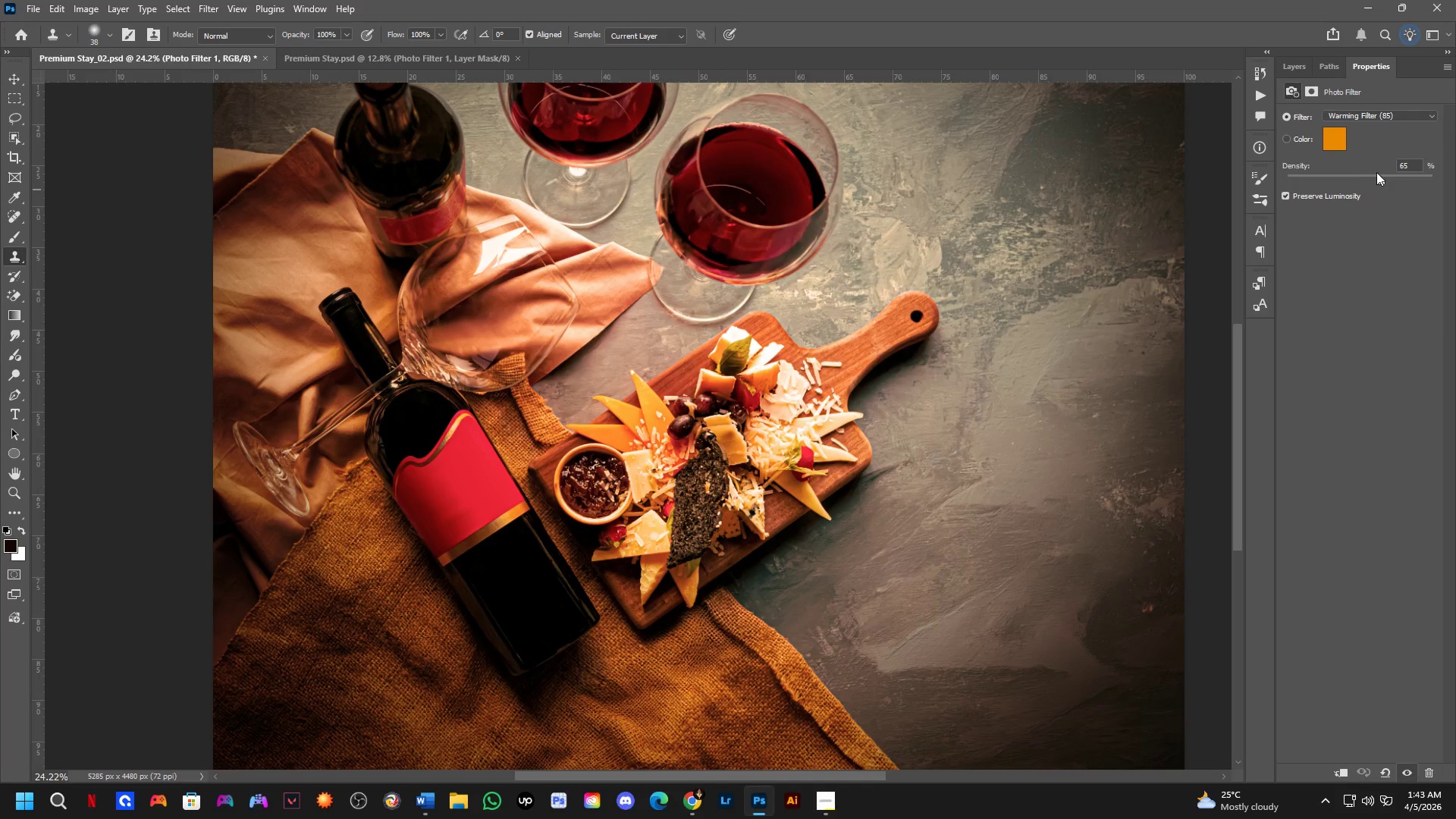 
left_click_drag(start_coordinate=[1383, 178], to_coordinate=[1401, 187])
 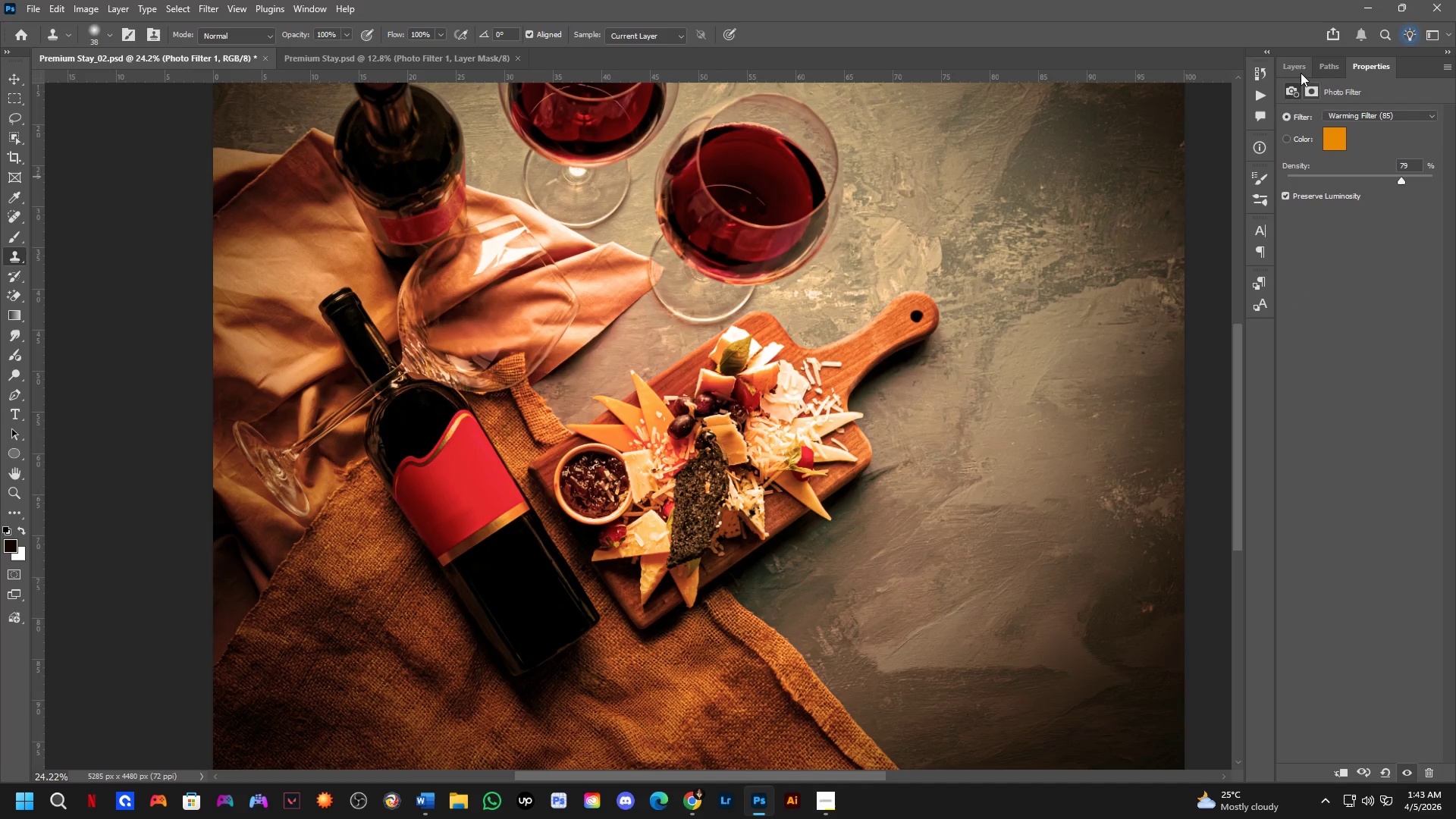 
left_click([1295, 63])
 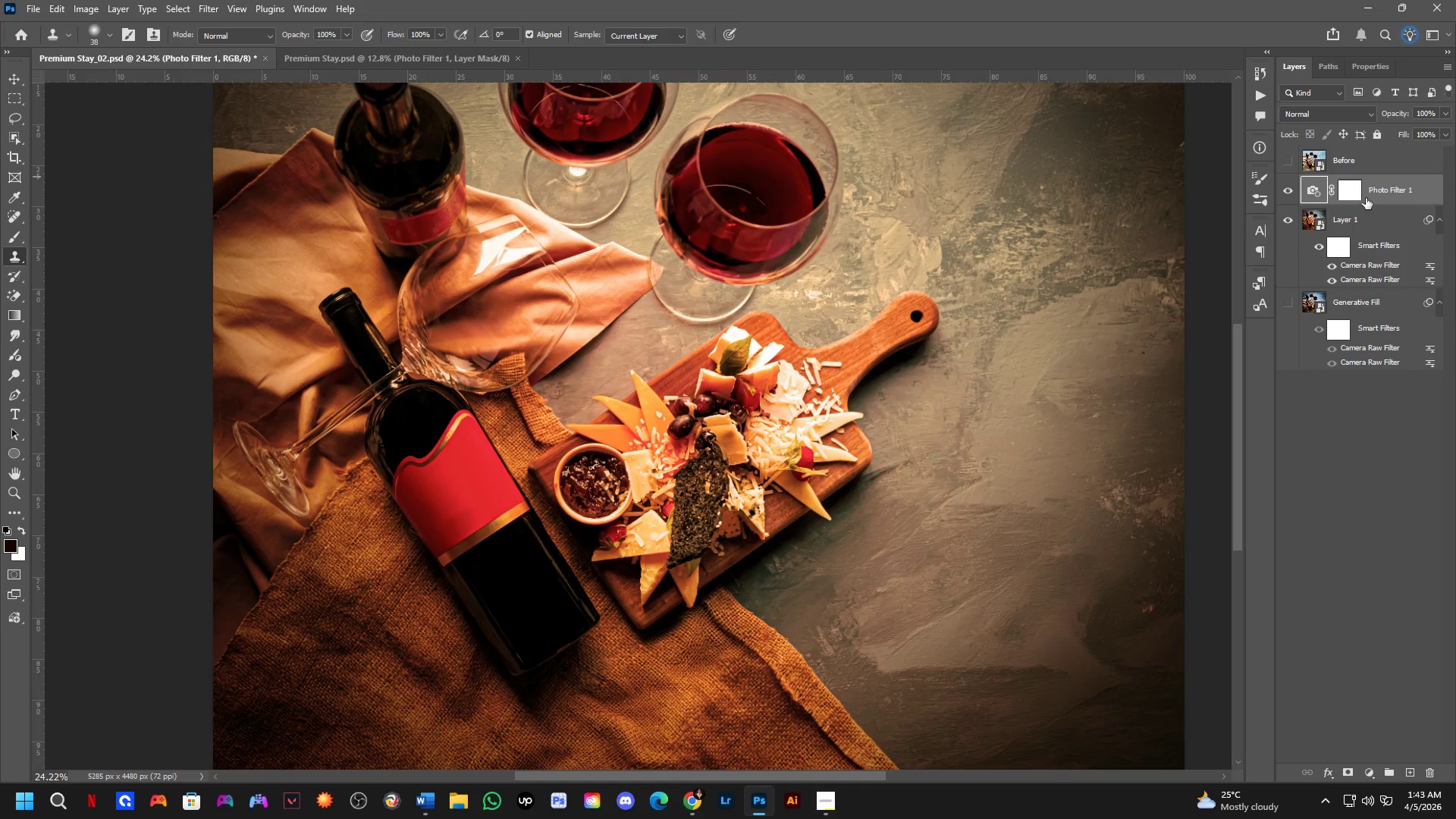 
mouse_move([1307, 158])
 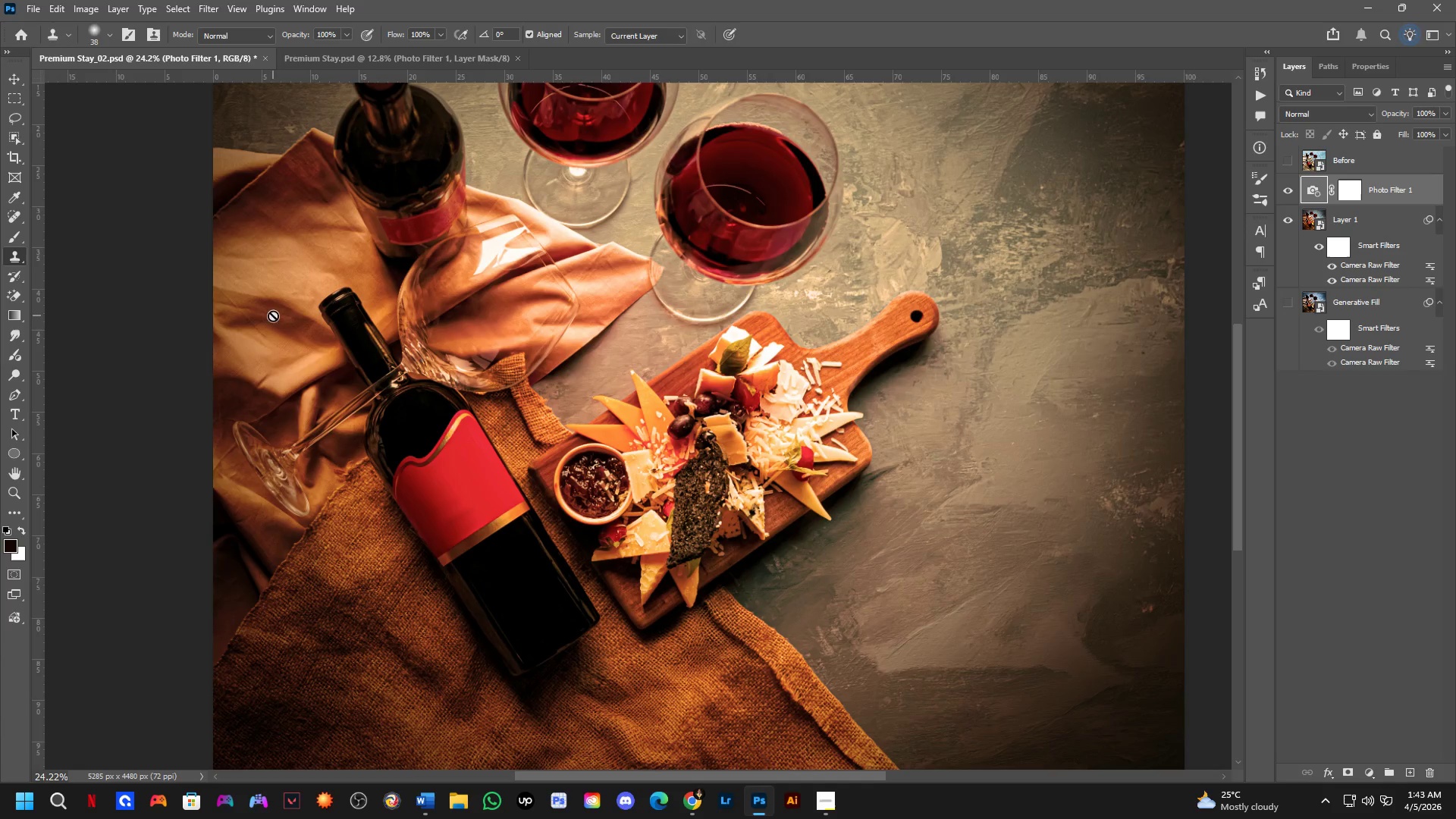 
scroll: coordinate [761, 303], scroll_direction: down, amount: 10.0
 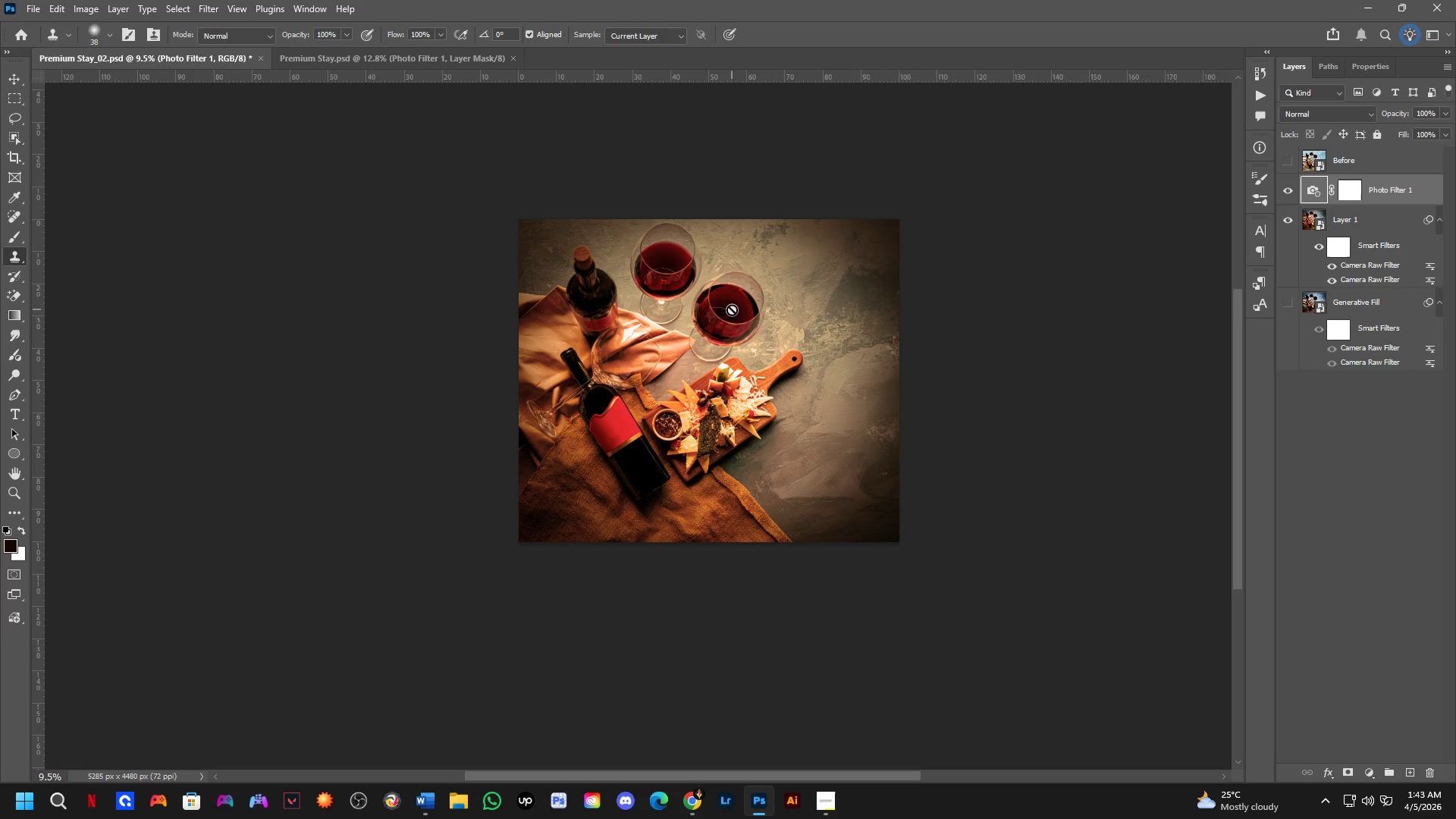 
scroll: coordinate [725, 314], scroll_direction: down, amount: 3.0
 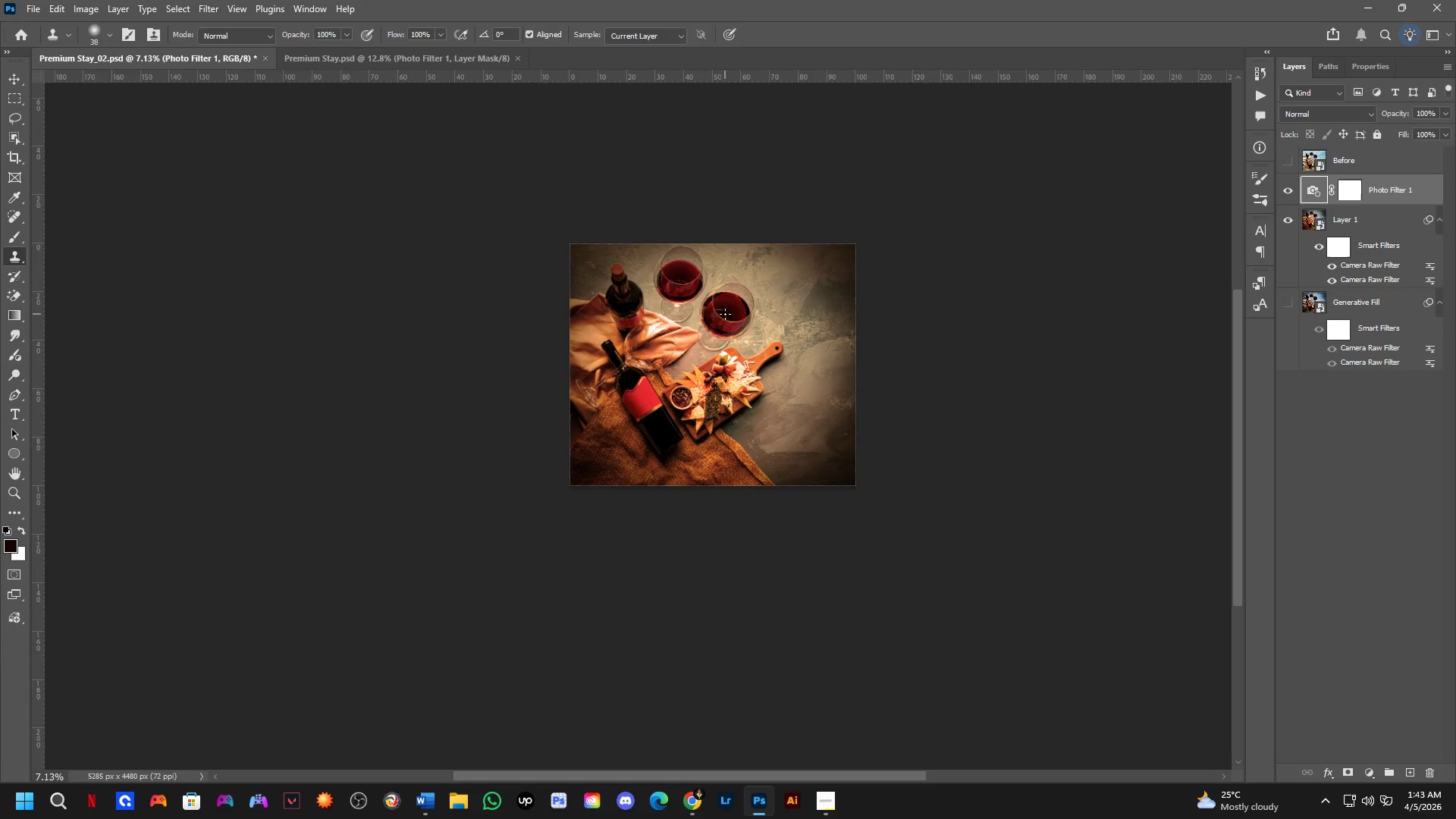 
scroll: coordinate [725, 314], scroll_direction: up, amount: 5.0
 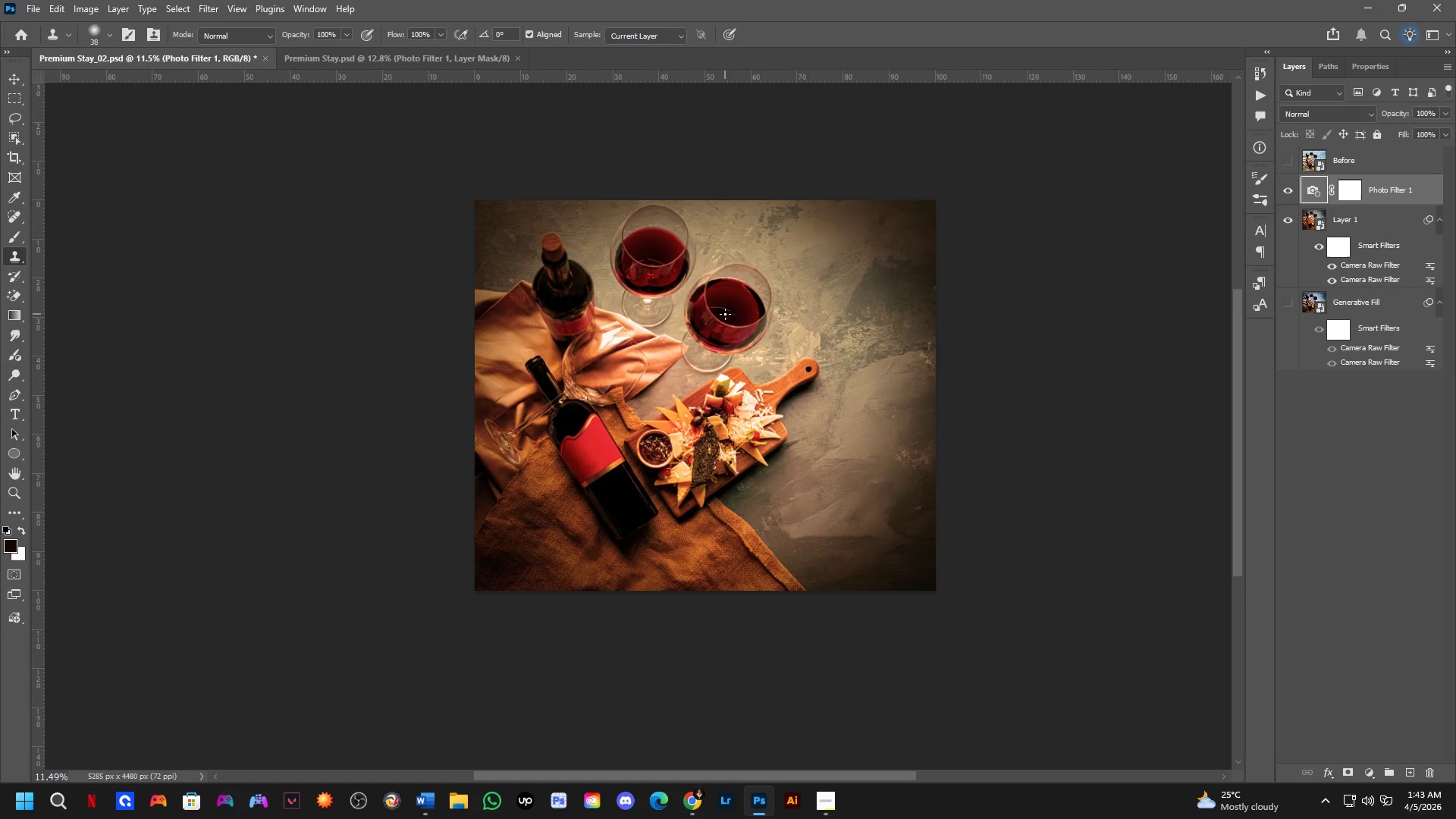 
scroll: coordinate [725, 314], scroll_direction: down, amount: 3.0
 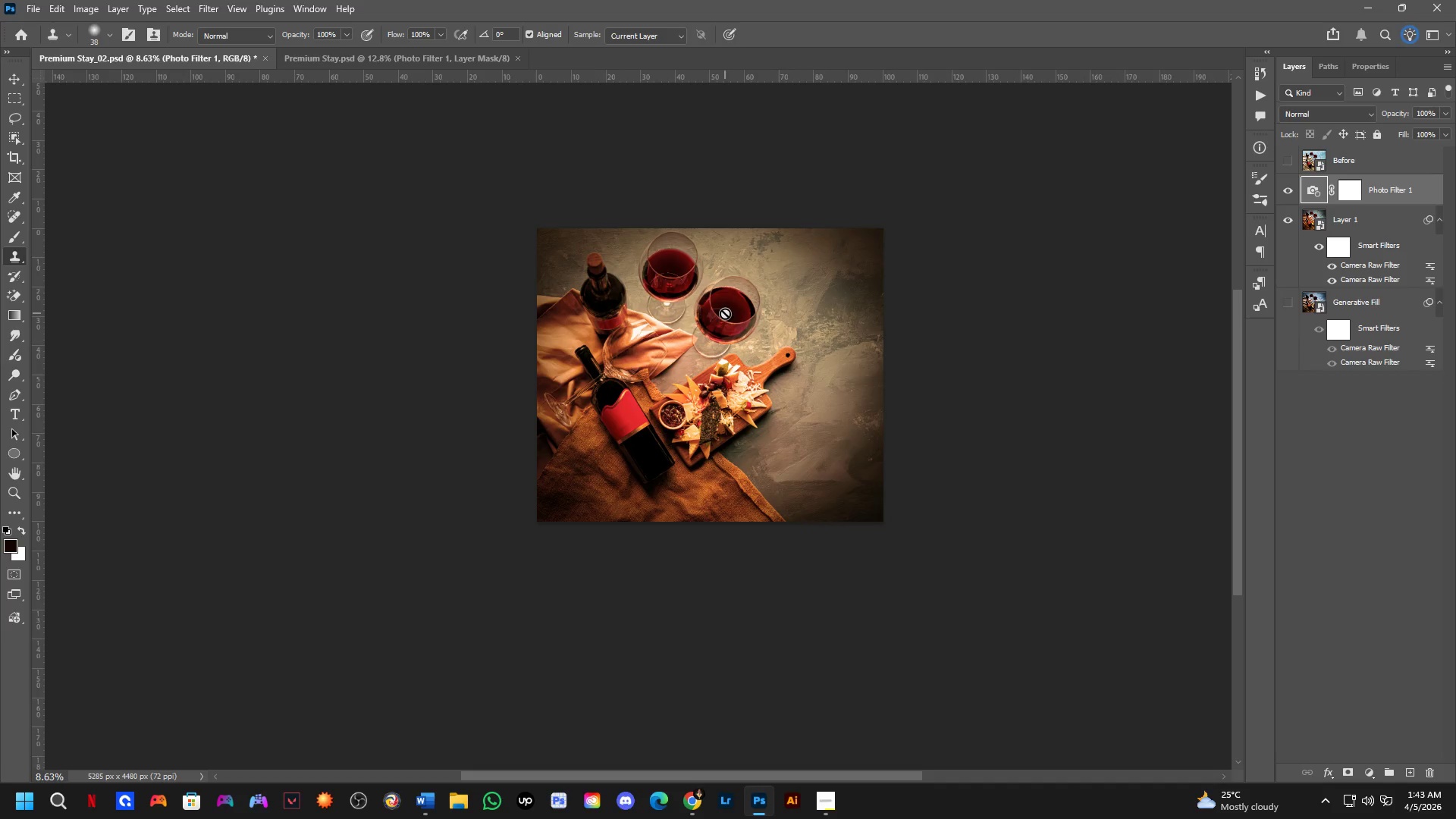 
wait(5.35)
 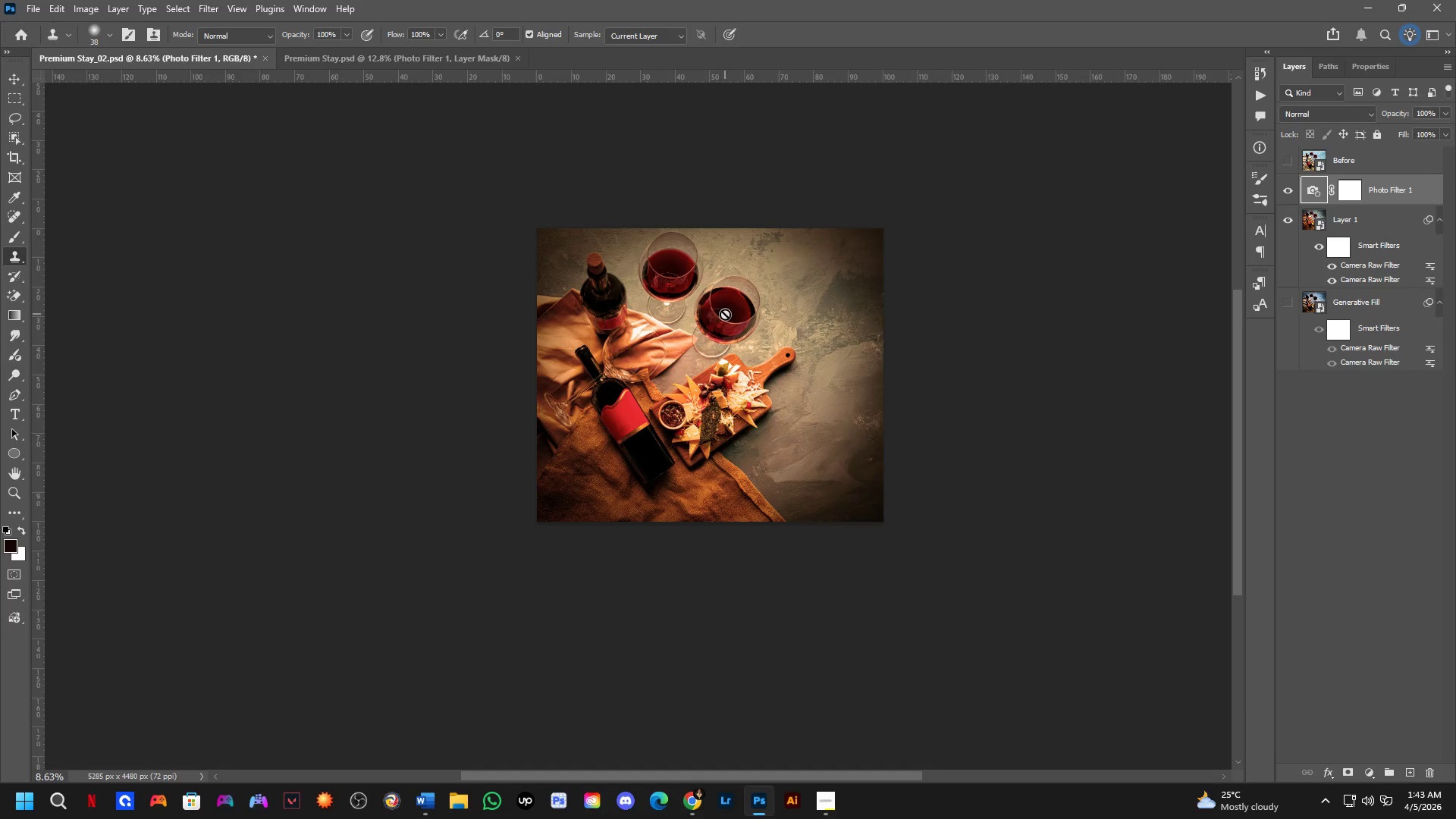 
scroll: coordinate [725, 312], scroll_direction: down, amount: 2.0
 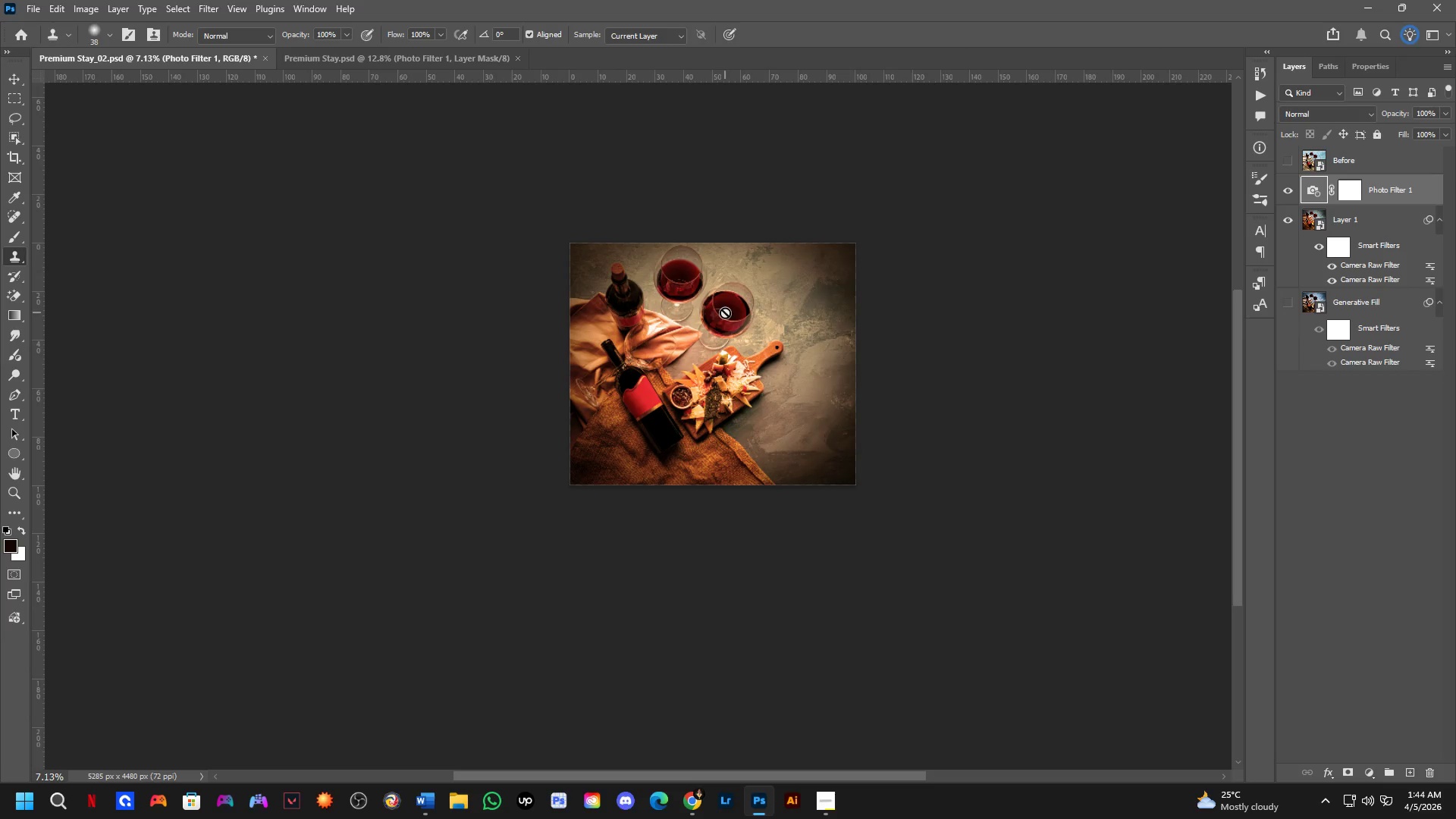 
scroll: coordinate [736, 324], scroll_direction: up, amount: 23.0
 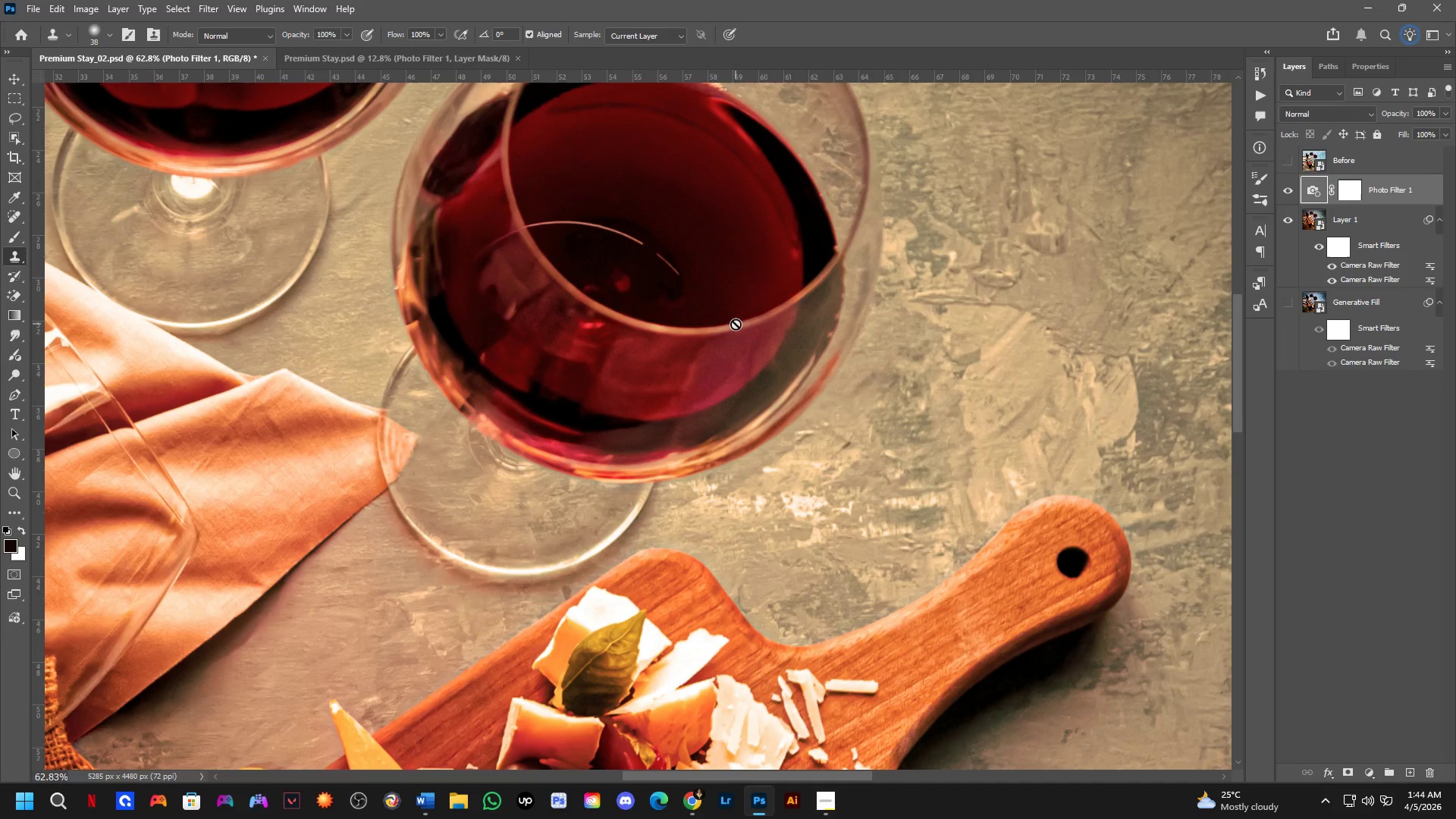 
scroll: coordinate [736, 324], scroll_direction: down, amount: 3.0
 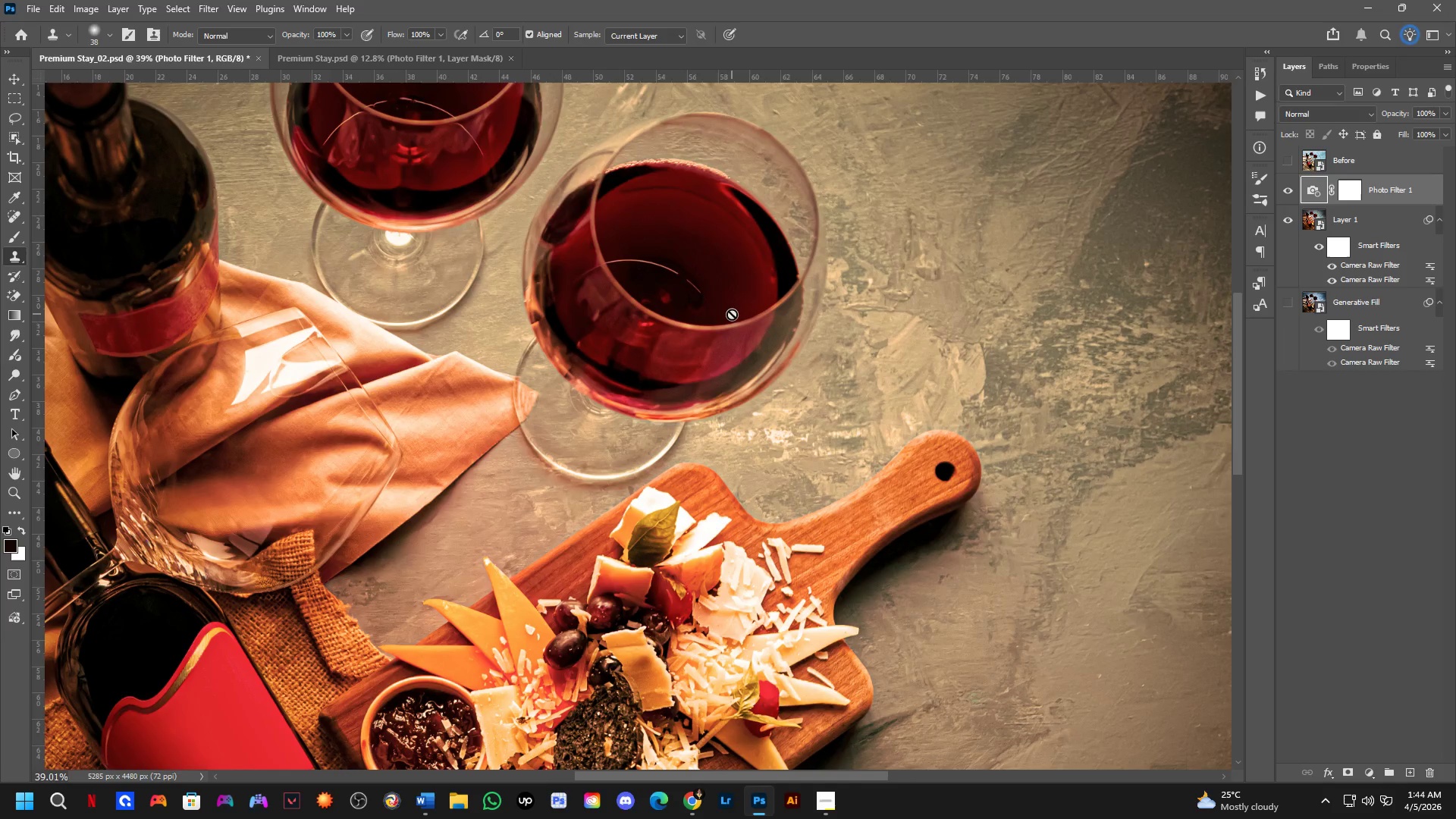 
scroll: coordinate [732, 314], scroll_direction: up, amount: 10.0
 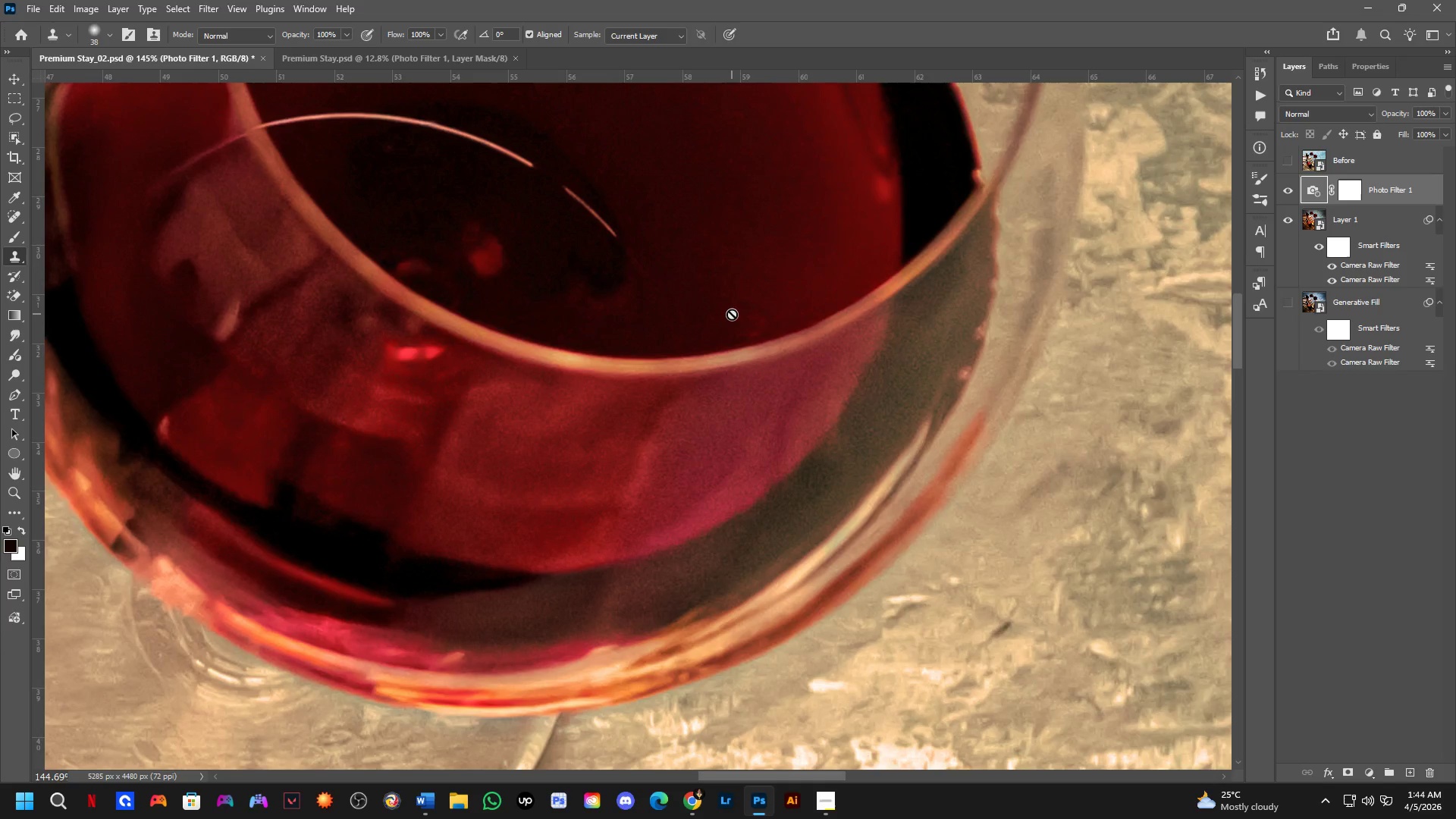 
scroll: coordinate [731, 299], scroll_direction: down, amount: 7.0
 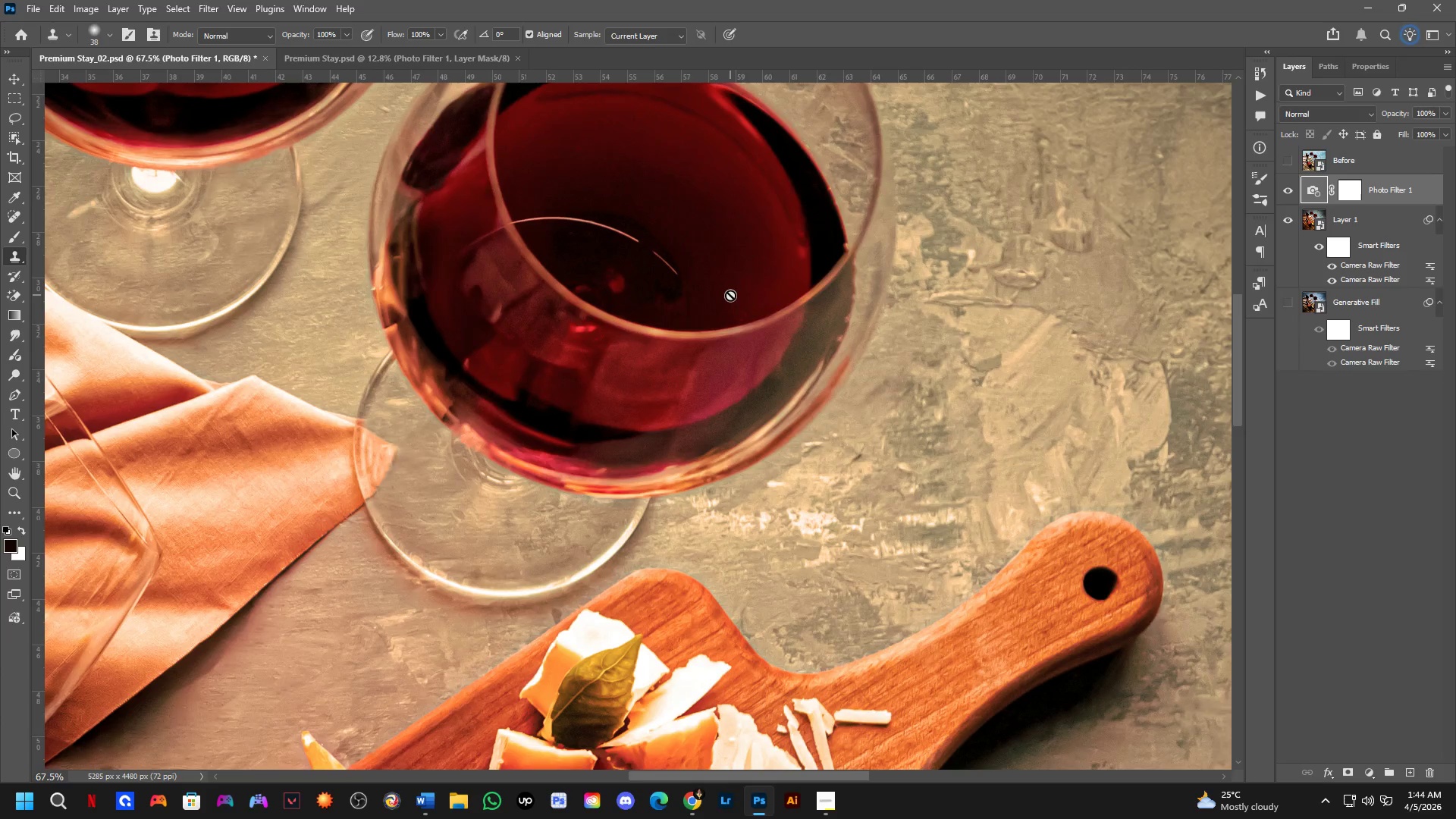 
wait(5.66)
 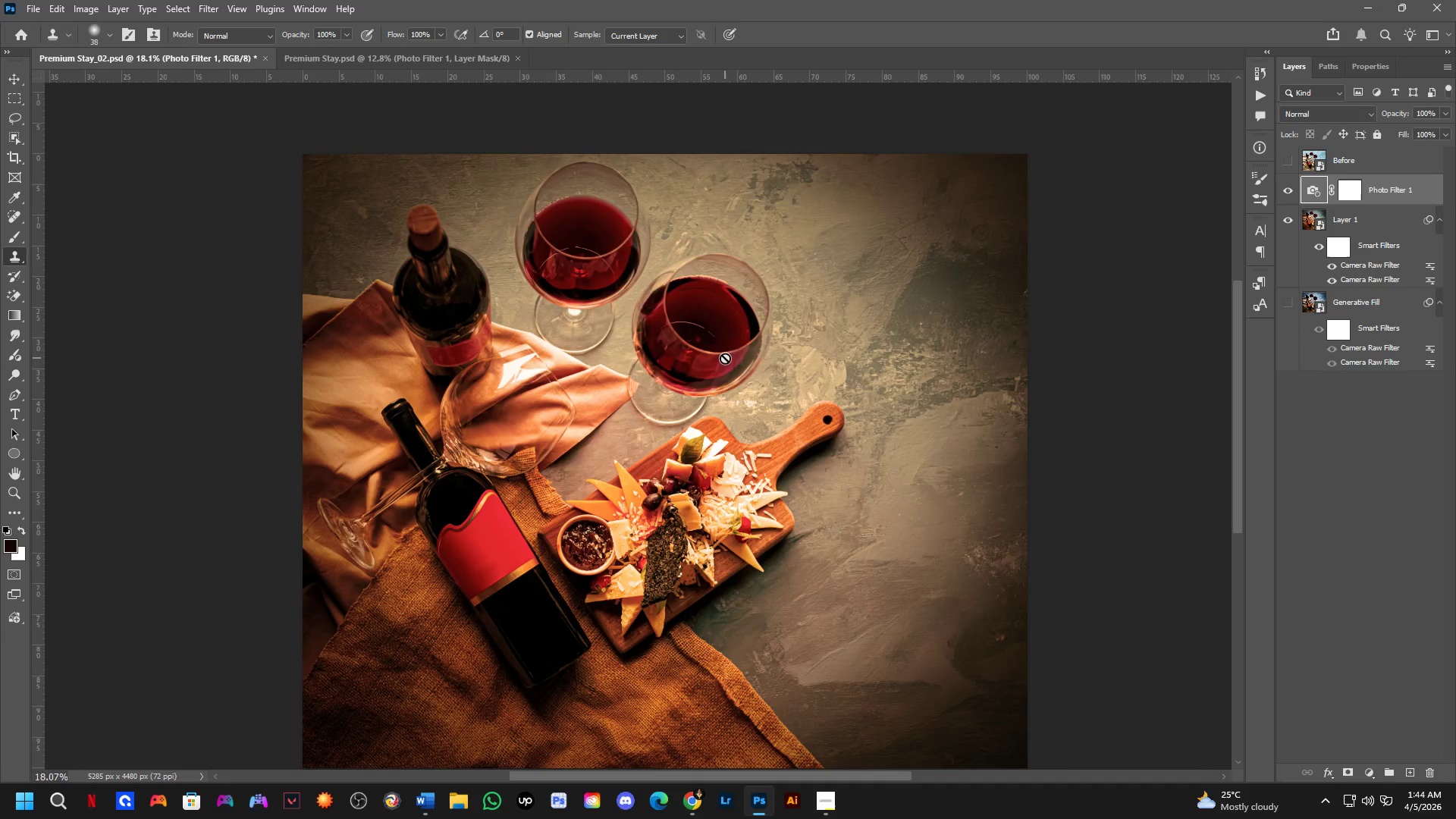 
key(Control+S)
 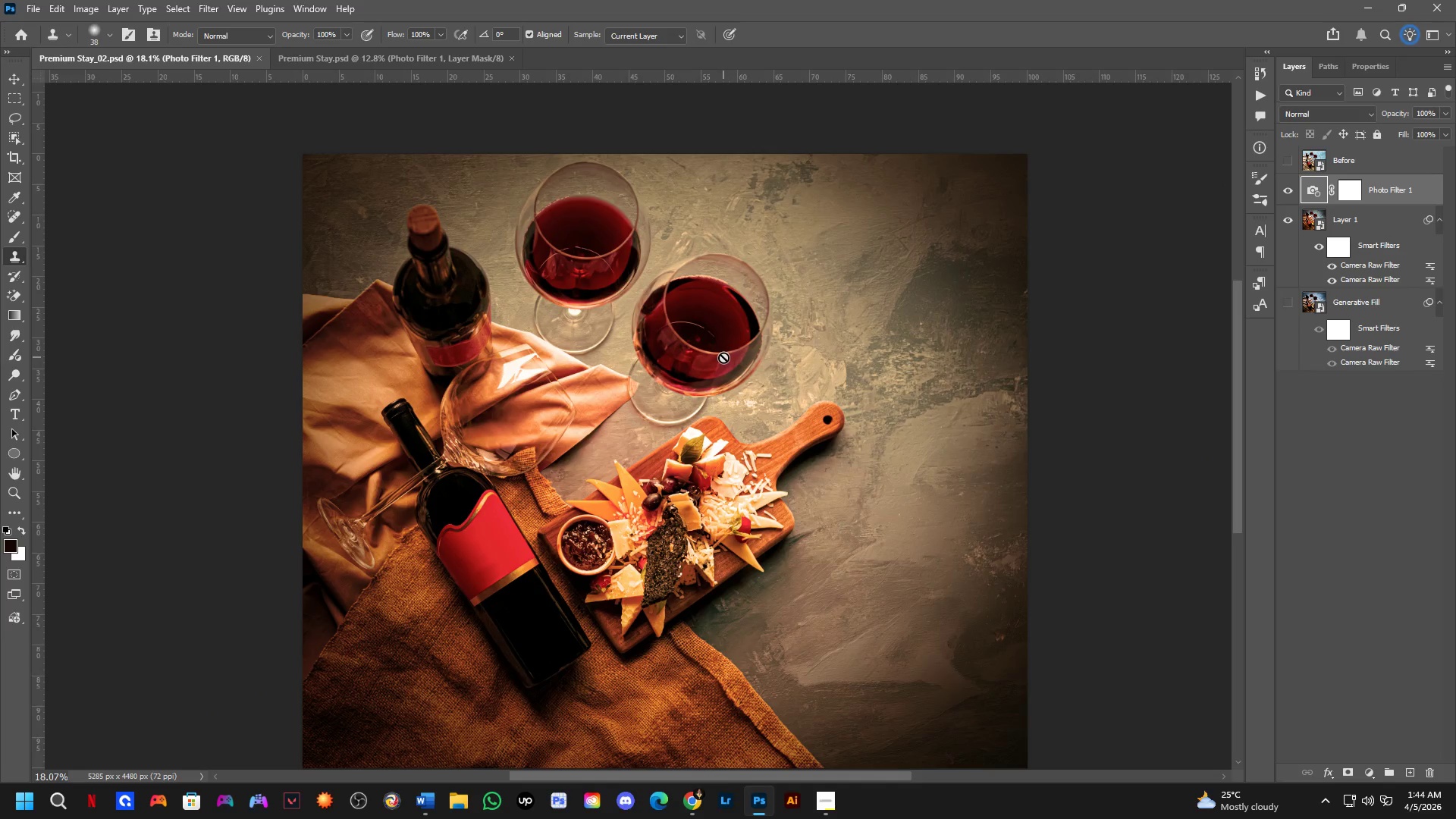 
scroll: coordinate [726, 359], scroll_direction: down, amount: 14.0
 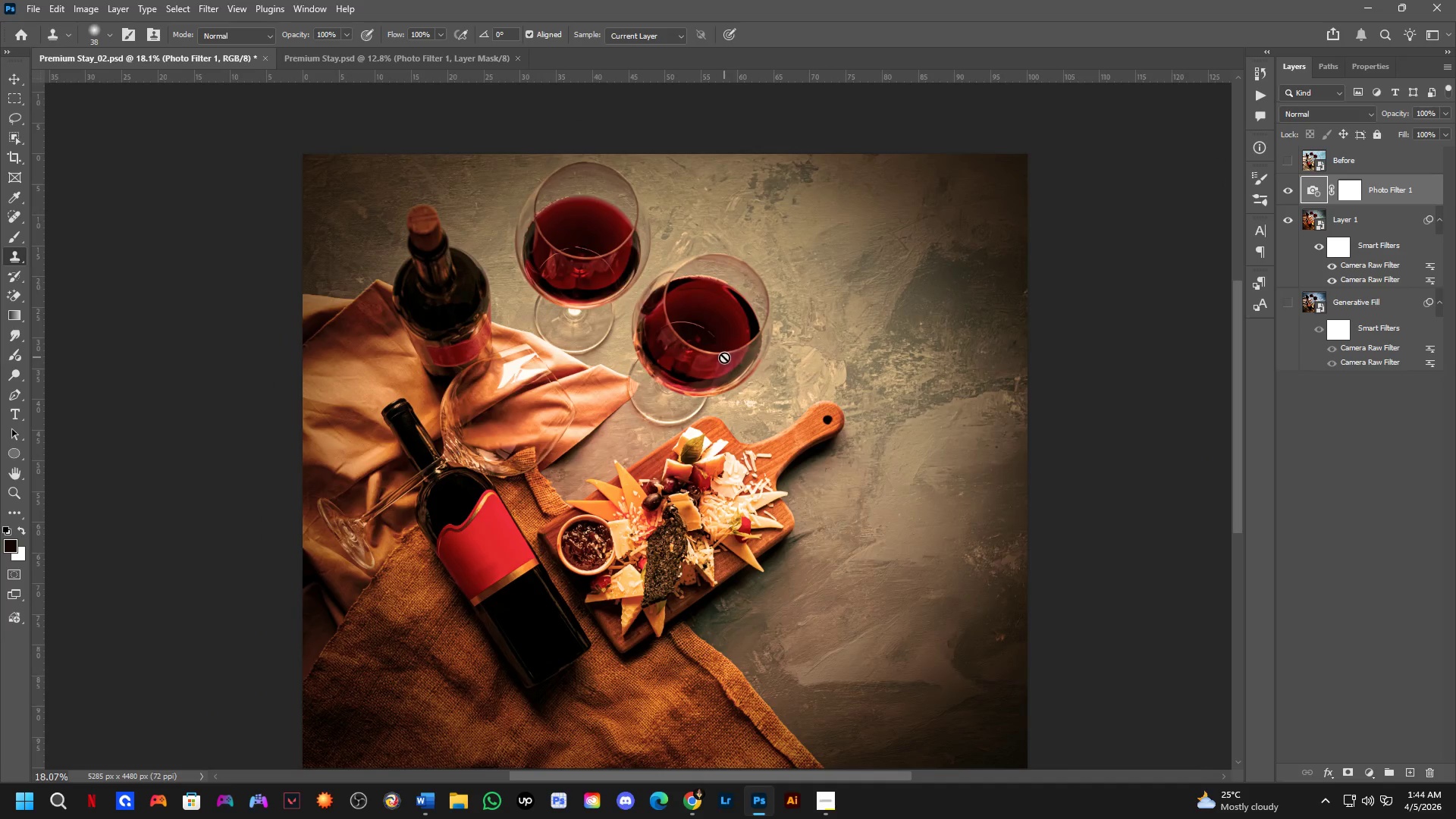 
key(Control+ControlLeft)
 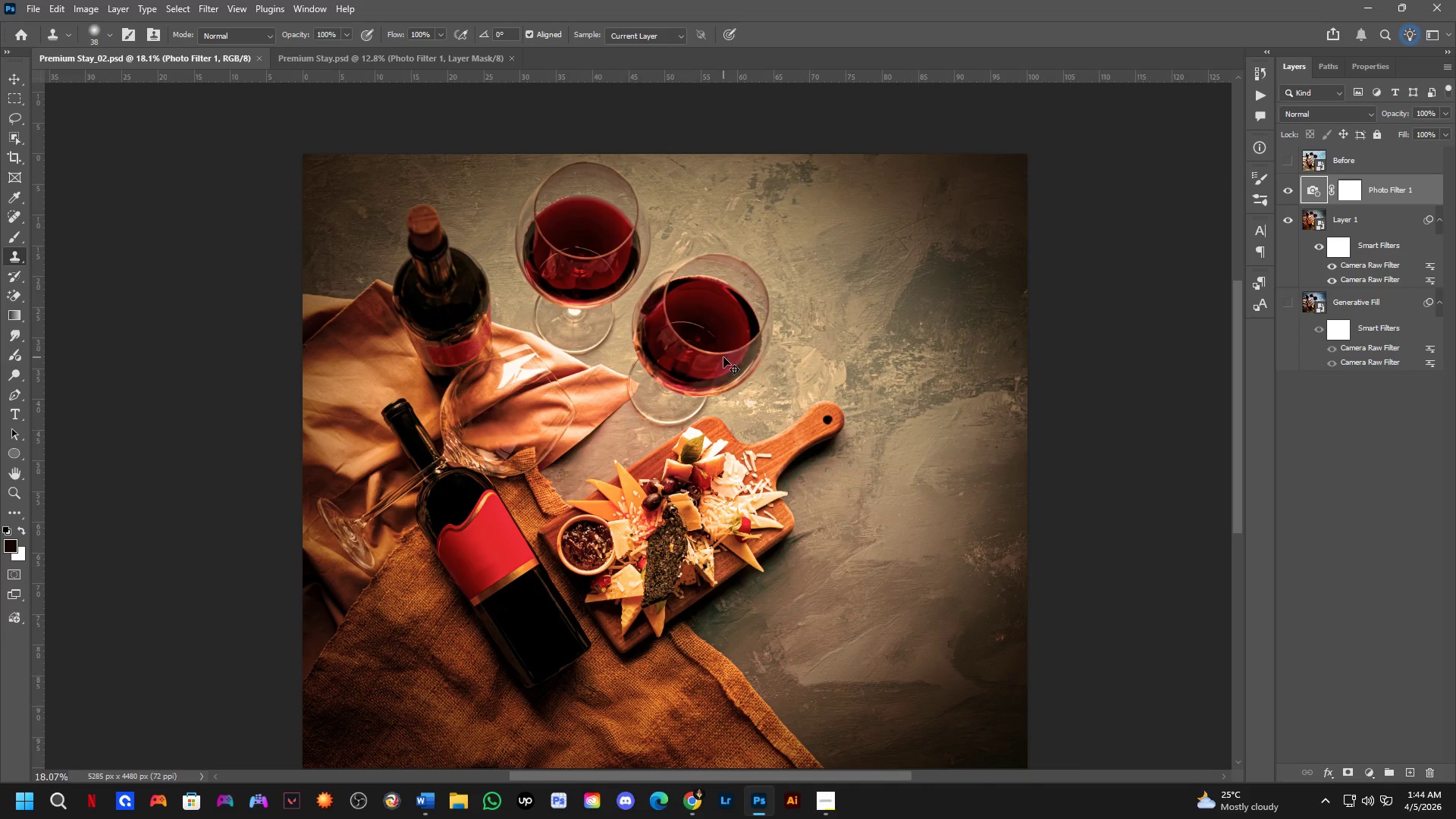 
key(Control+O)
 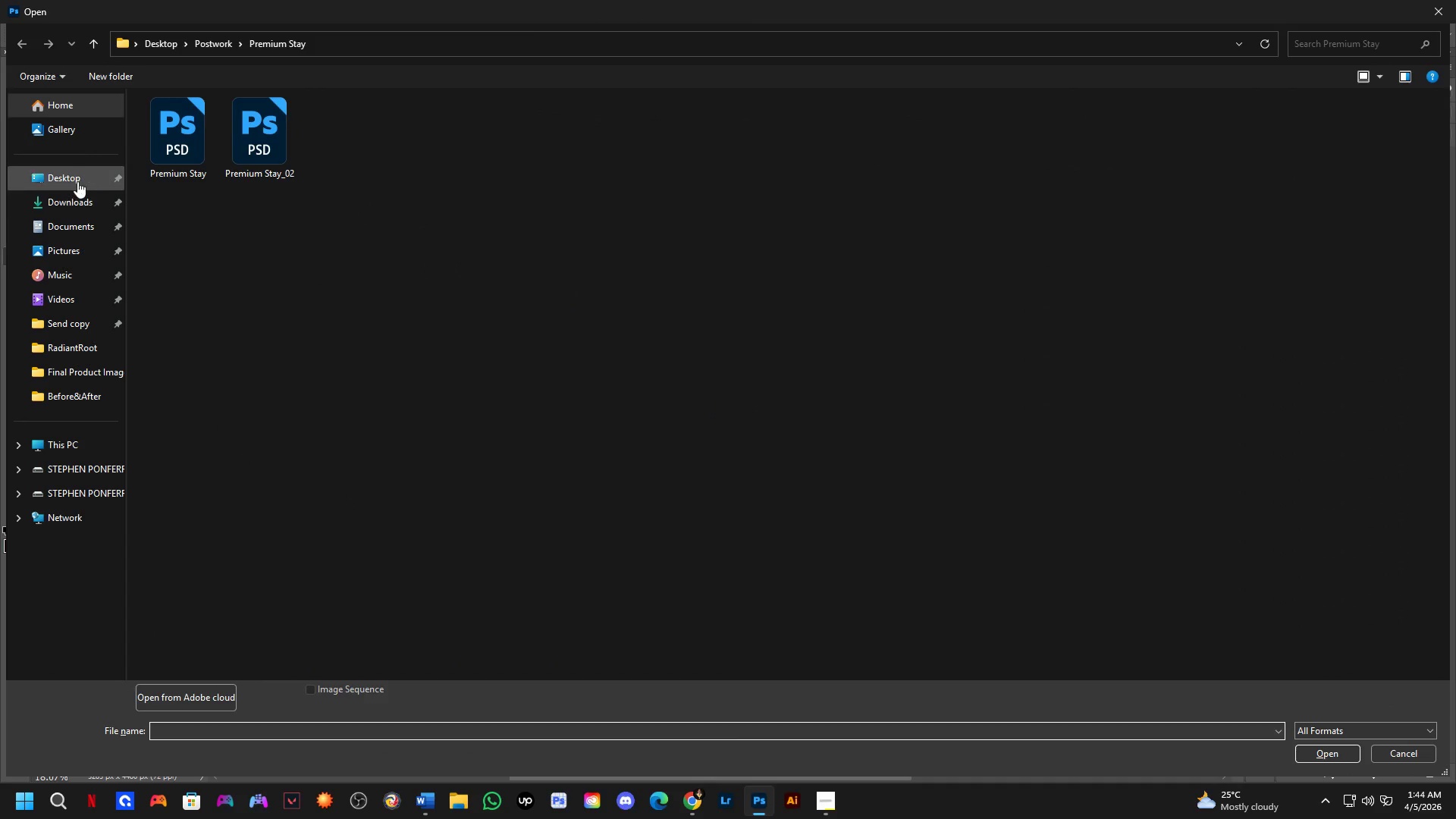 
left_click([71, 200])
 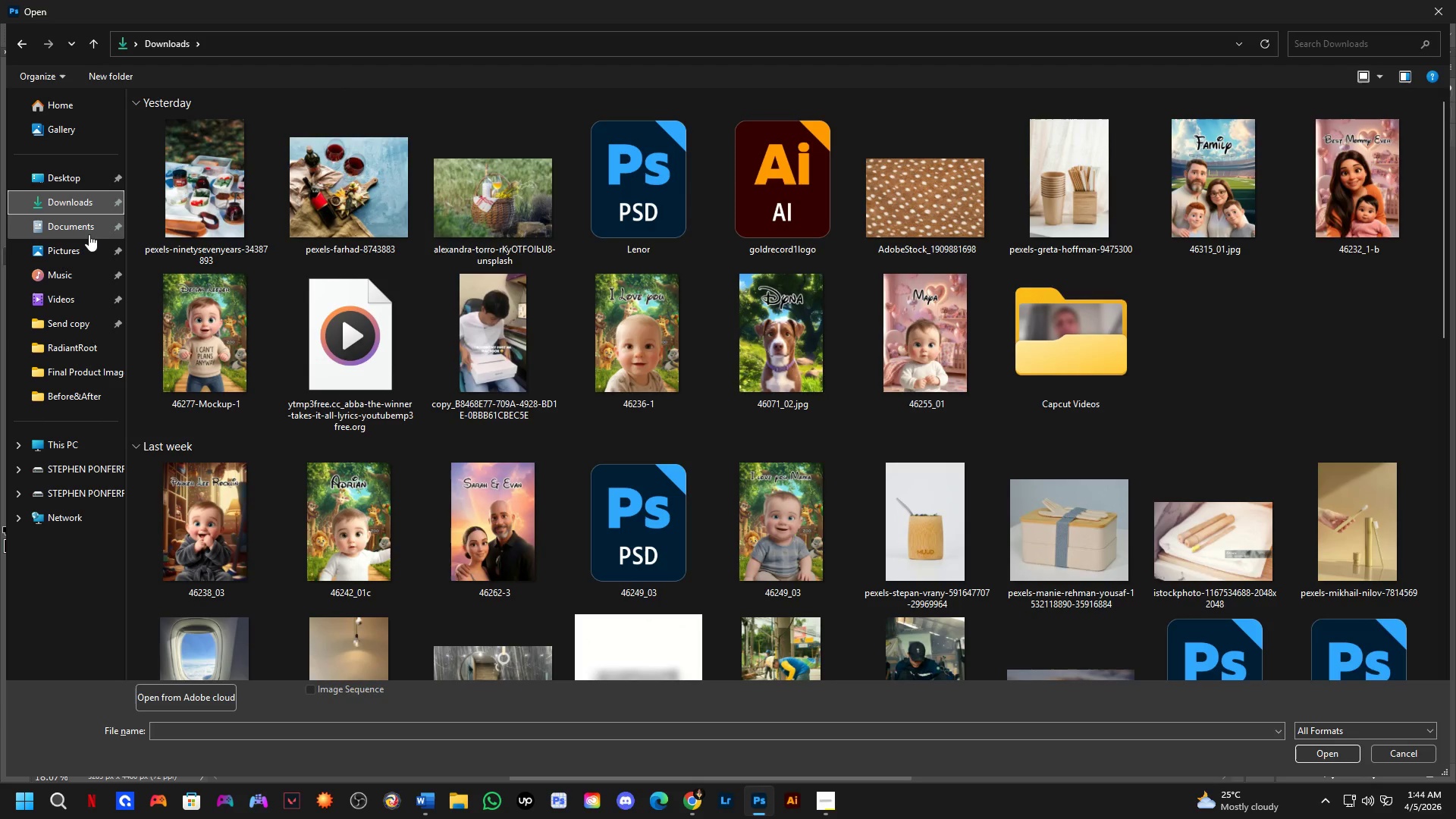 
wait(6.14)
 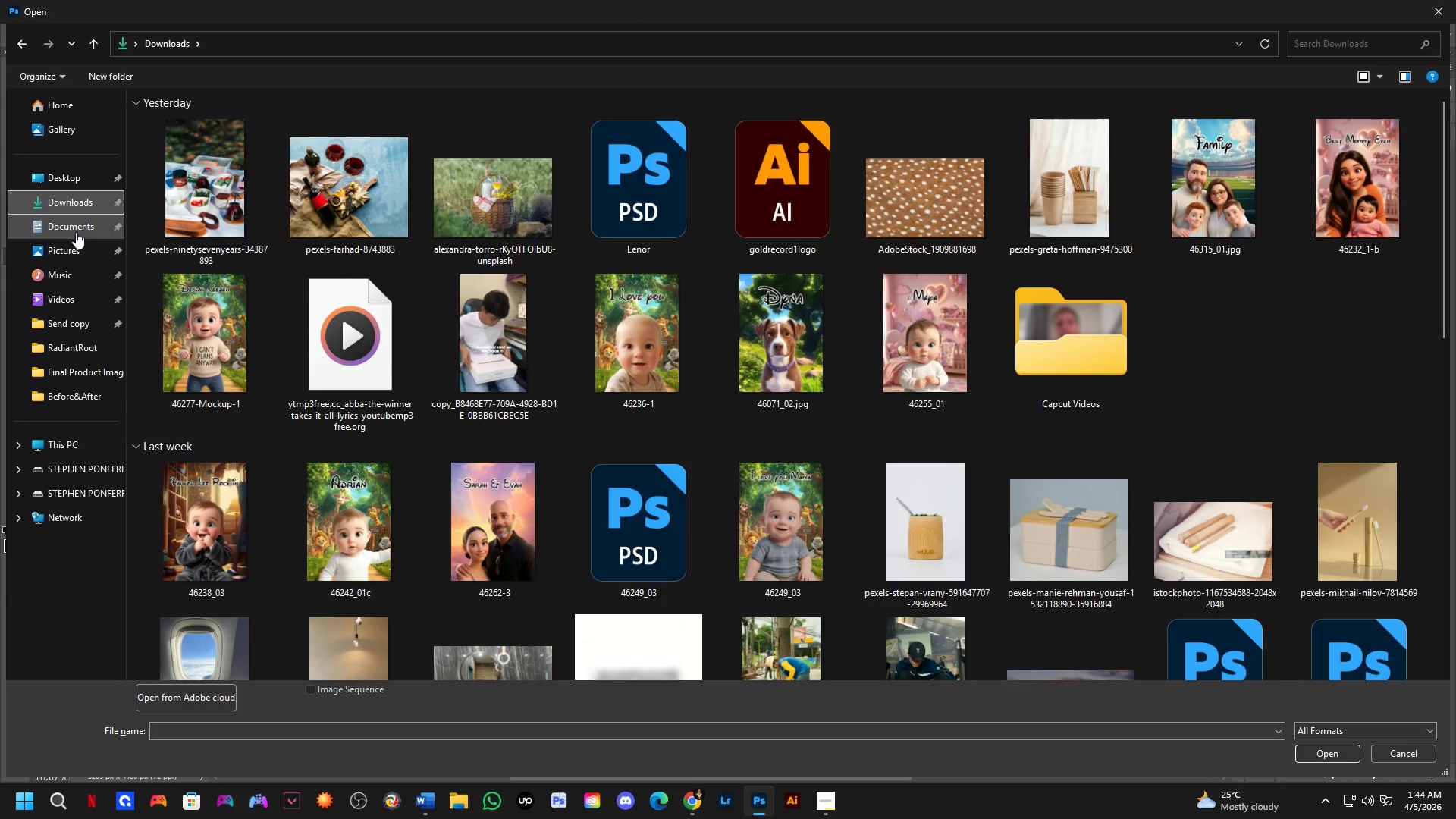 
left_click([193, 198])
 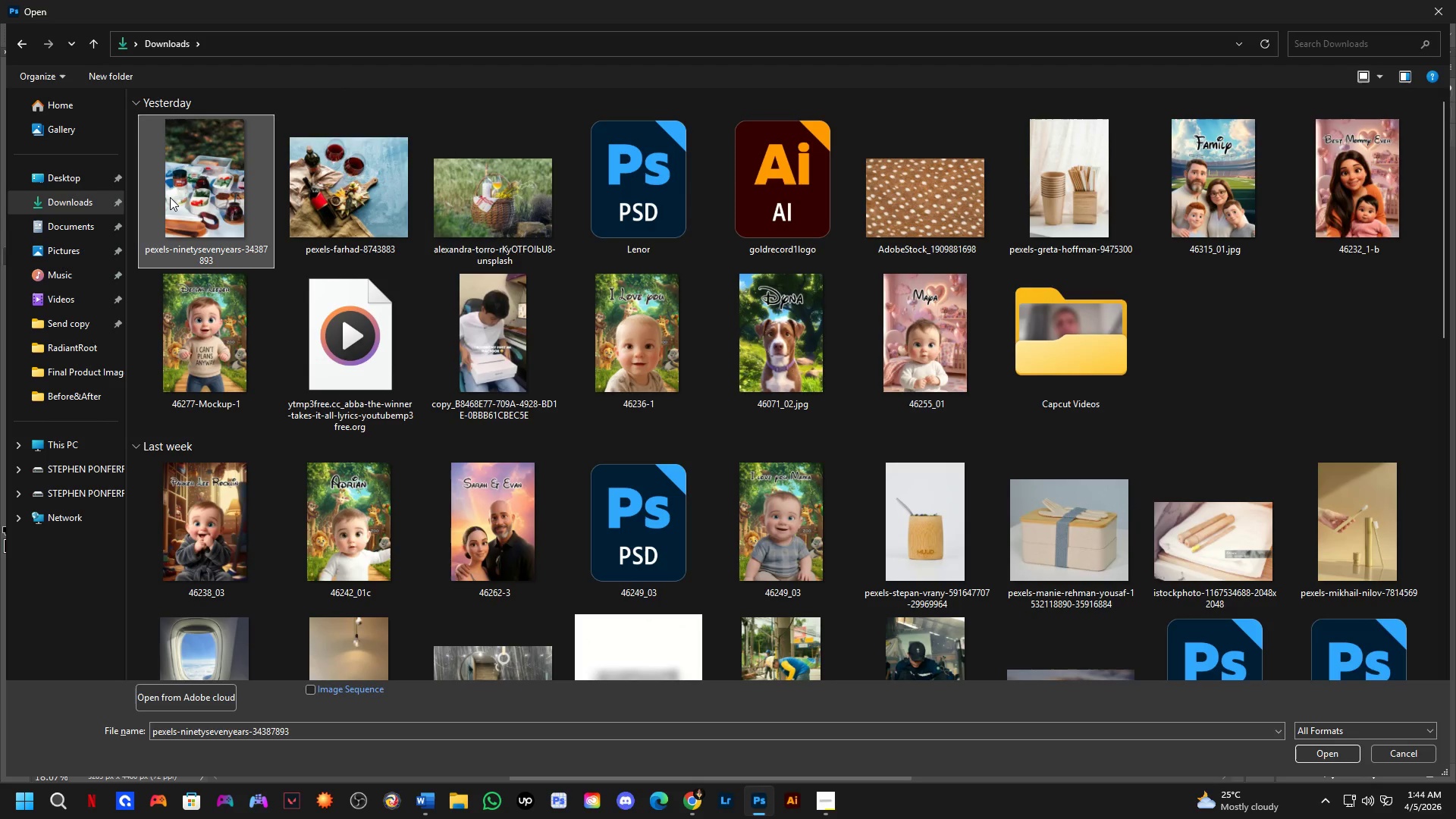 
key(NumpadEnter)
 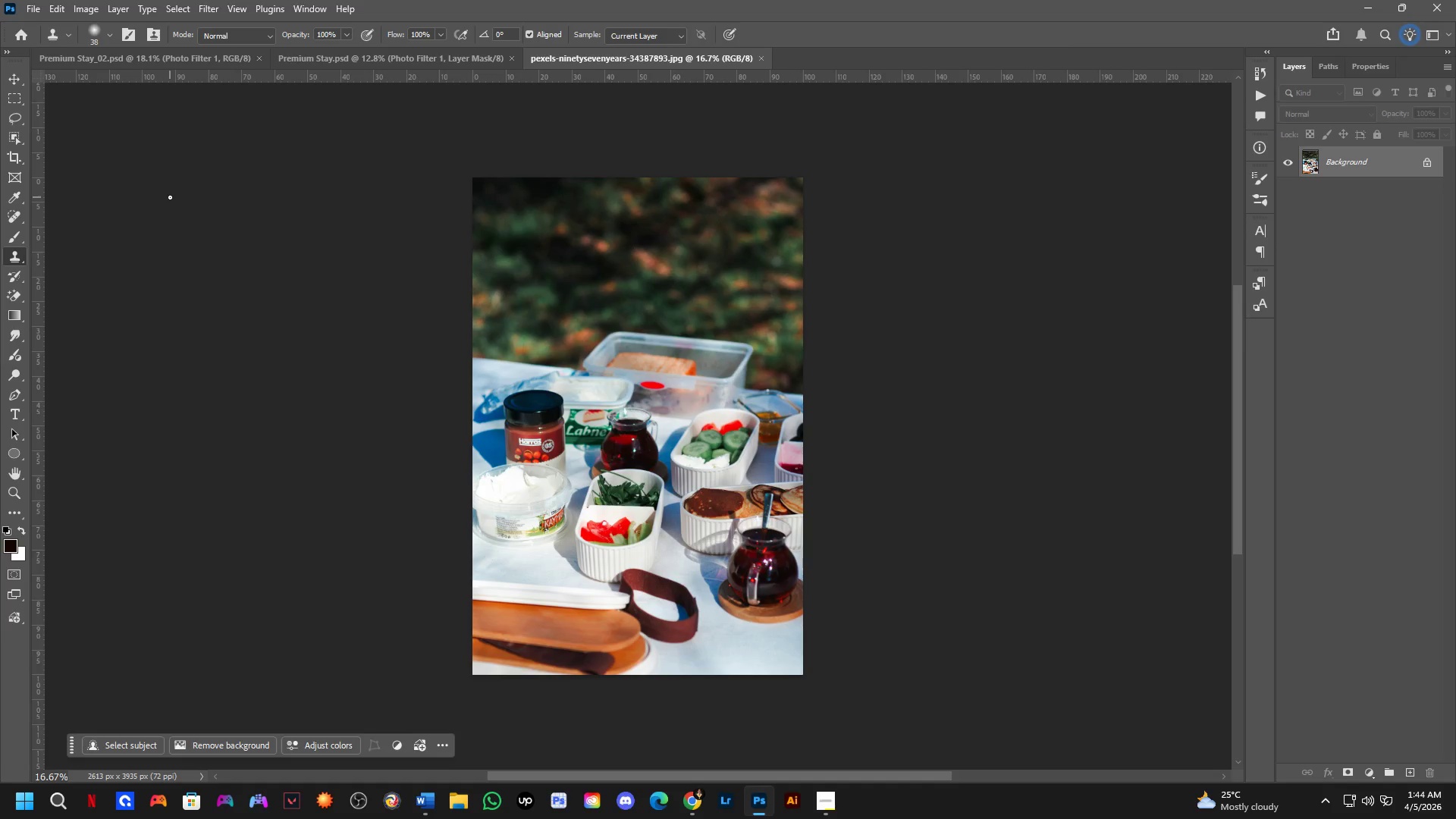 
wait(14.77)
 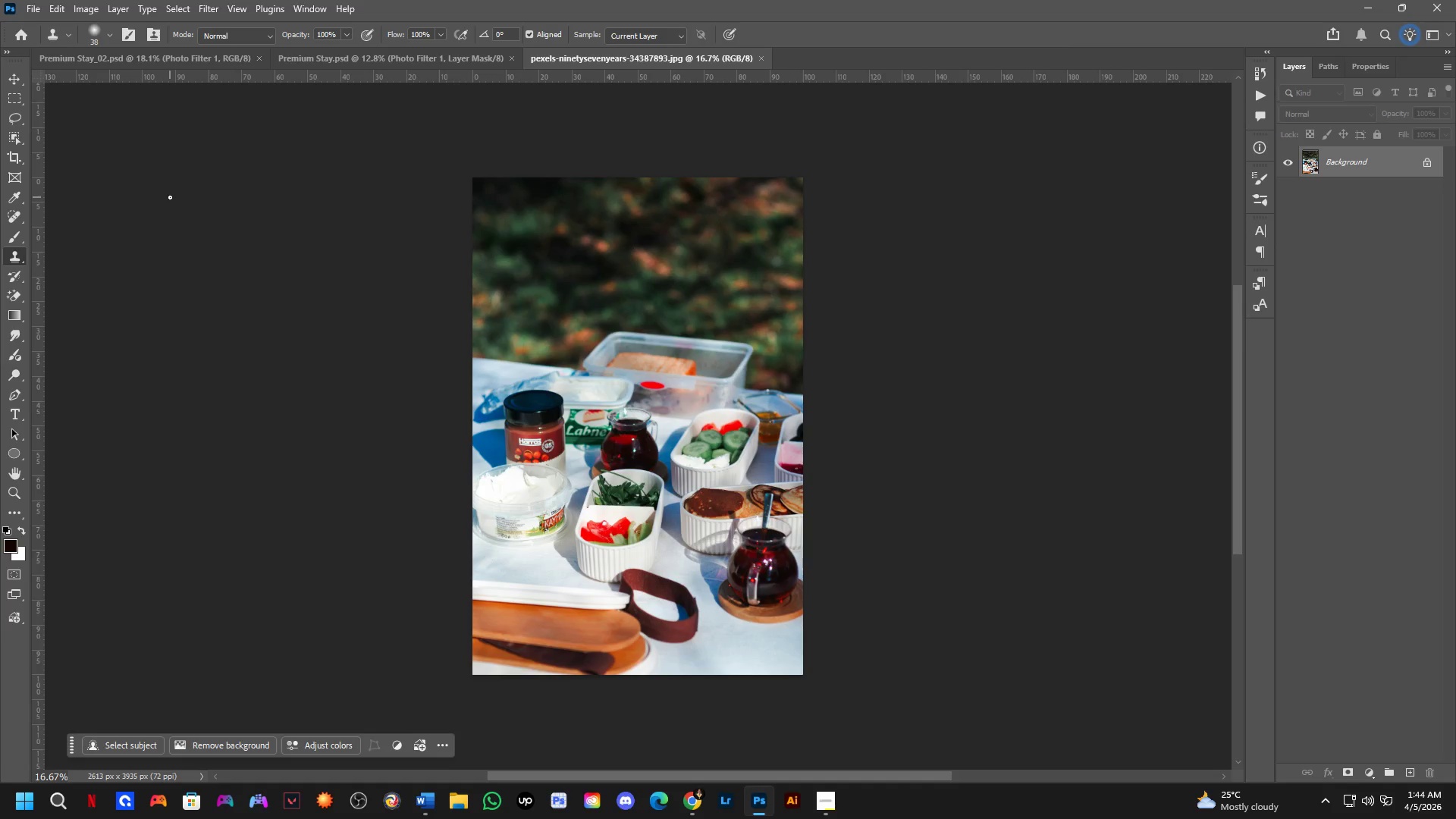 
scroll: coordinate [142, 174], scroll_direction: up, amount: 20.0
 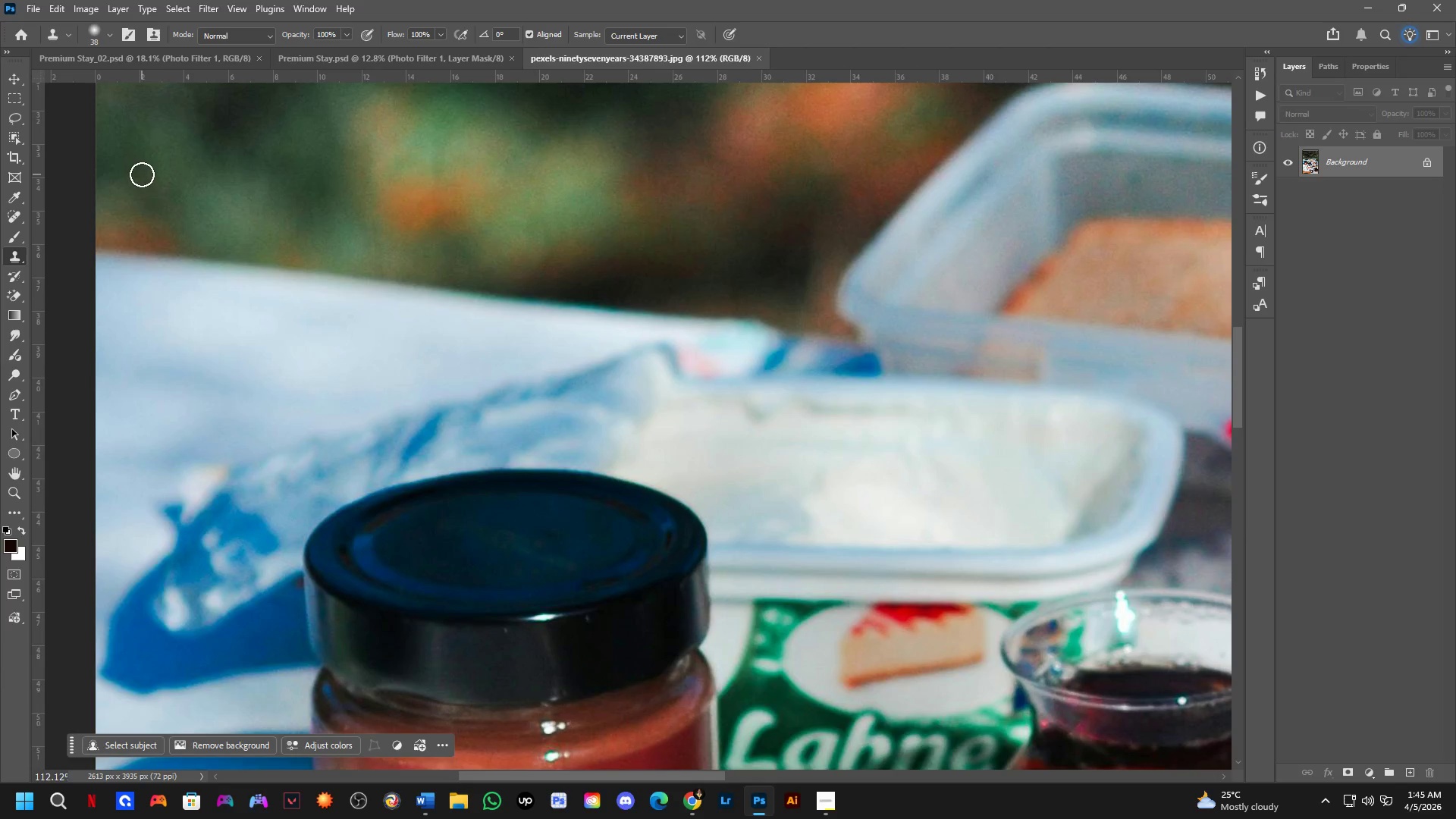 
scroll: coordinate [142, 174], scroll_direction: down, amount: 2.0
 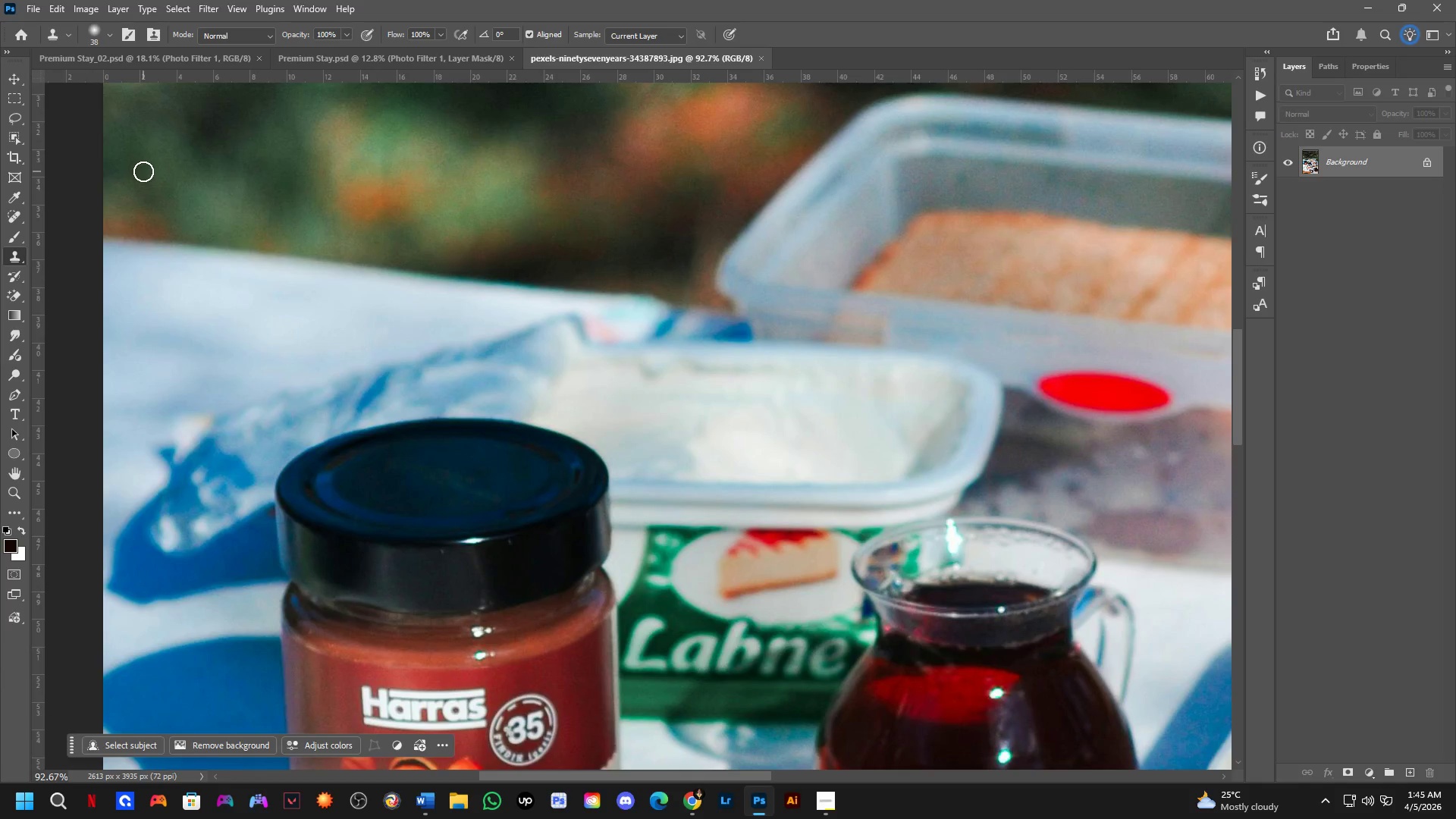 
hold_key(key=Space, duration=0.5)
 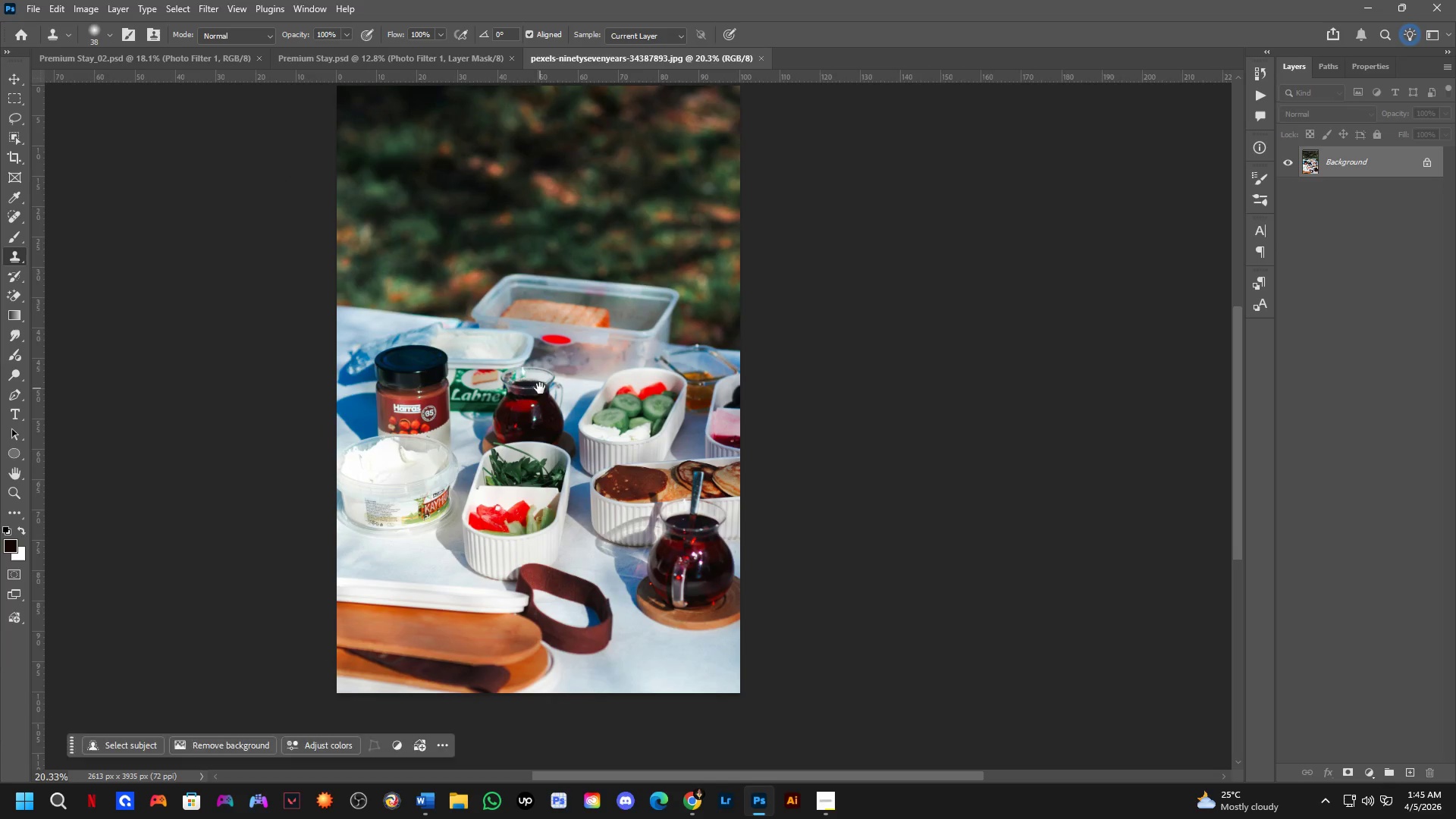 
left_click_drag(start_coordinate=[577, 300], to_coordinate=[549, 333])
 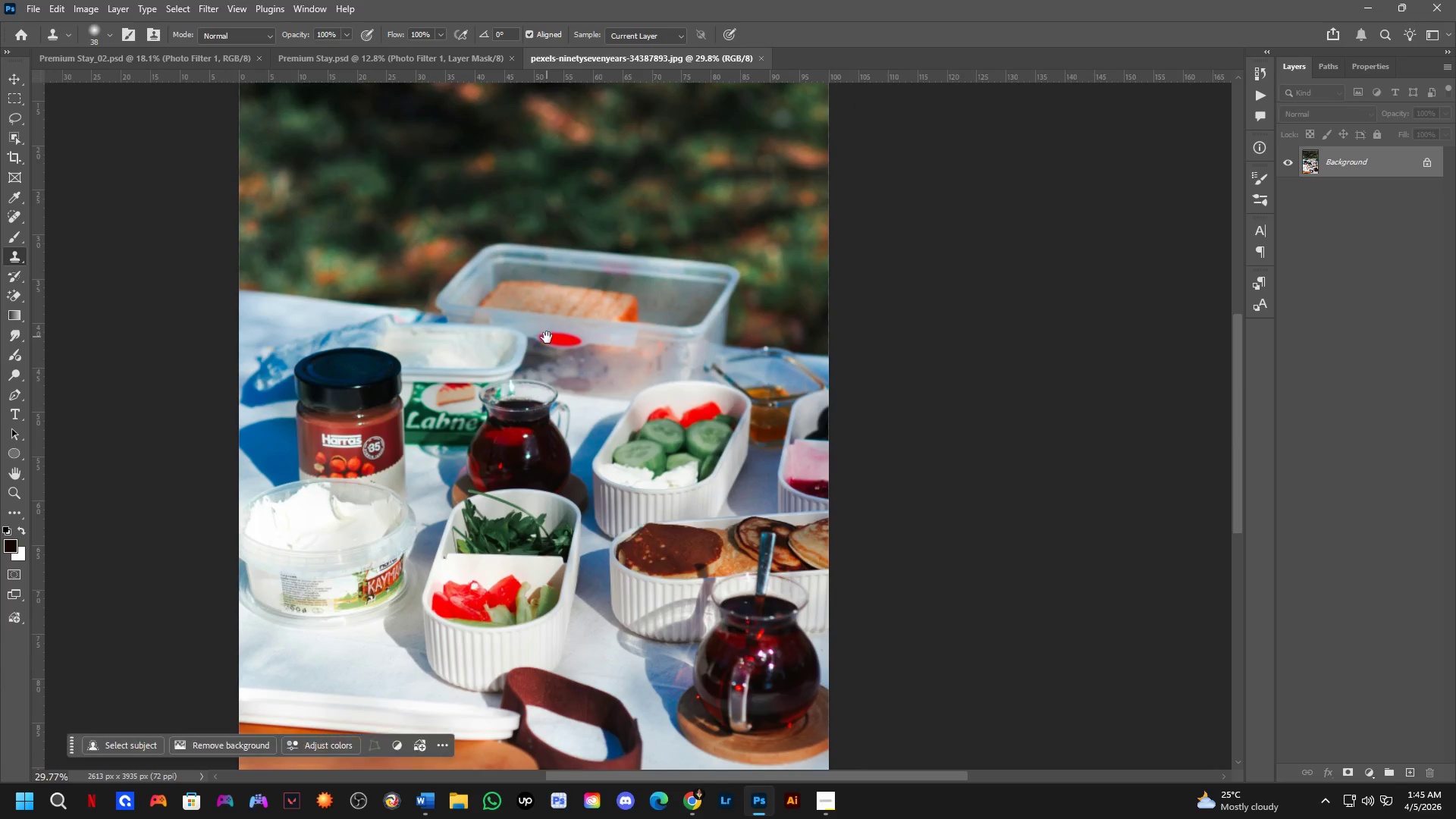 
scroll: coordinate [435, 328], scroll_direction: down, amount: 12.0
 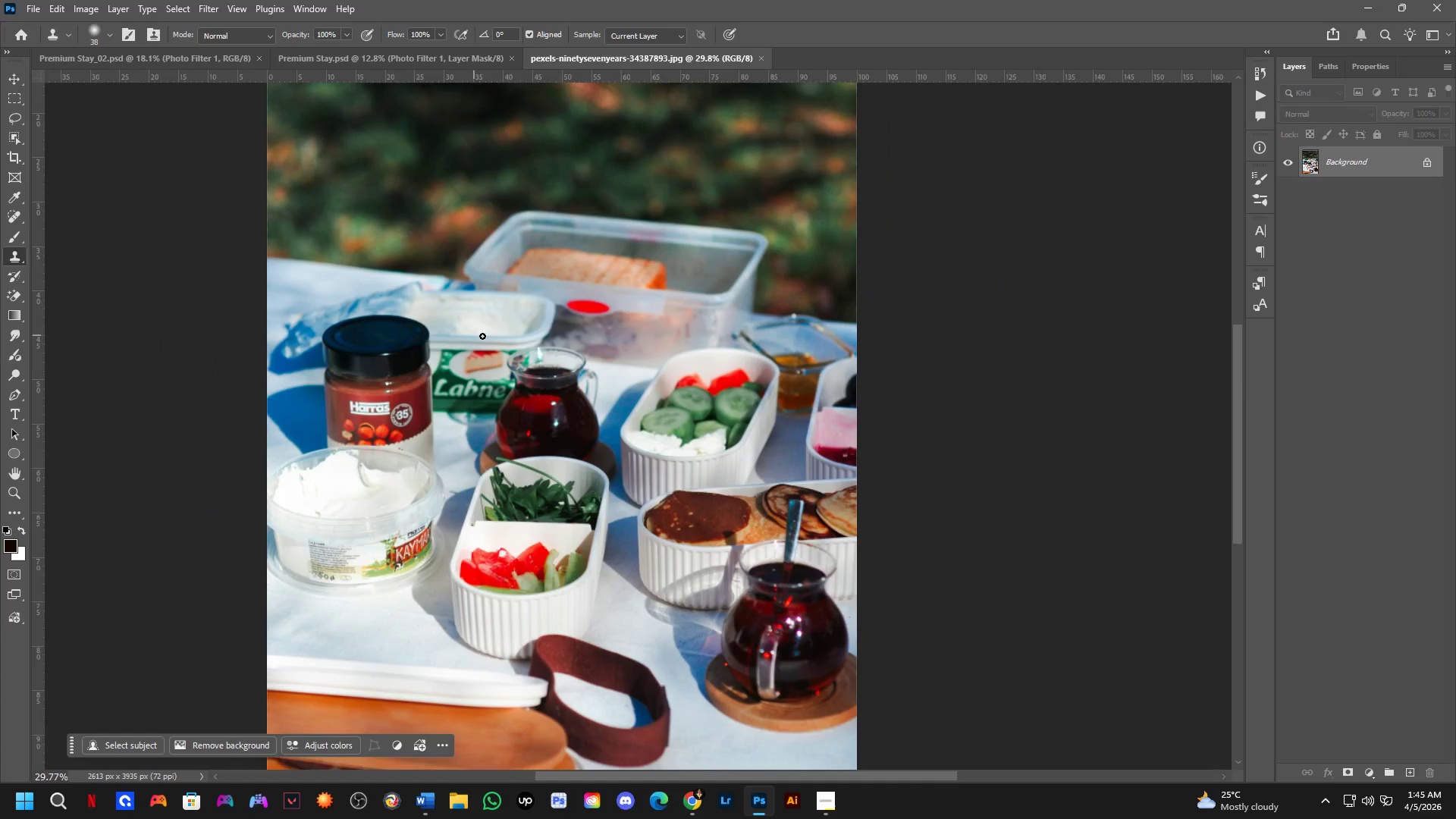 
hold_key(key=Space, duration=0.53)
 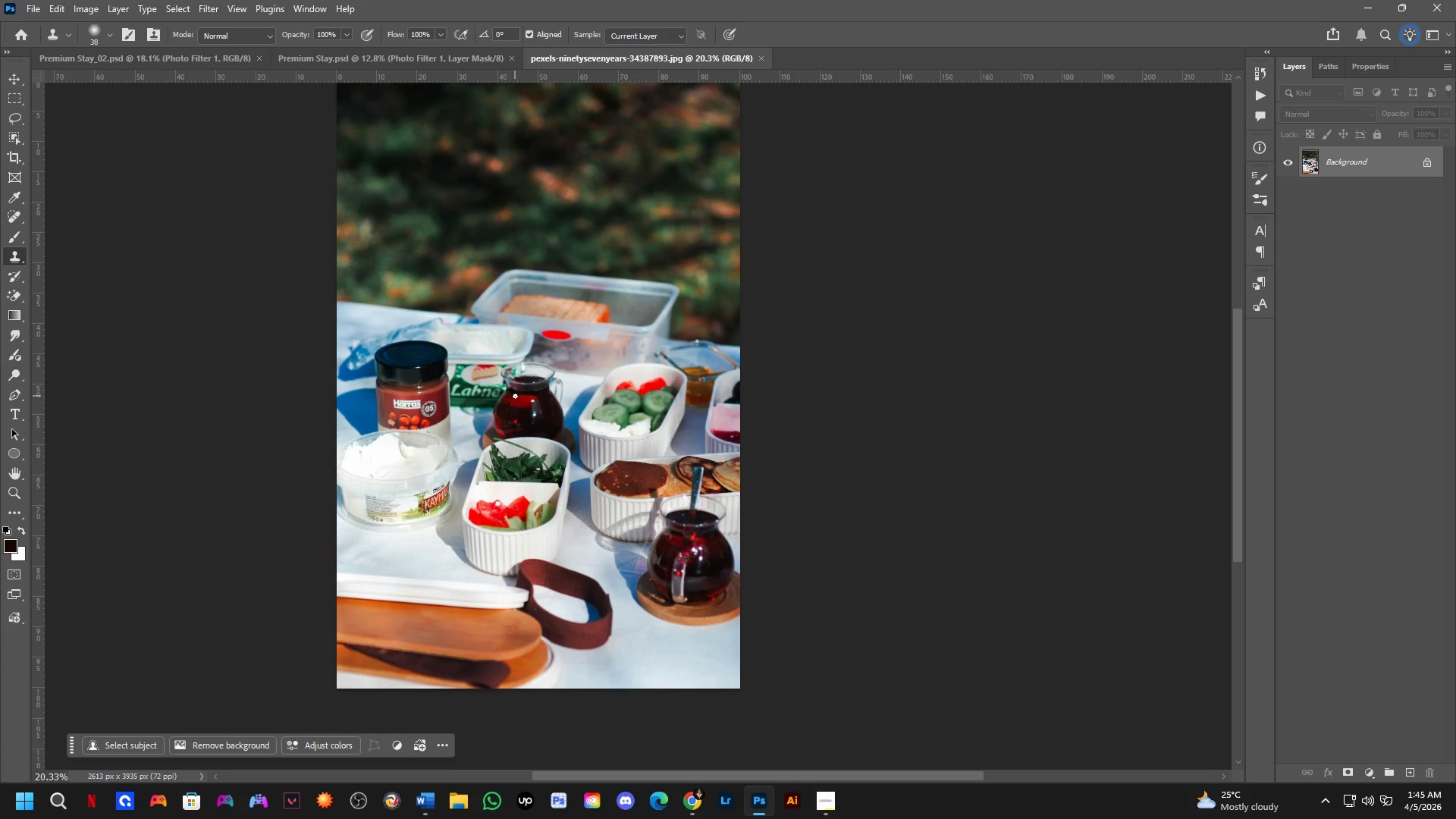 
left_click_drag(start_coordinate=[540, 388], to_coordinate=[540, 384])
 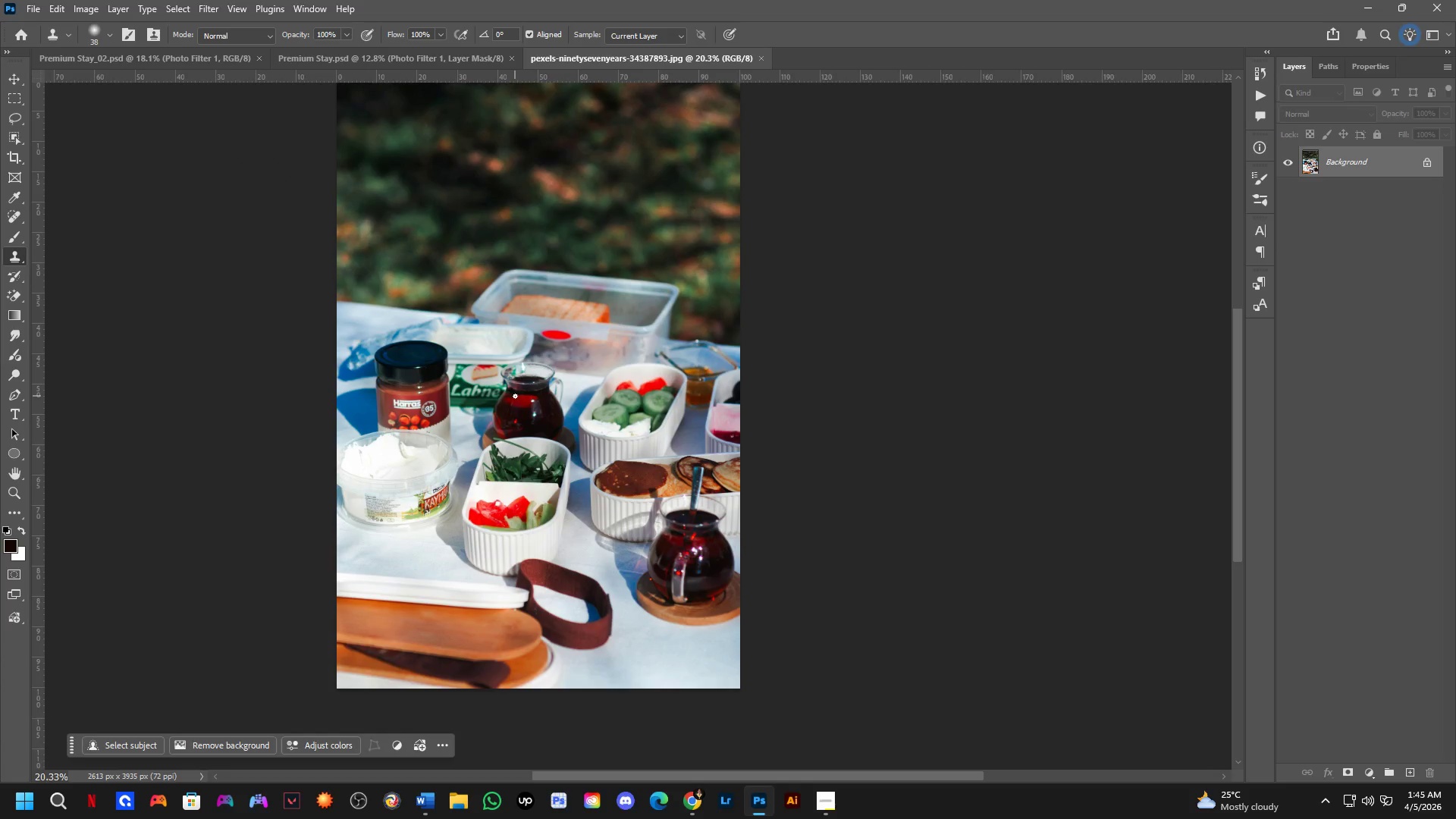 
scroll: coordinate [547, 339], scroll_direction: down, amount: 4.0
 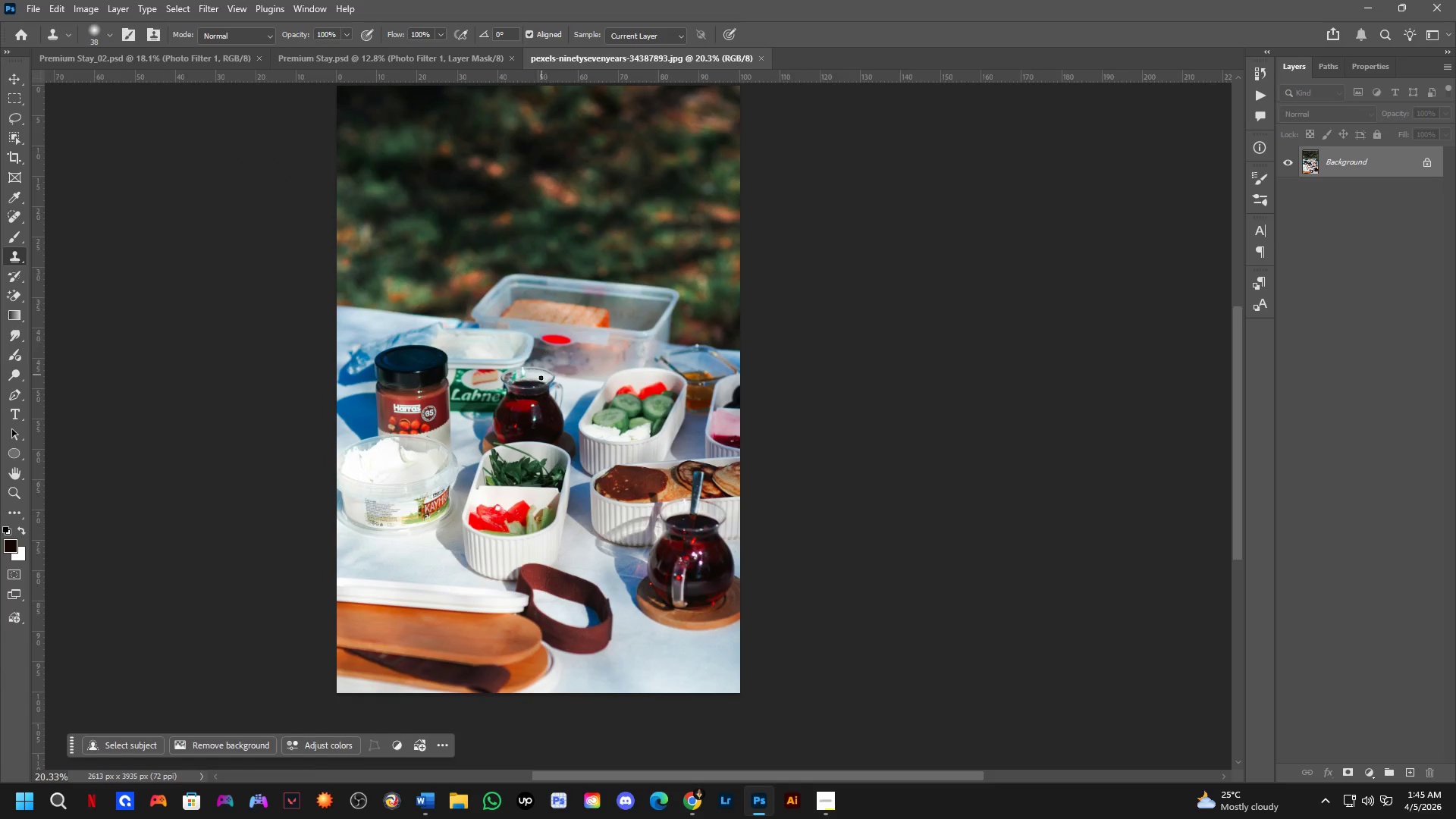 
key(Control+S)
 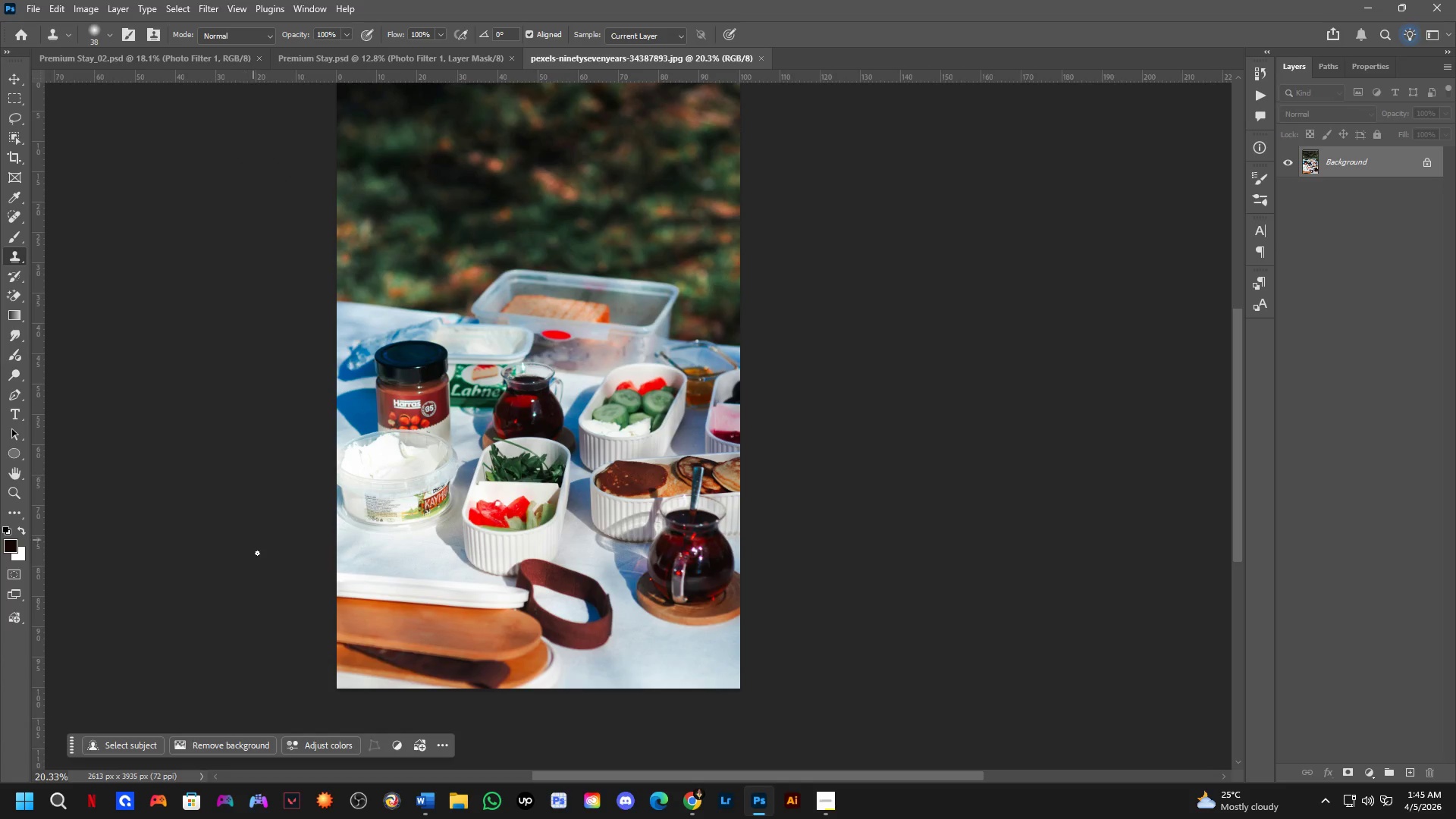 
hold_key(key=Space, duration=0.42)
 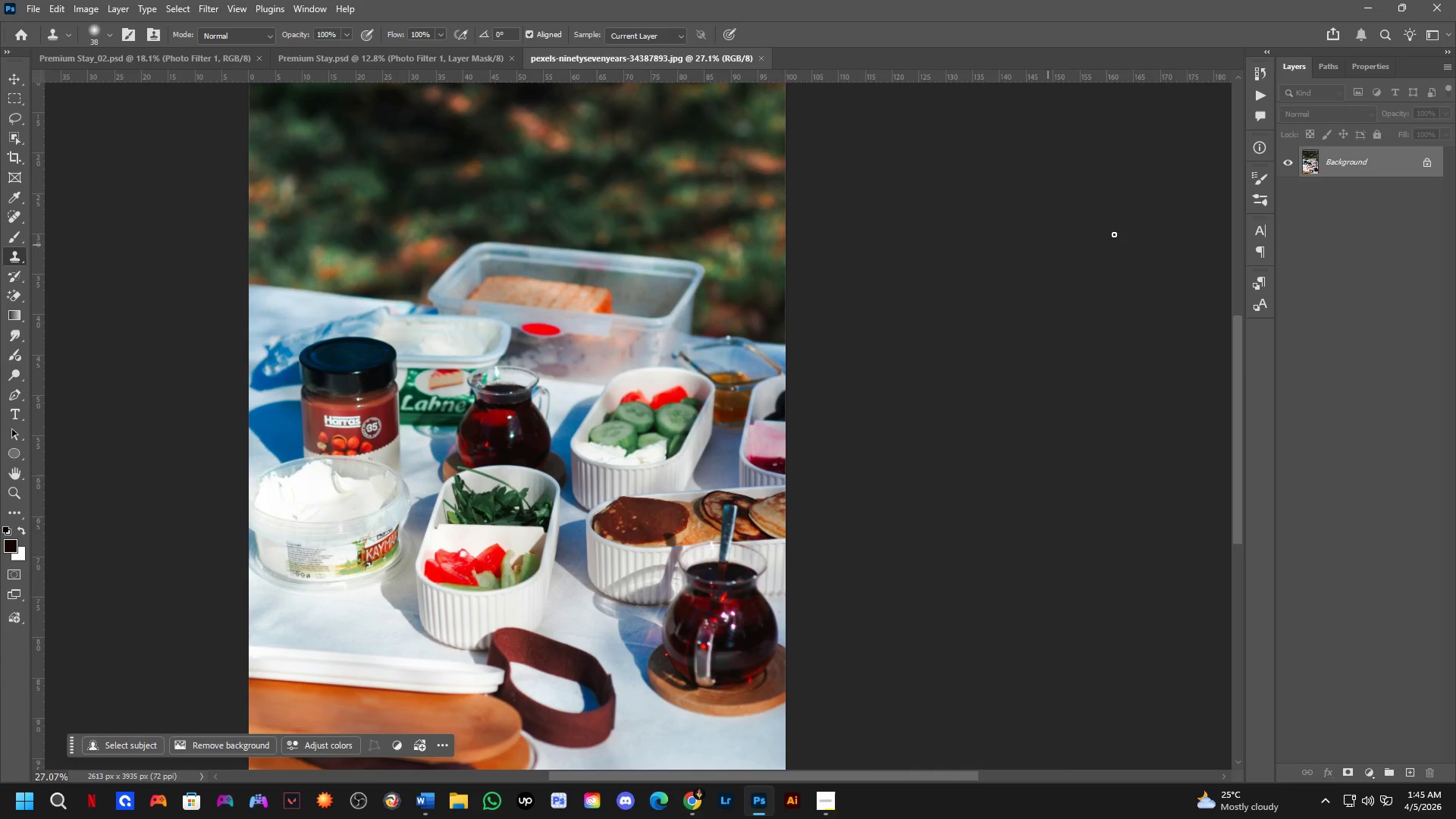 
left_click_drag(start_coordinate=[549, 438], to_coordinate=[529, 466])
 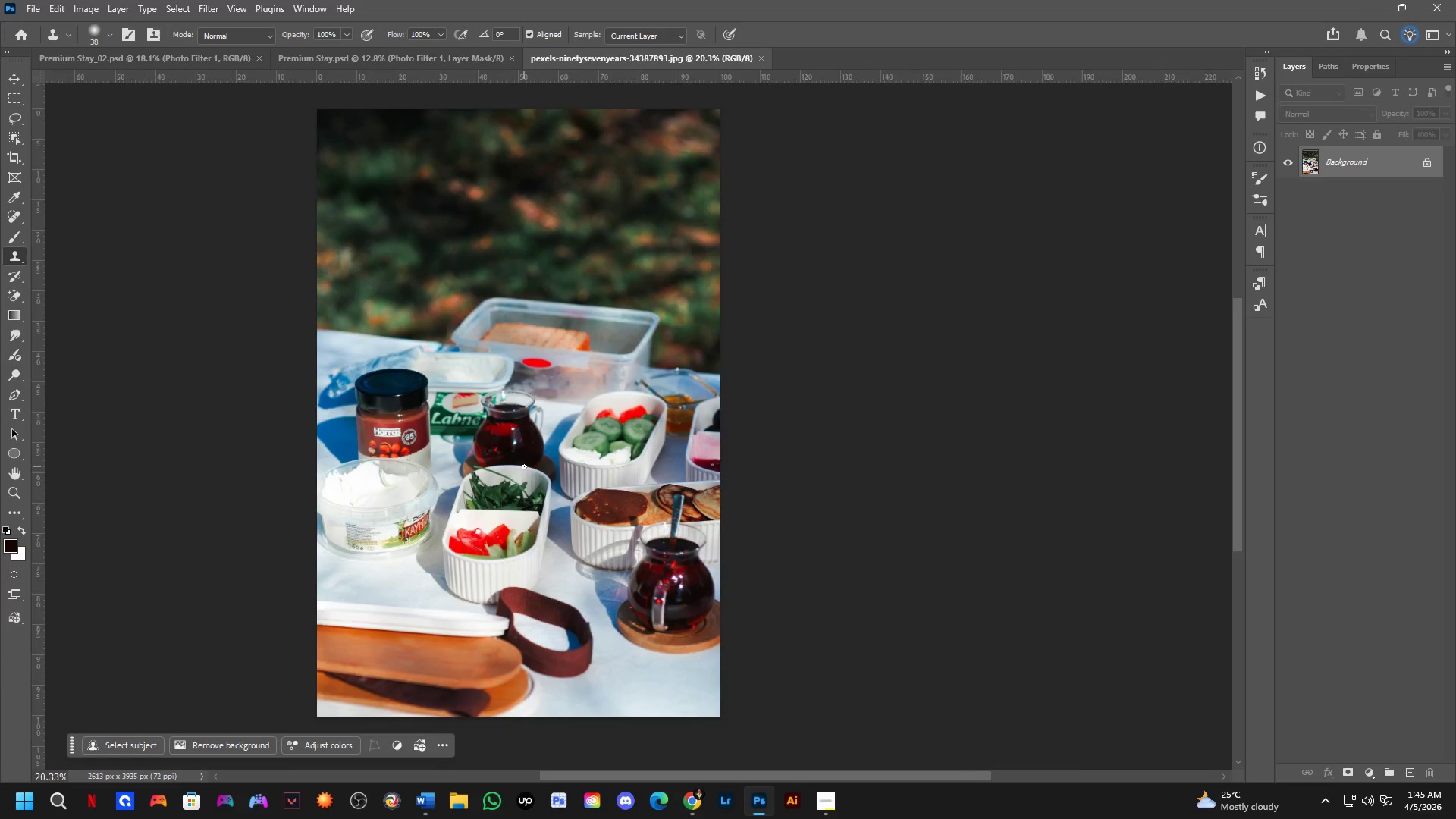 
scroll: coordinate [522, 462], scroll_direction: up, amount: 3.0
 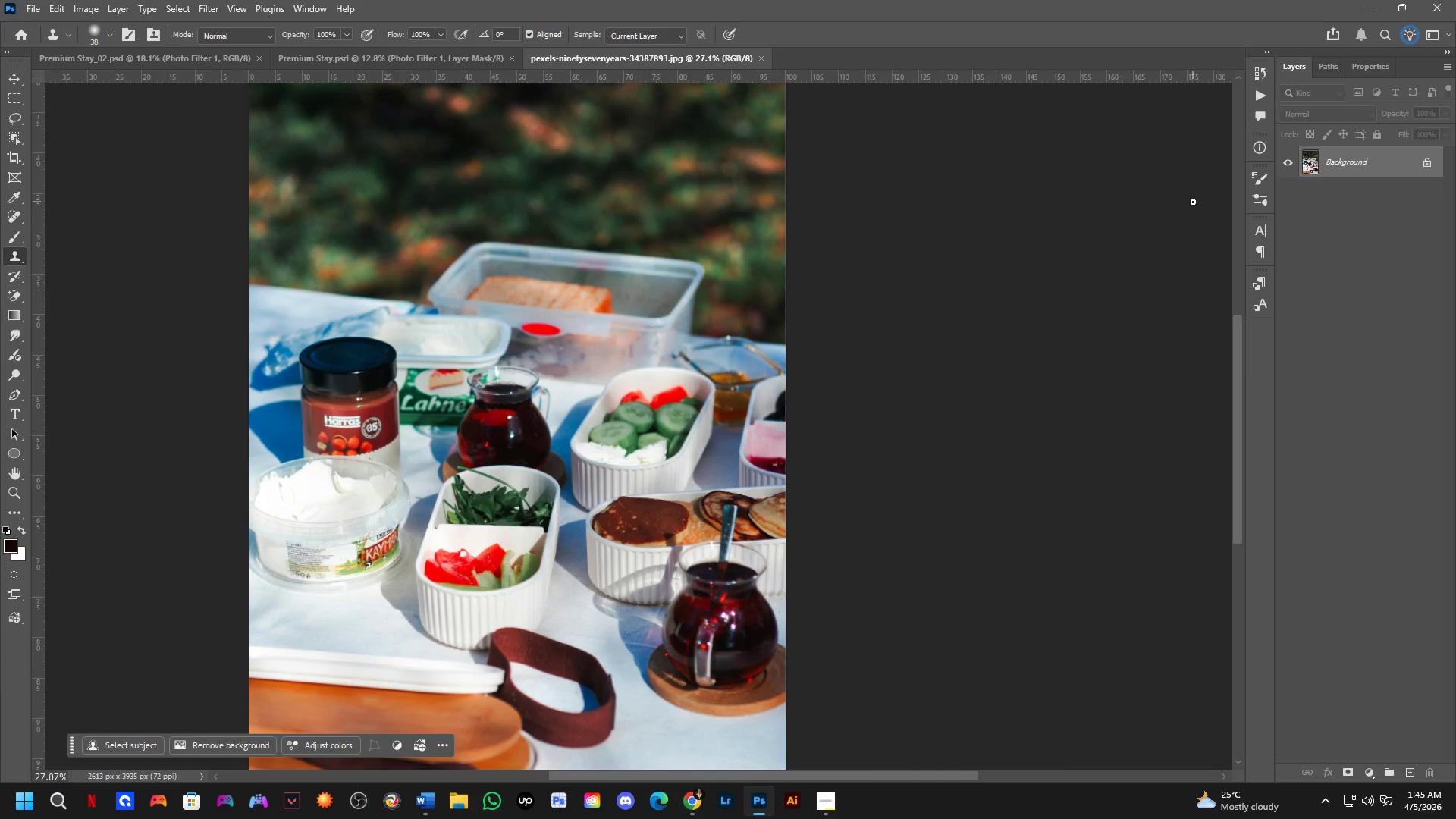 
key(Control+J)
 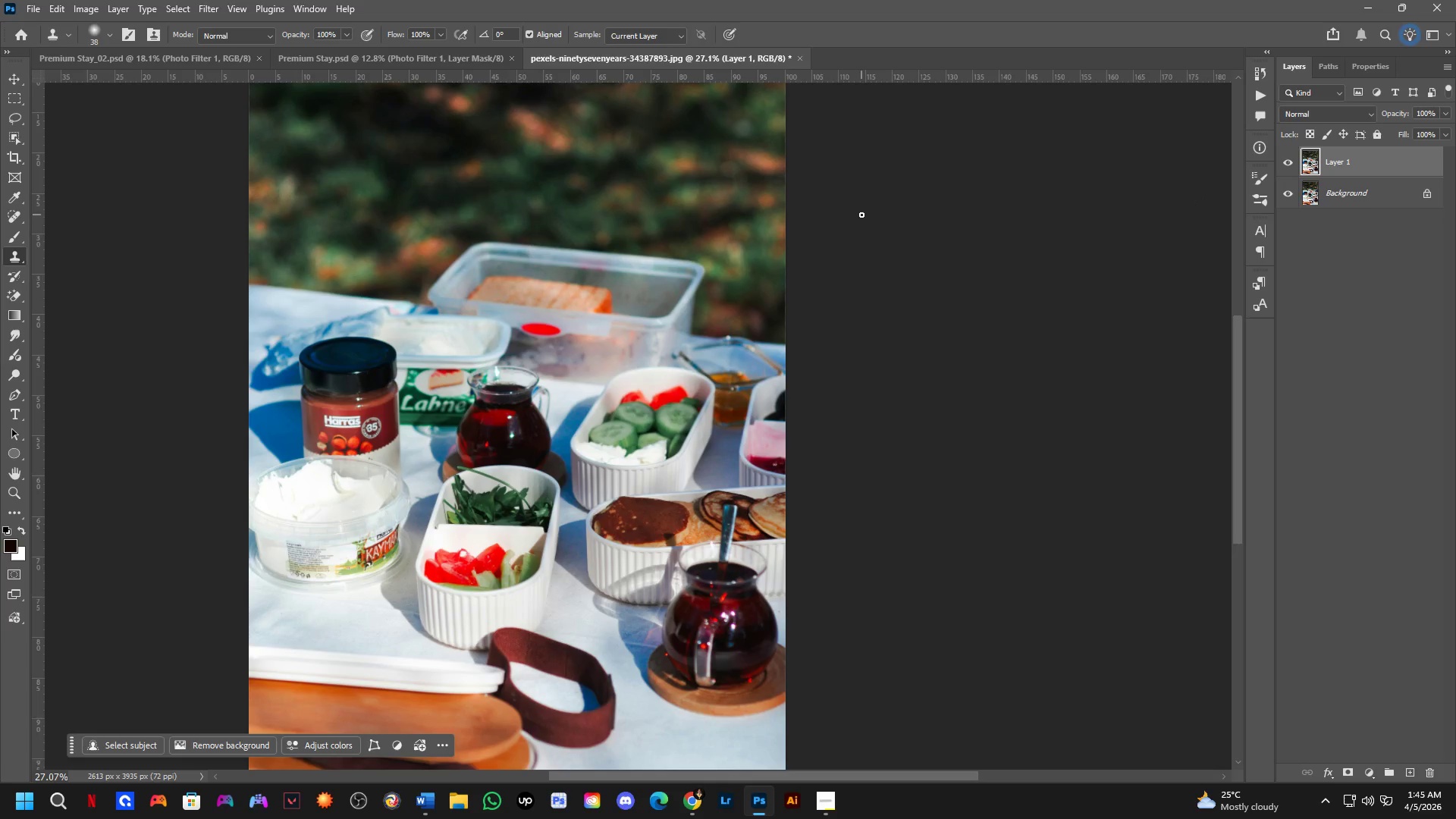 
hold_key(key=Space, duration=0.53)
 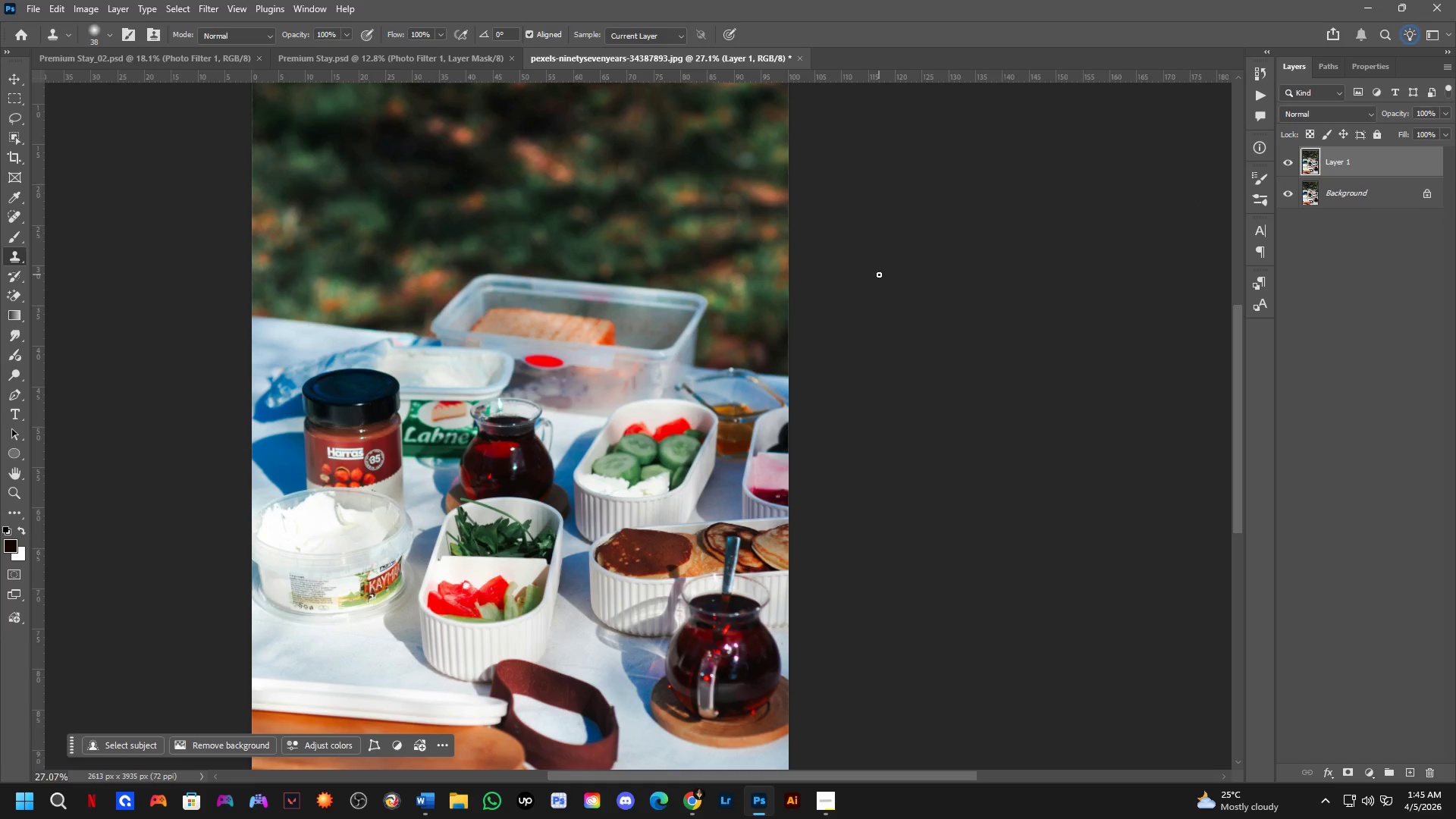 
left_click_drag(start_coordinate=[876, 243], to_coordinate=[879, 275])
 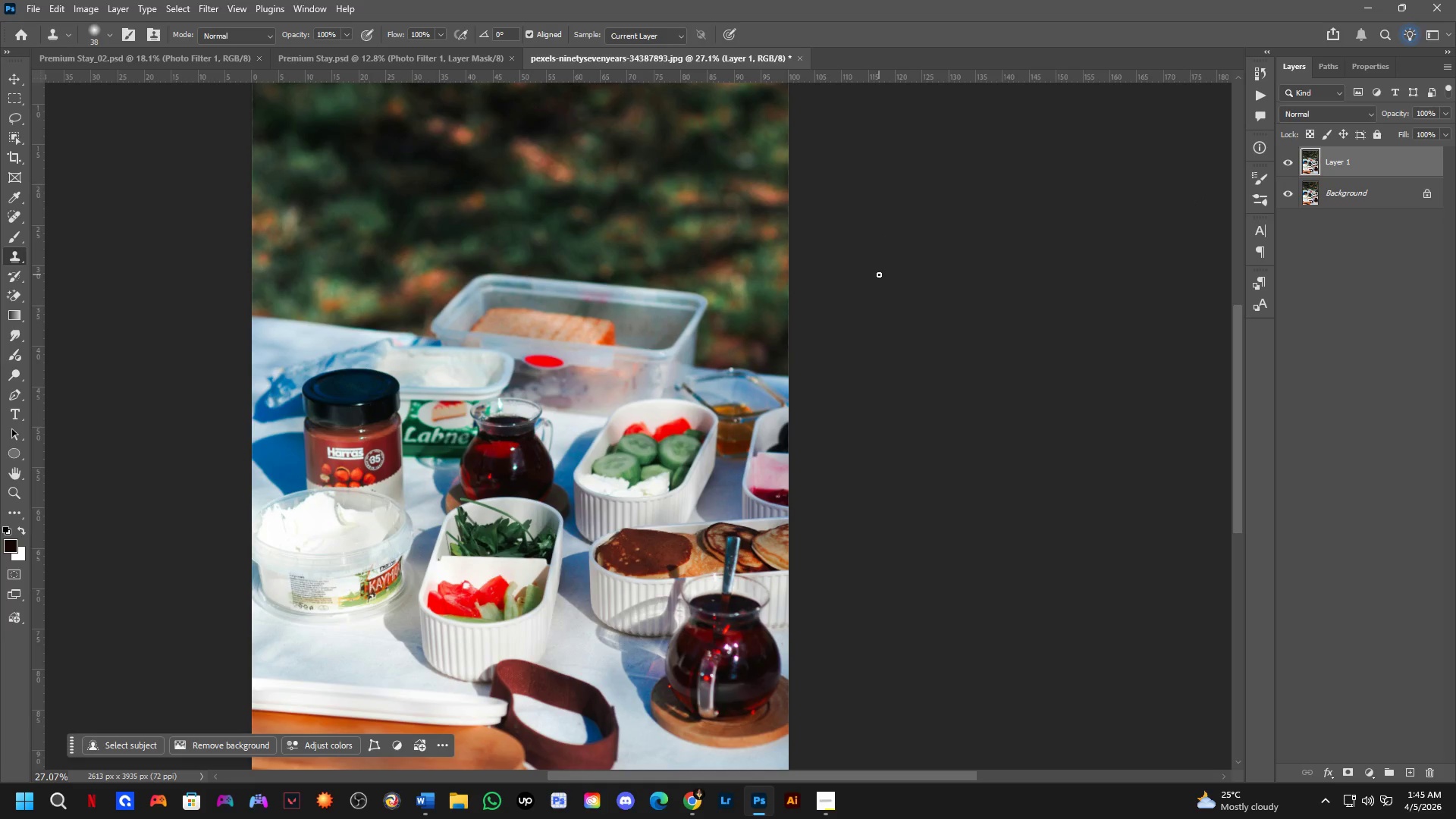 
key(Control+S)
 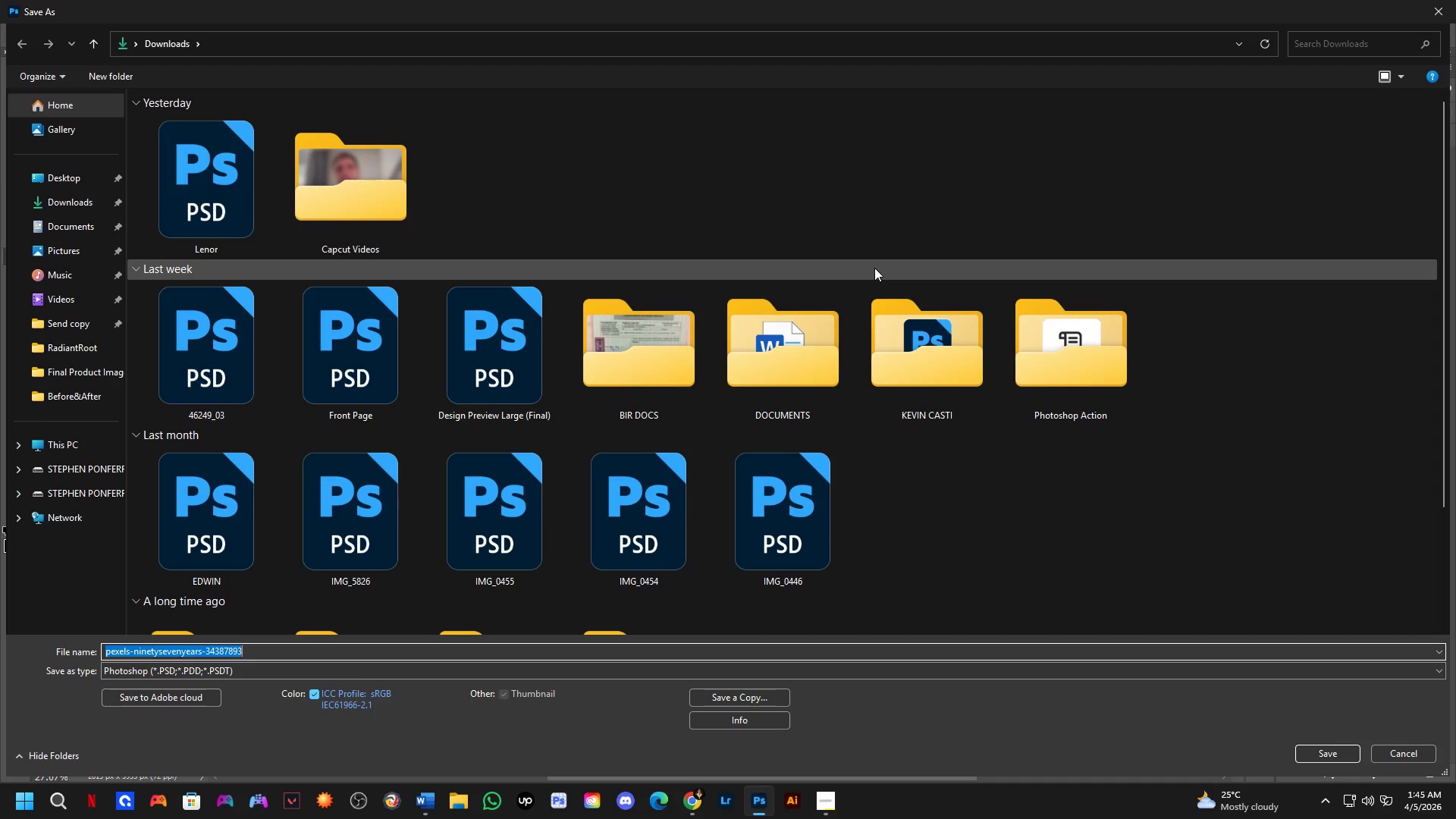 
wait(11.94)
 